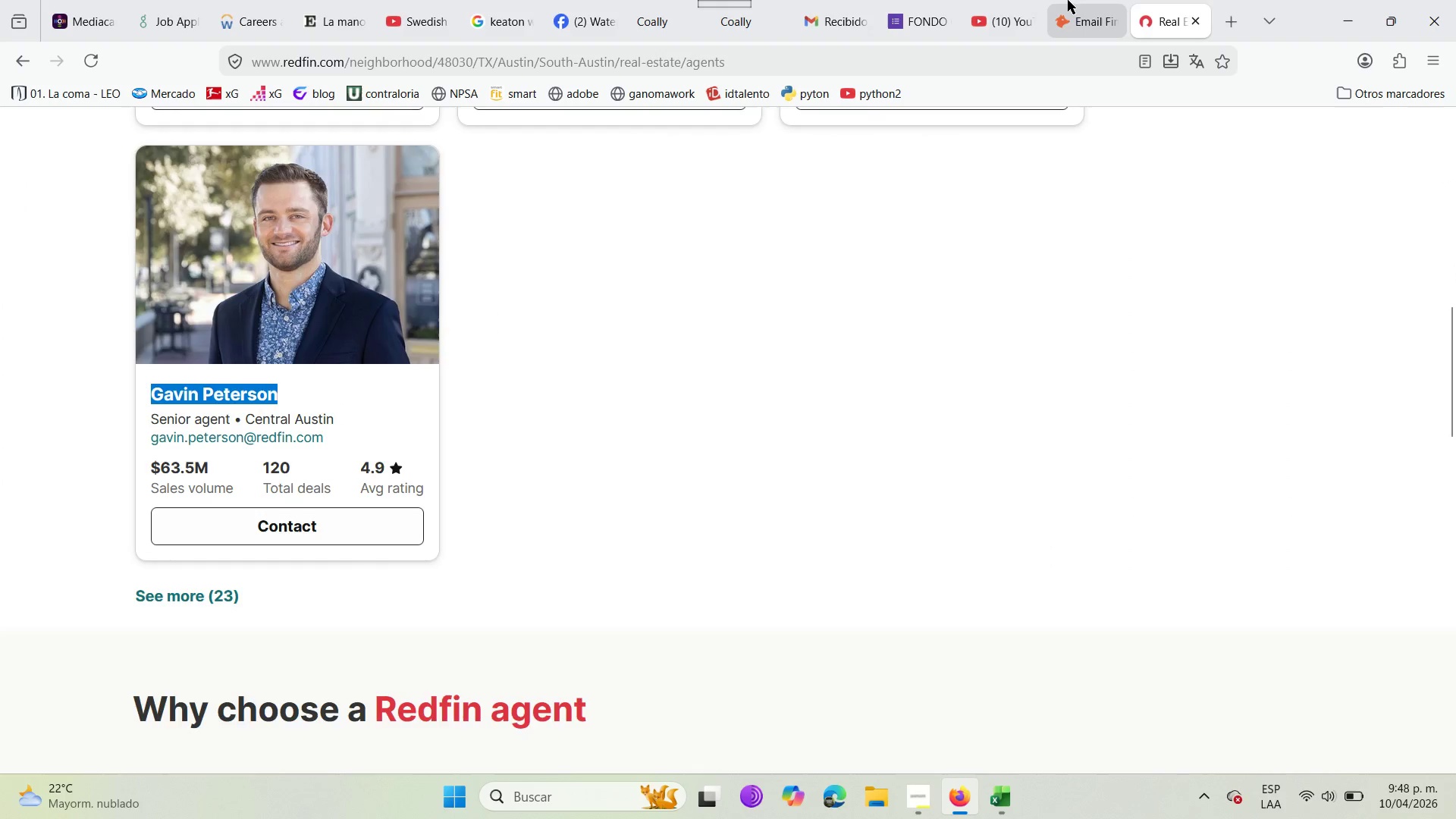 
left_click([1077, 0])
 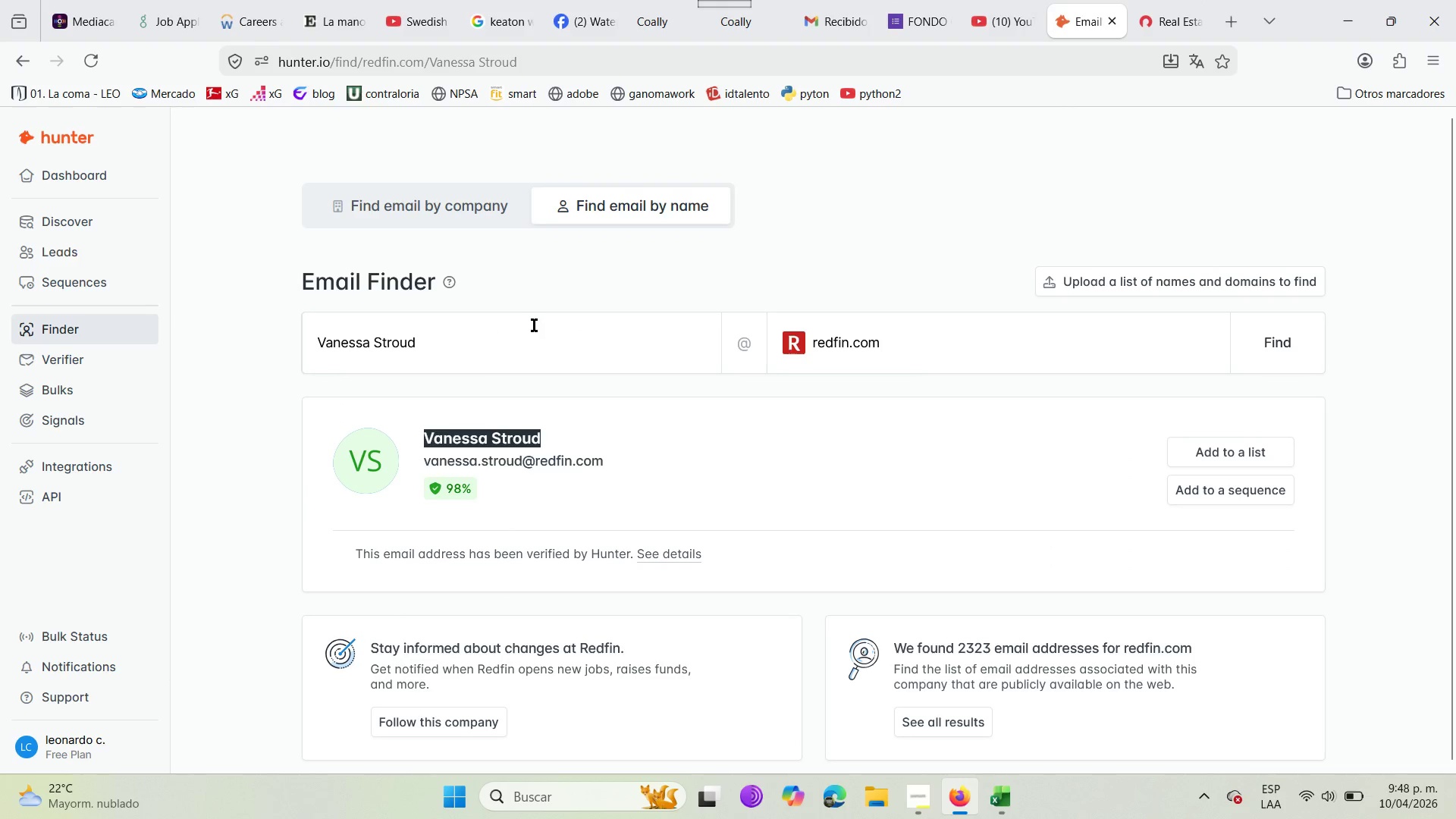 
left_click([533, 339])
 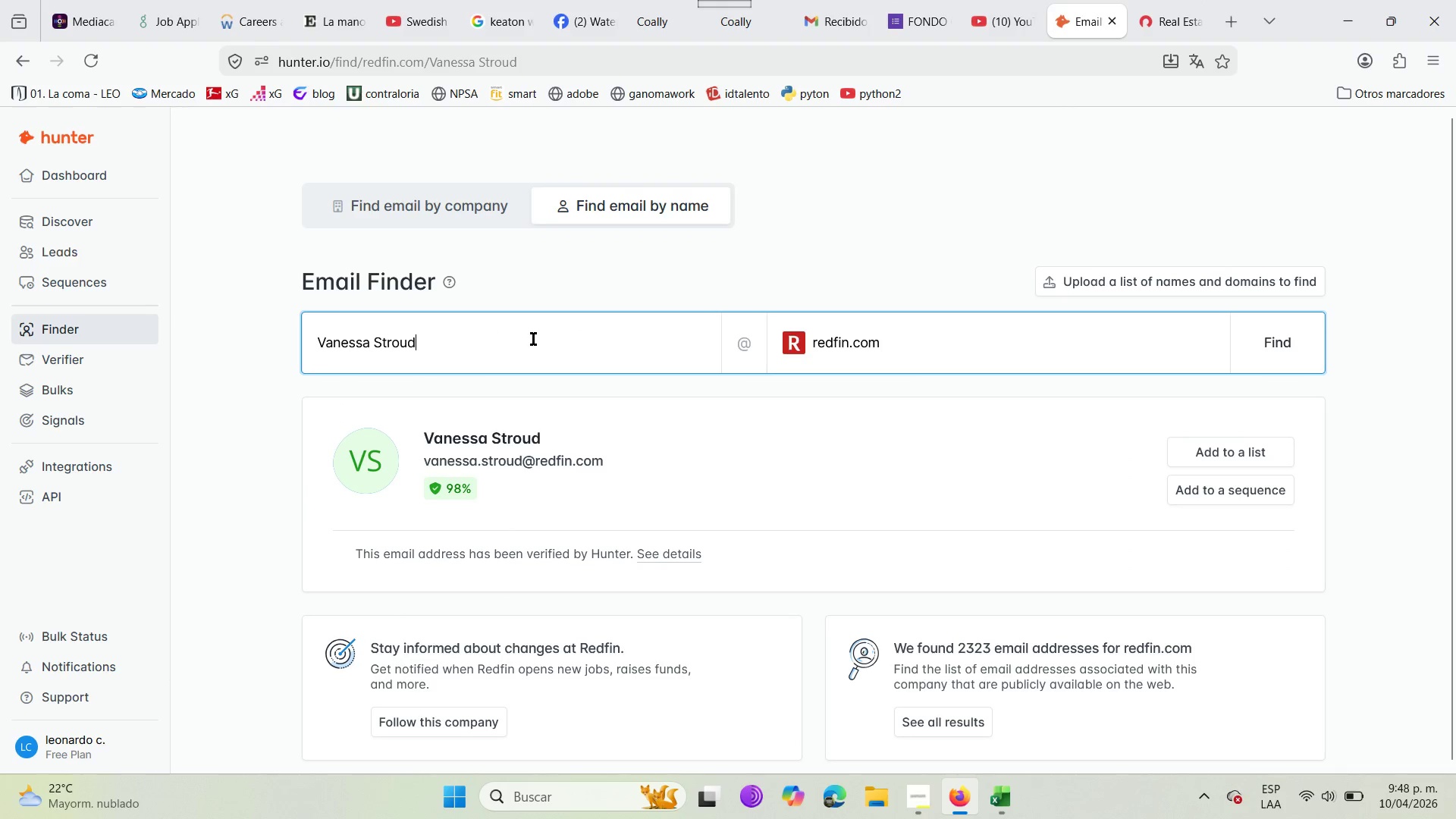 
hold_key(key=Backspace, duration=1.17)
 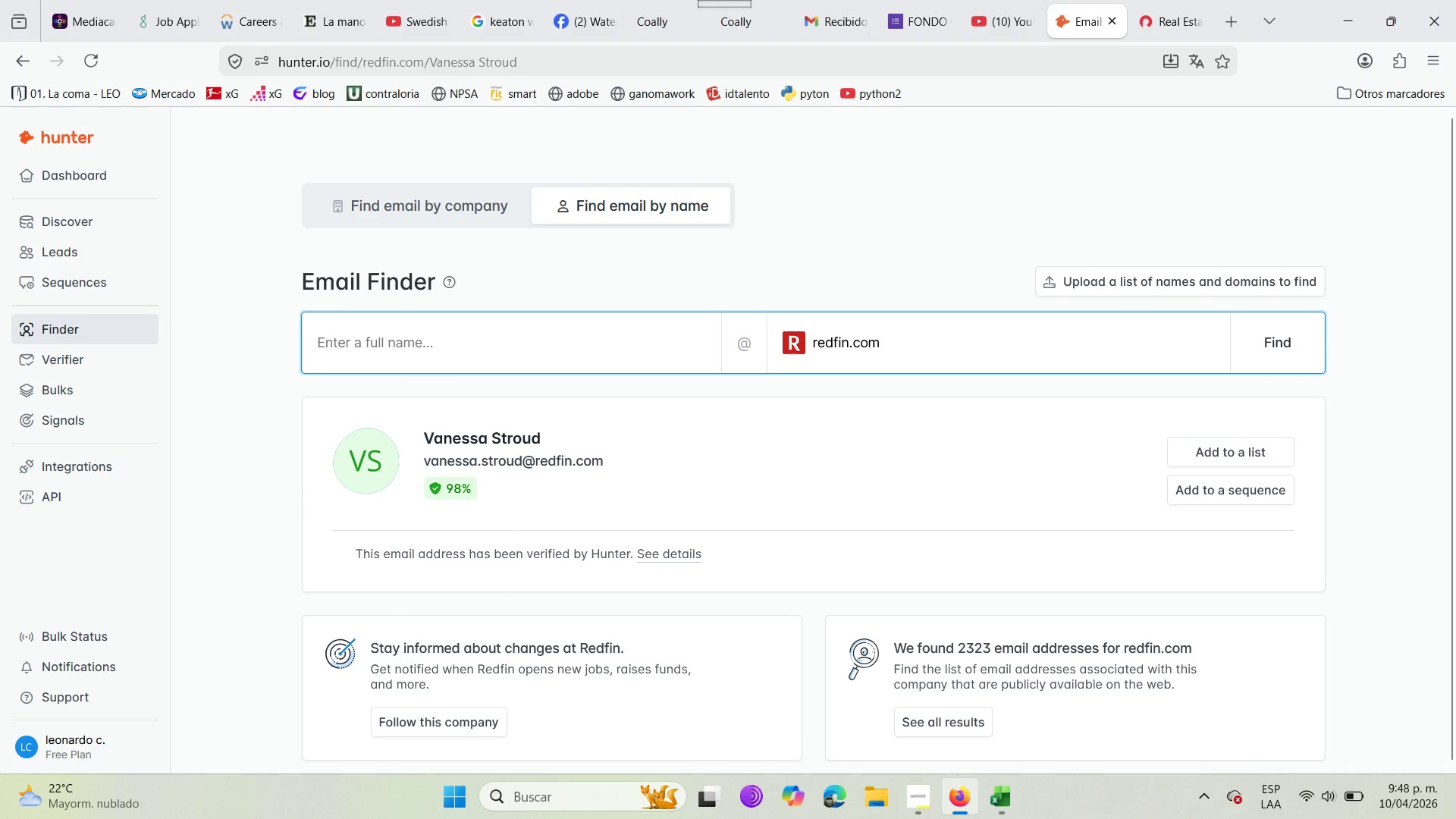 
key(Control+V)
 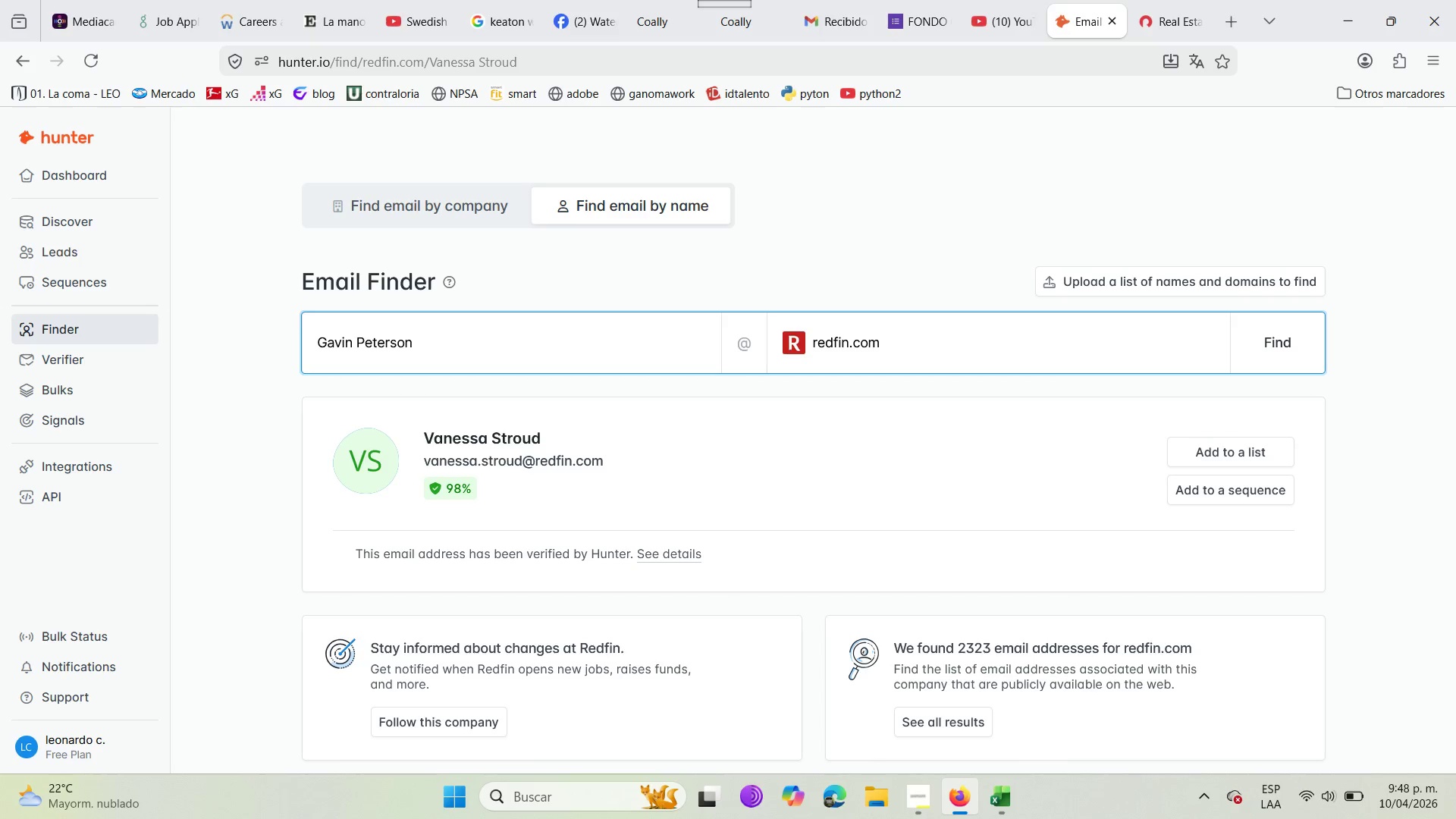 
key(Enter)
 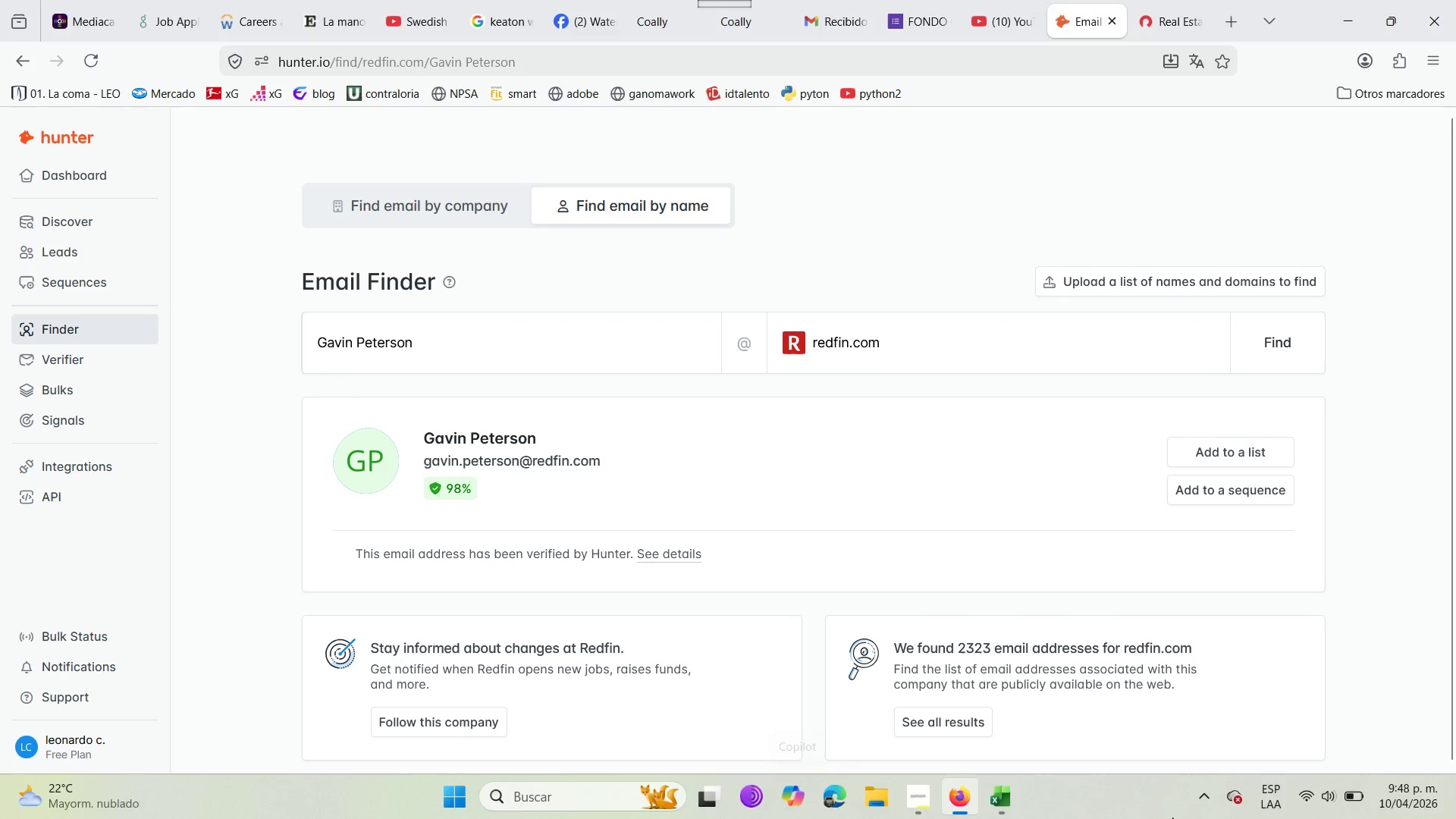 
wait(6.41)
 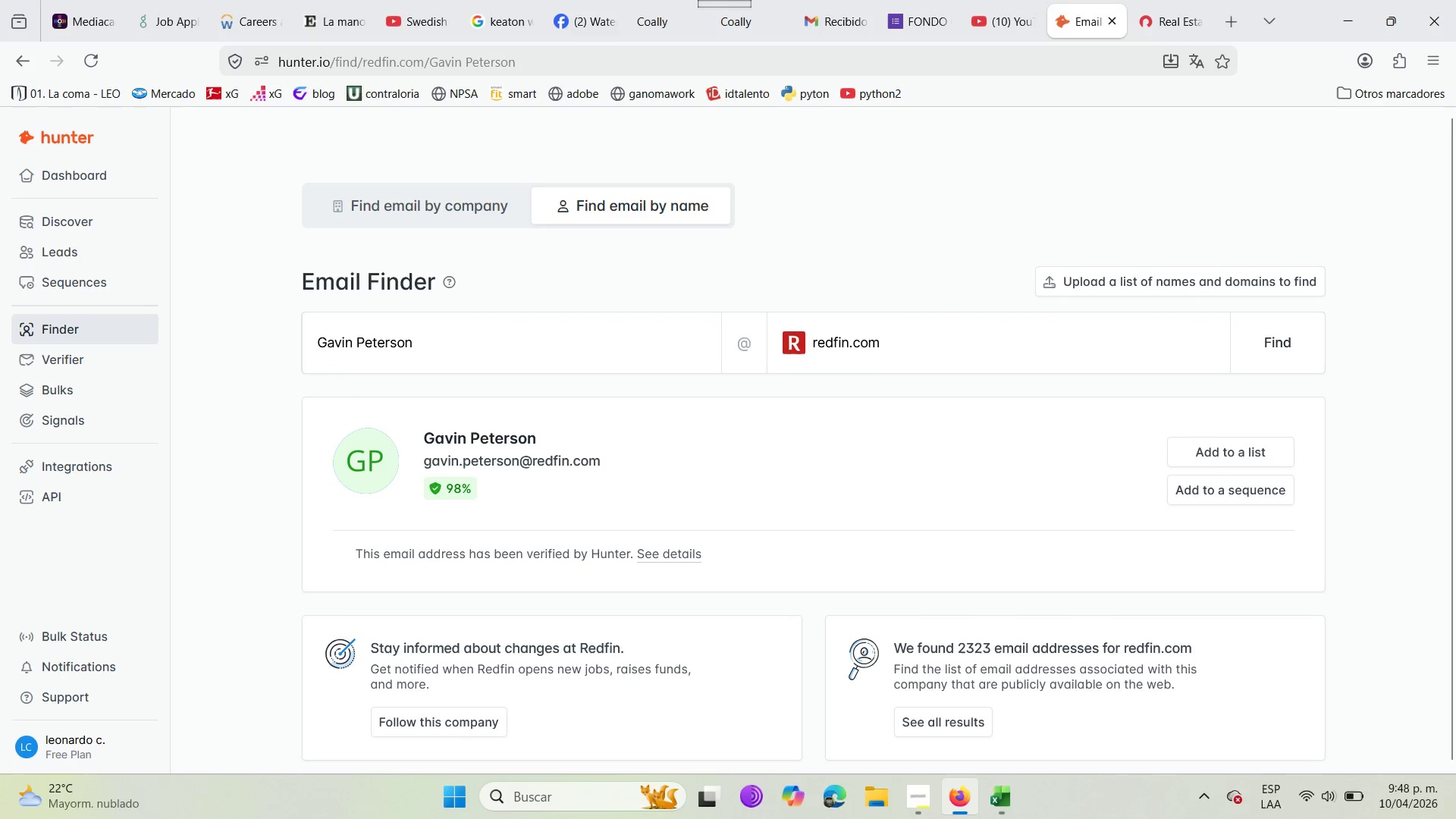 
left_click([1220, 459])
 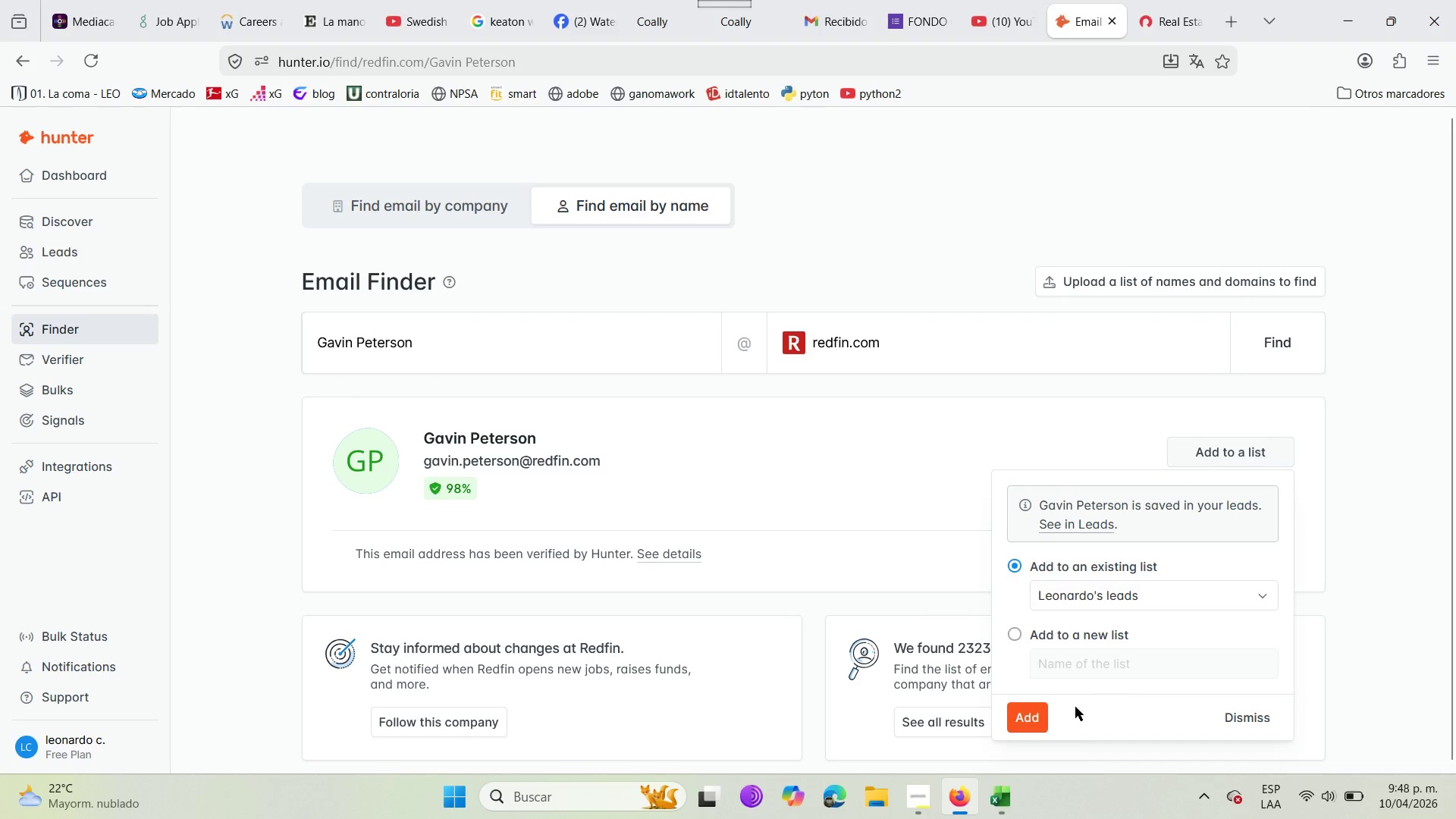 
left_click([1039, 720])
 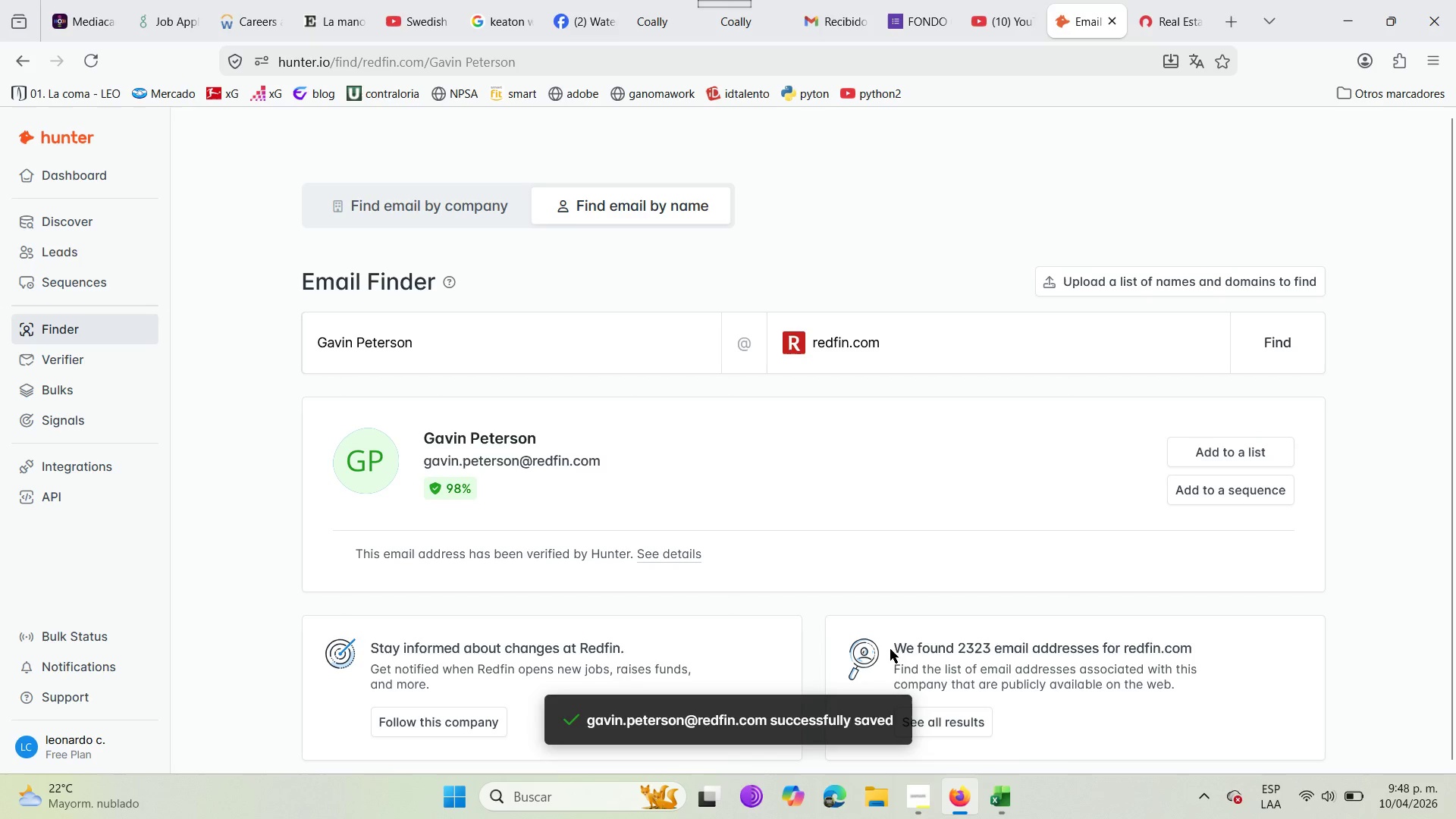 
left_click([995, 799])
 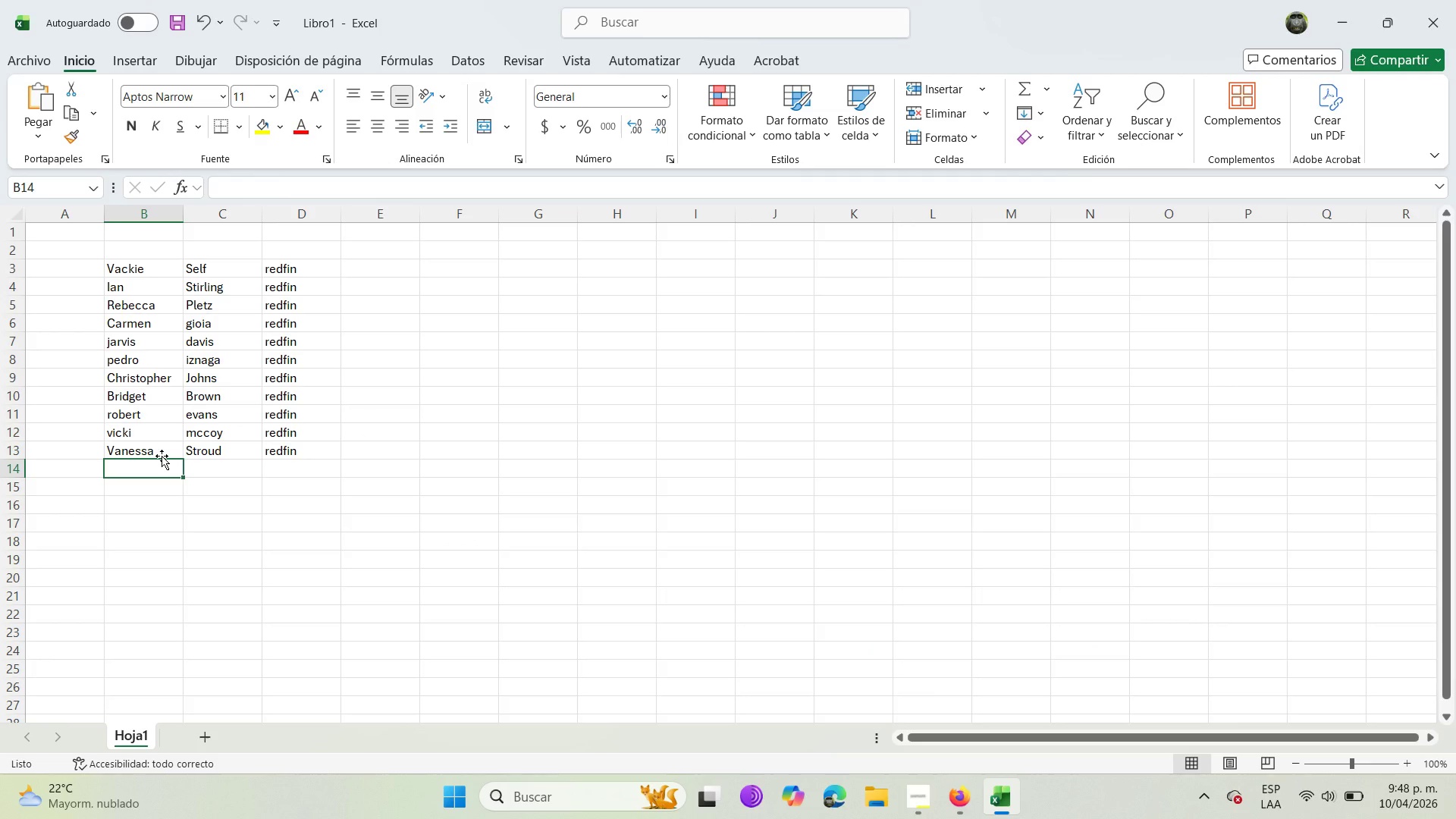 
type(gavin )
 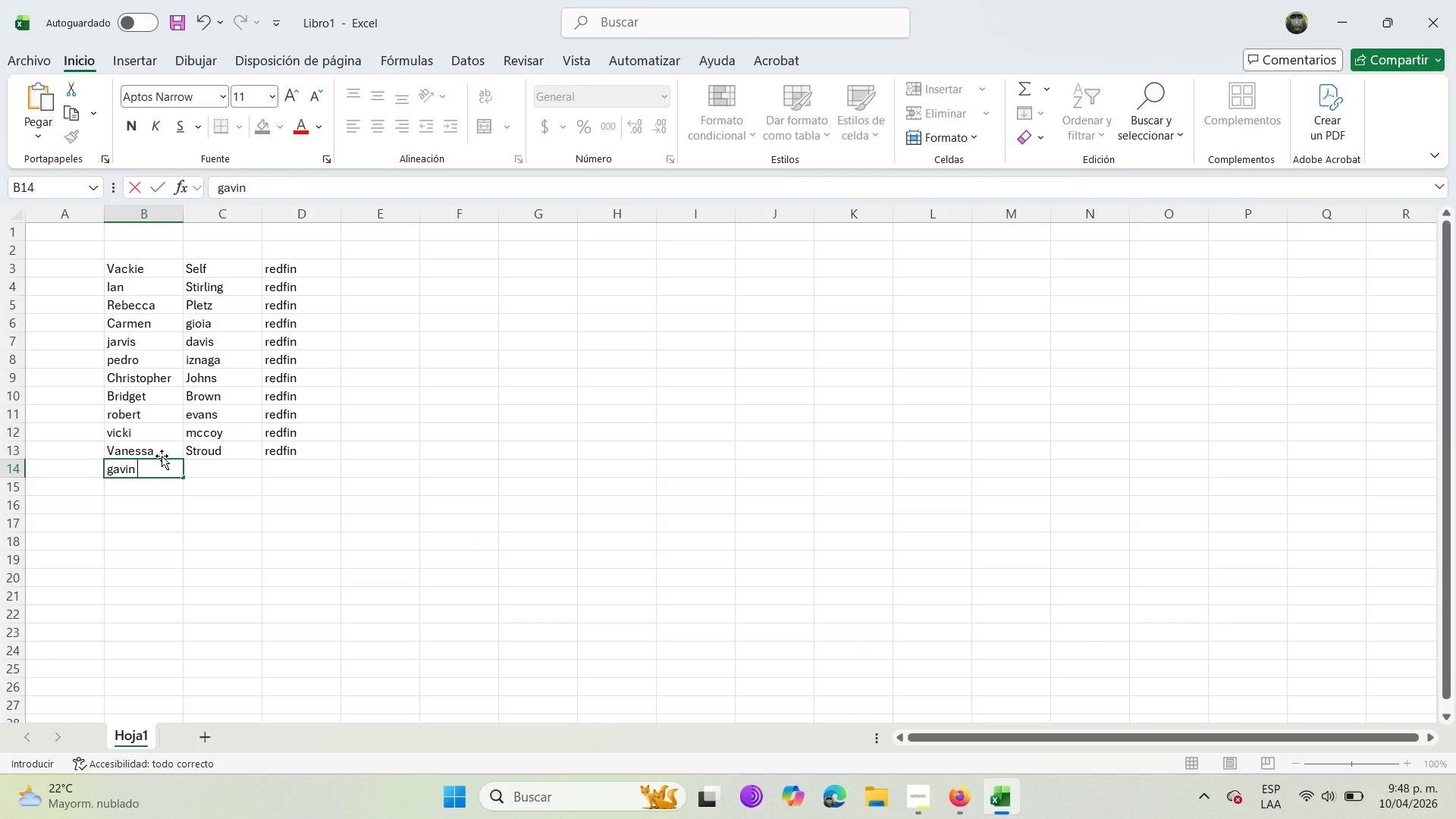 
key(ArrowRight)
 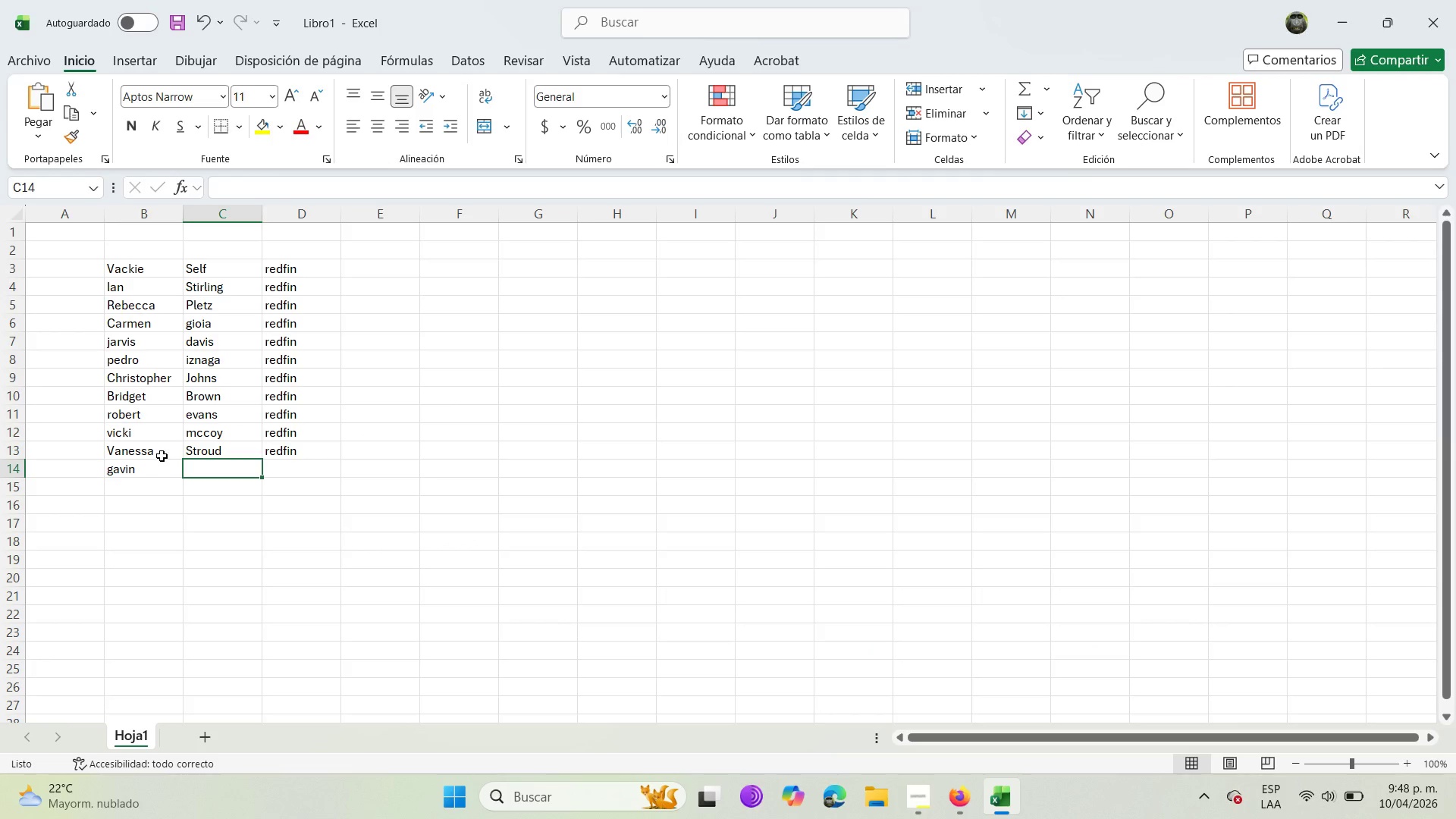 
type(pete)
key(Backspace)
type(erson )
 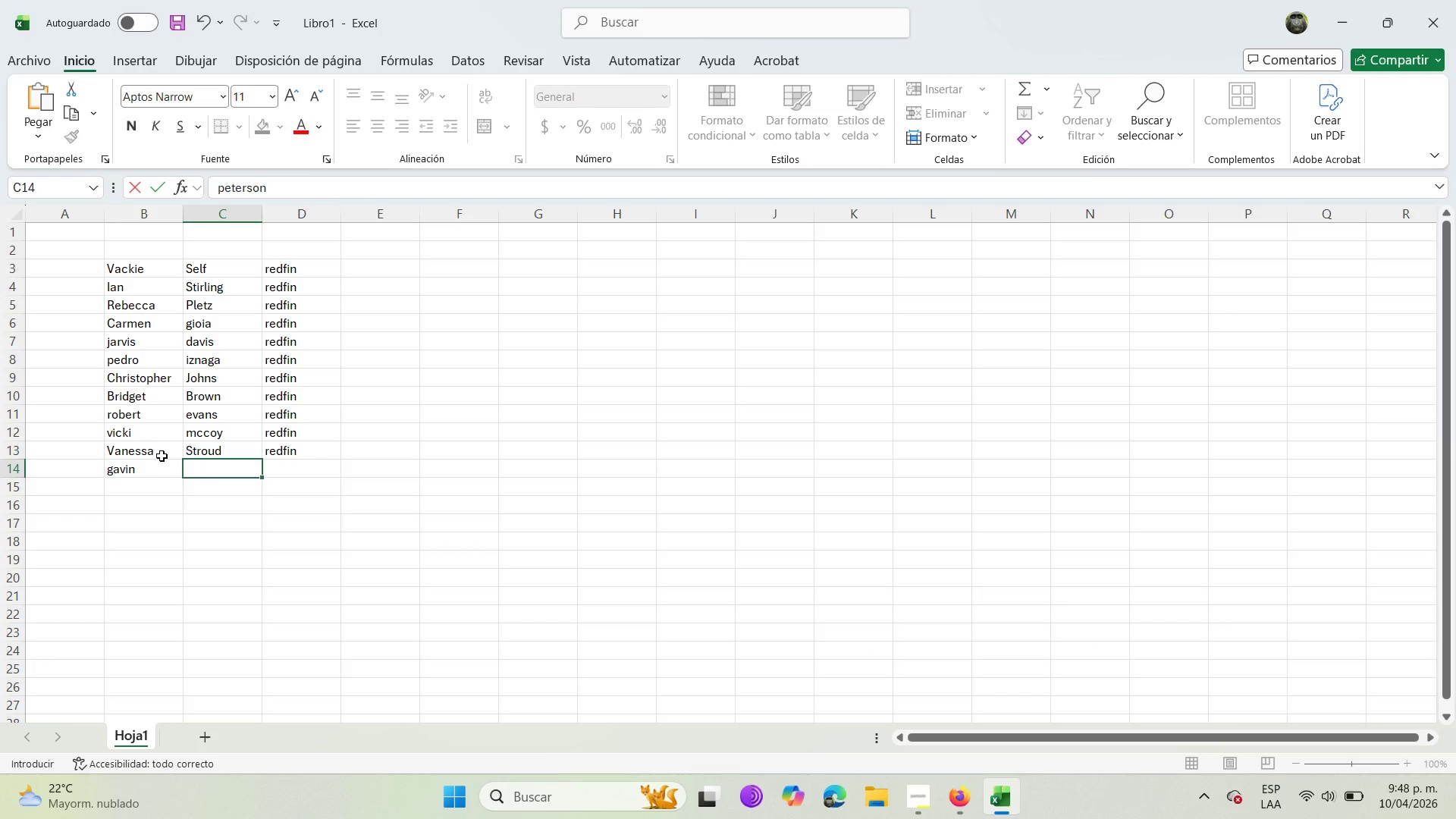 
key(ArrowRight)
 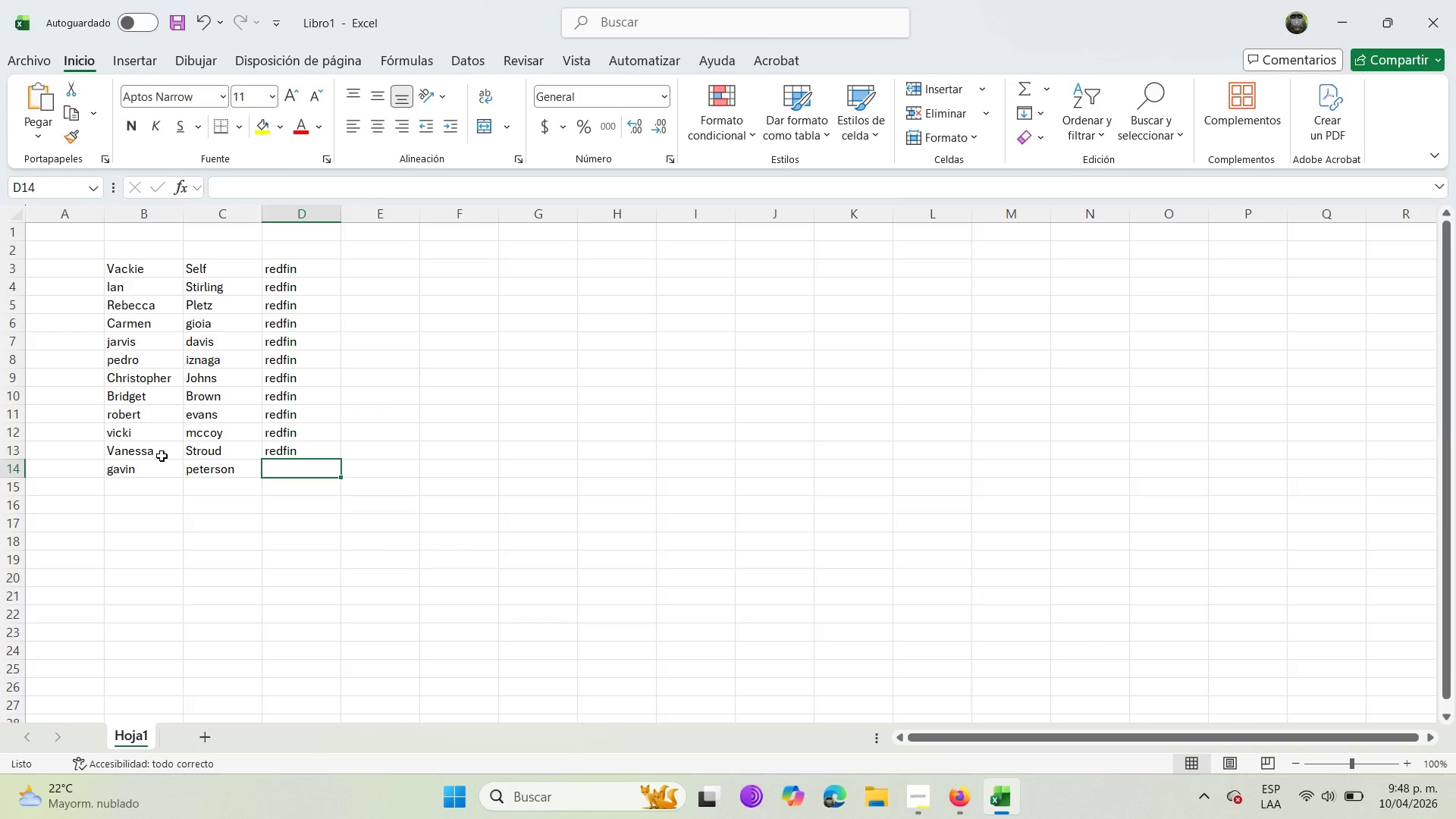 
type(redfin)
 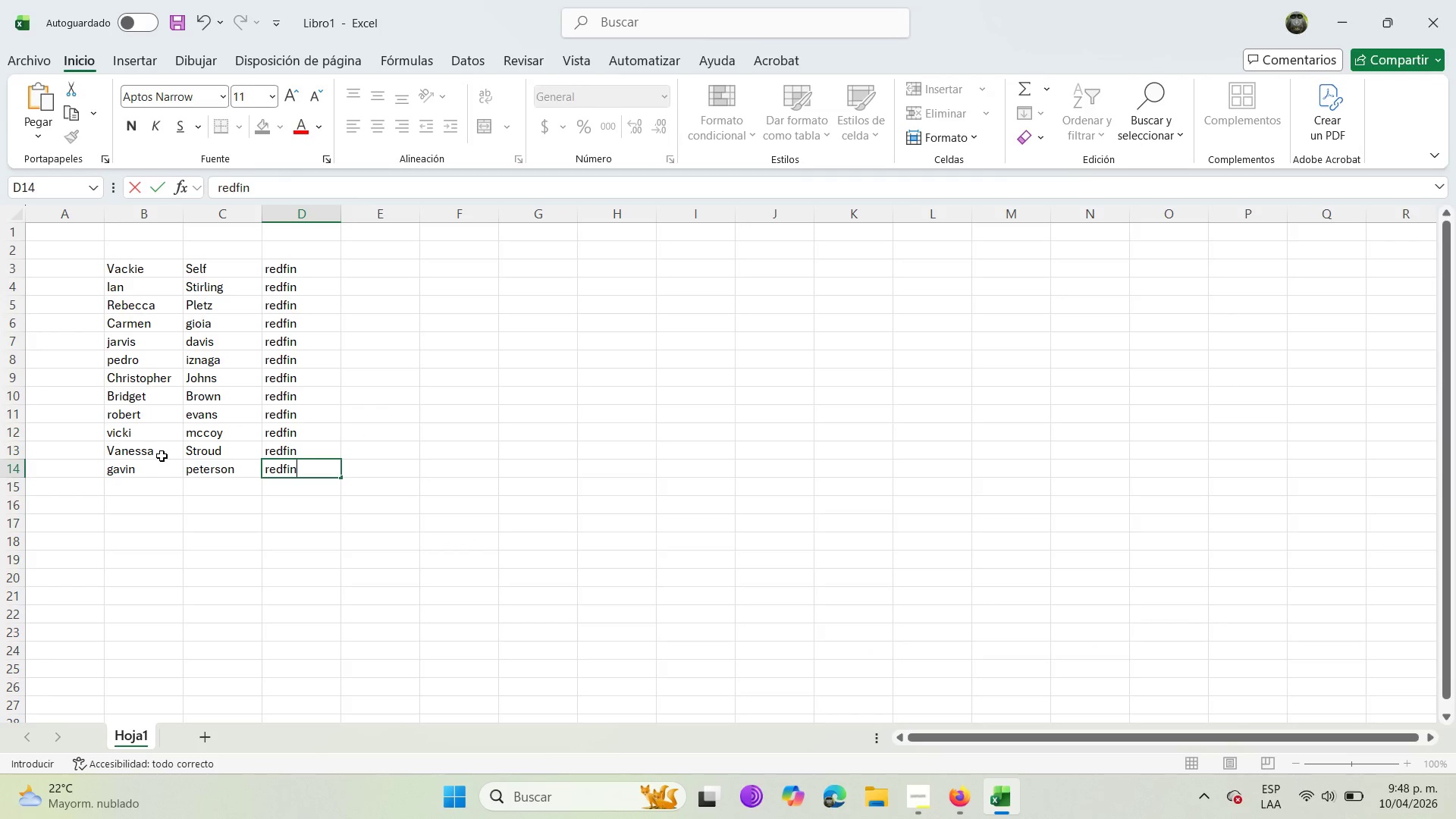 
key(Enter)
 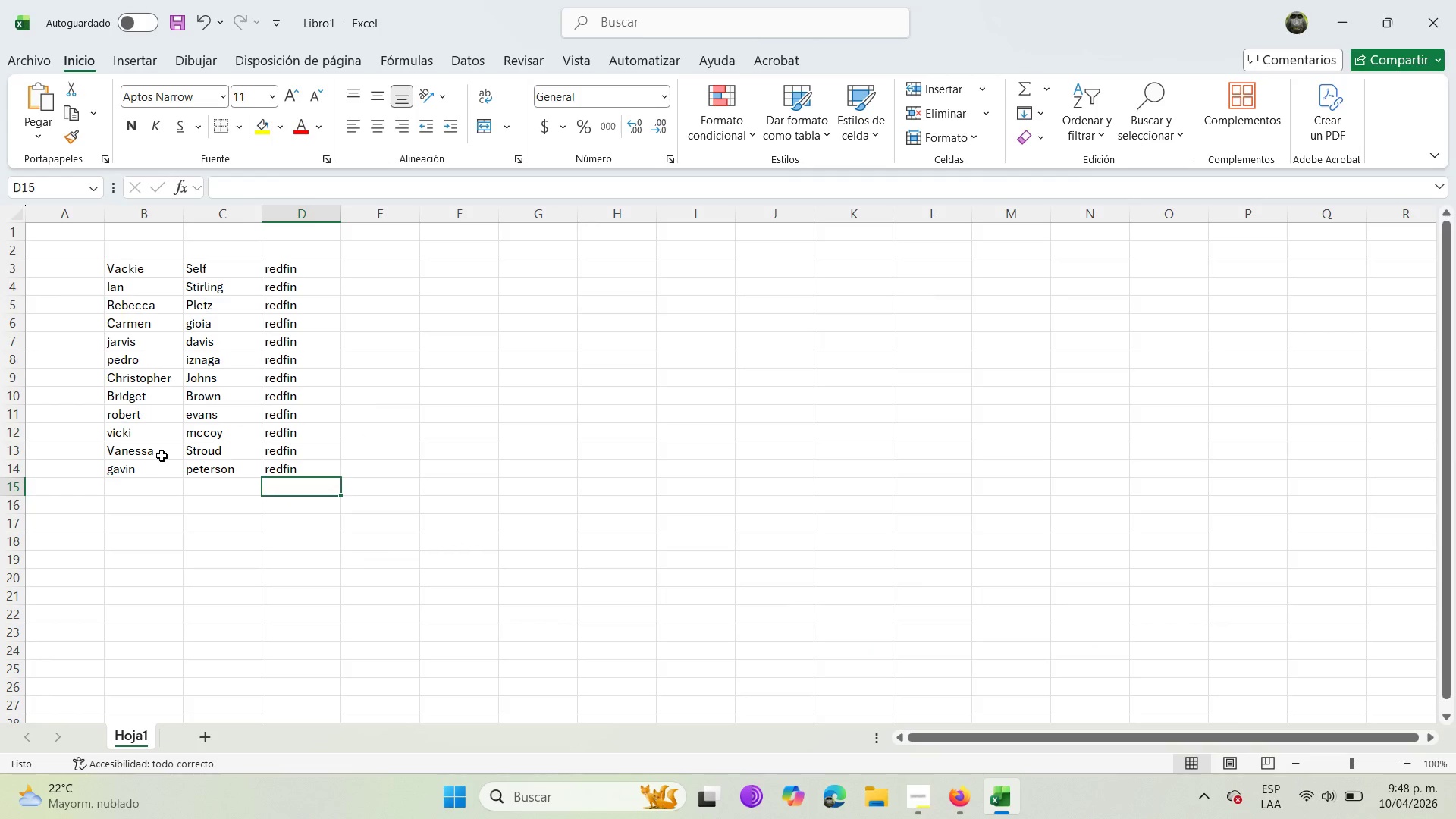 
key(ArrowLeft)
 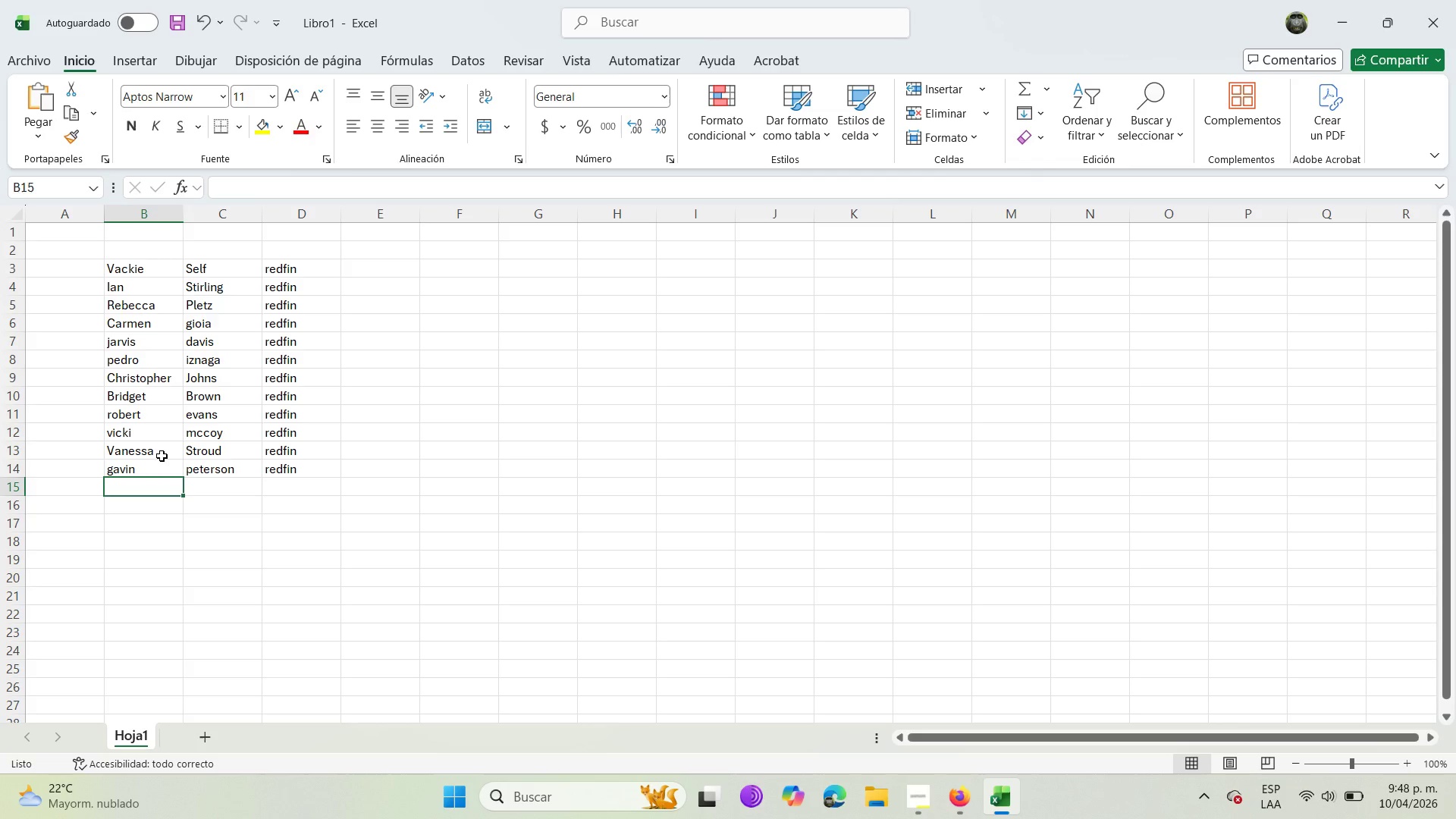 
key(ArrowLeft)
 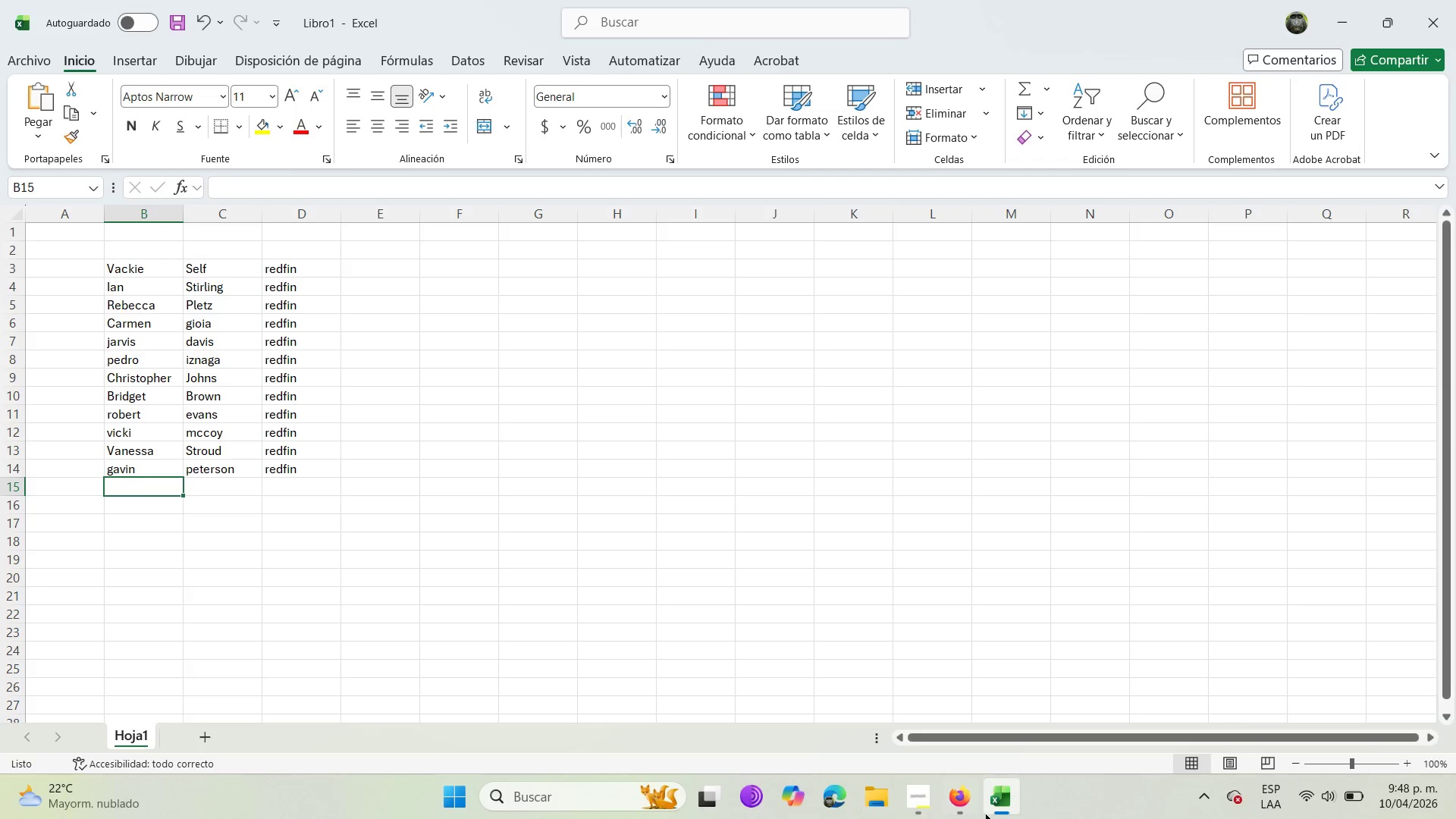 
left_click([965, 815])
 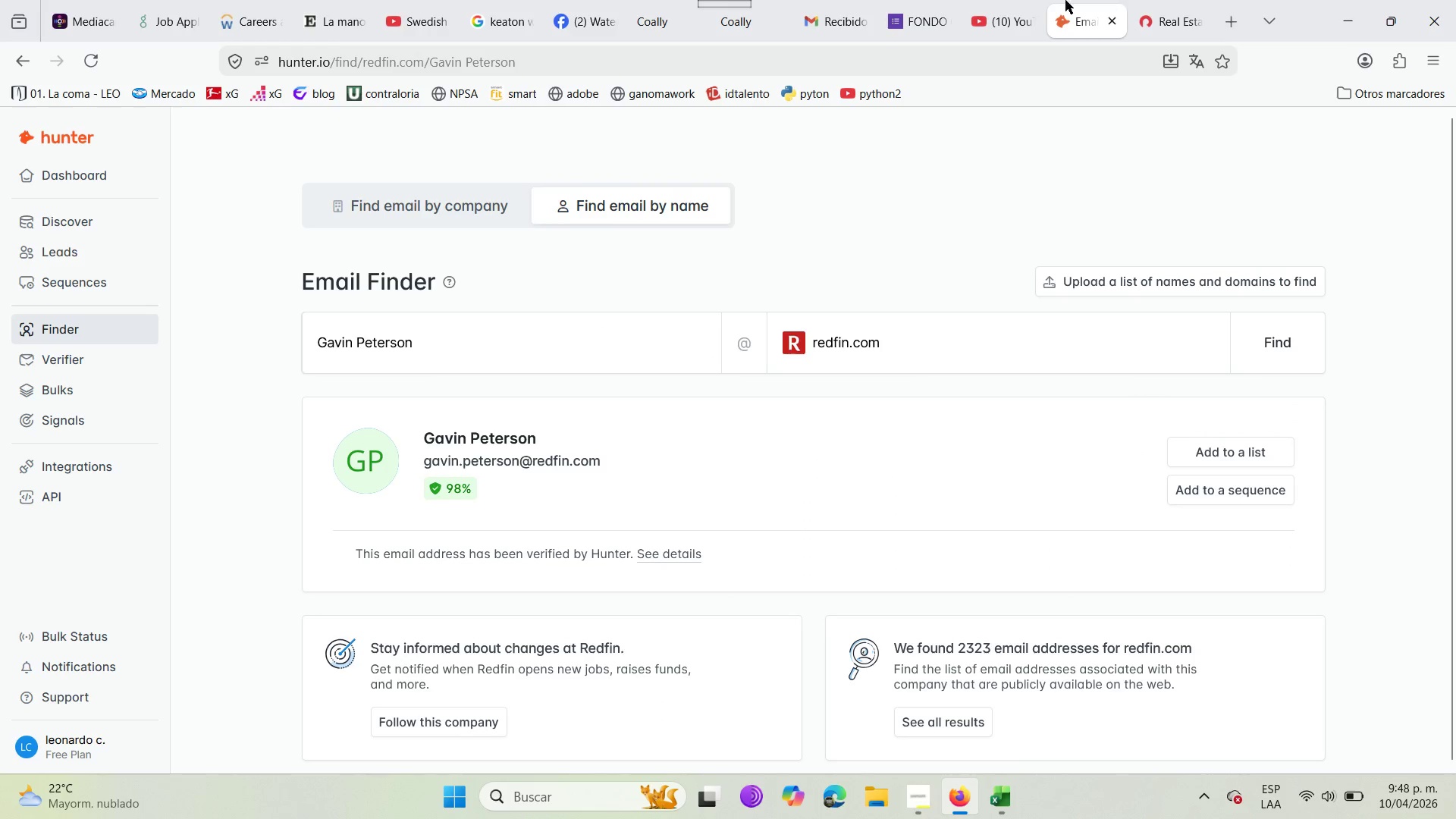 
left_click([1164, 0])
 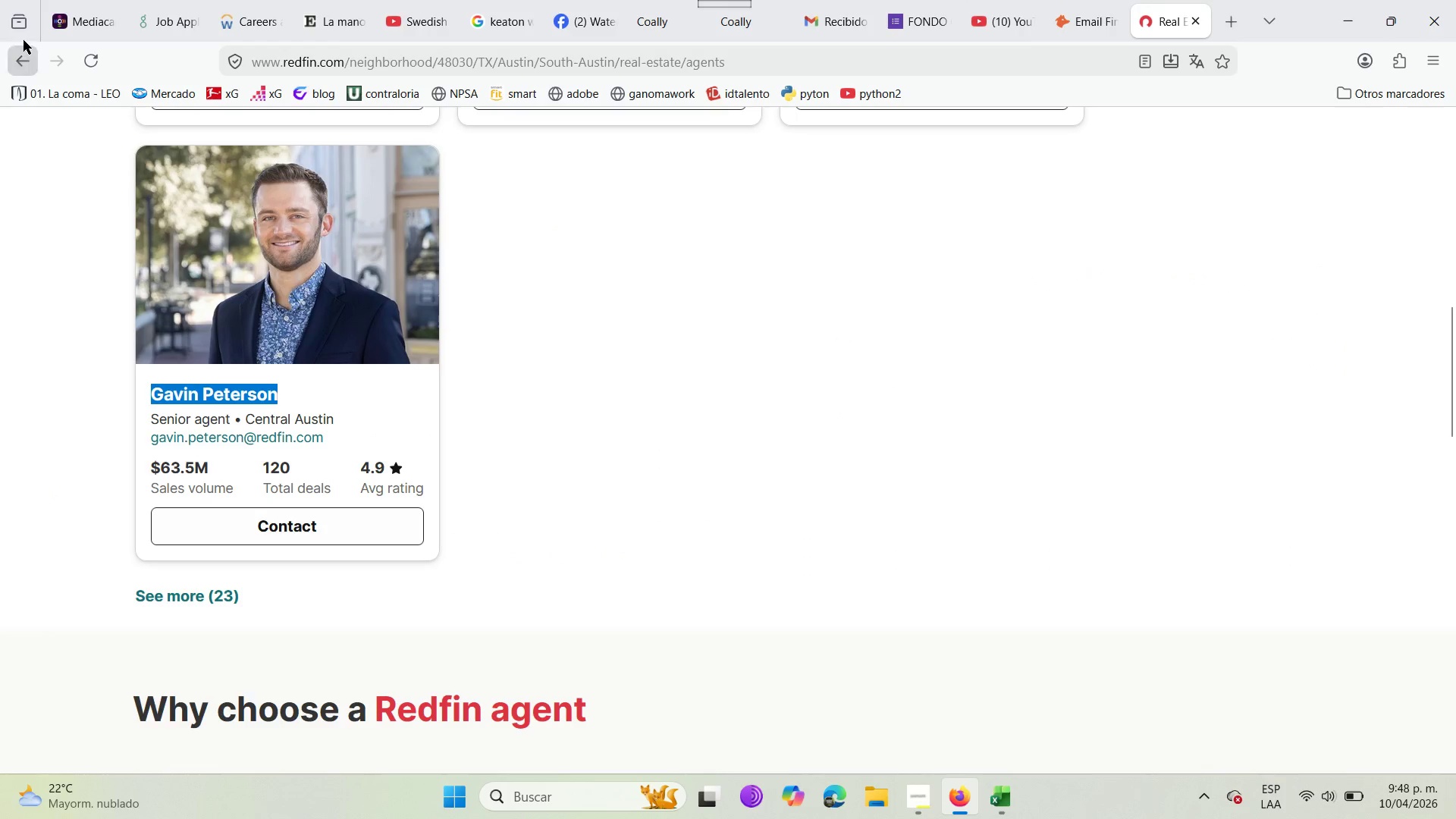 
left_click([11, 71])
 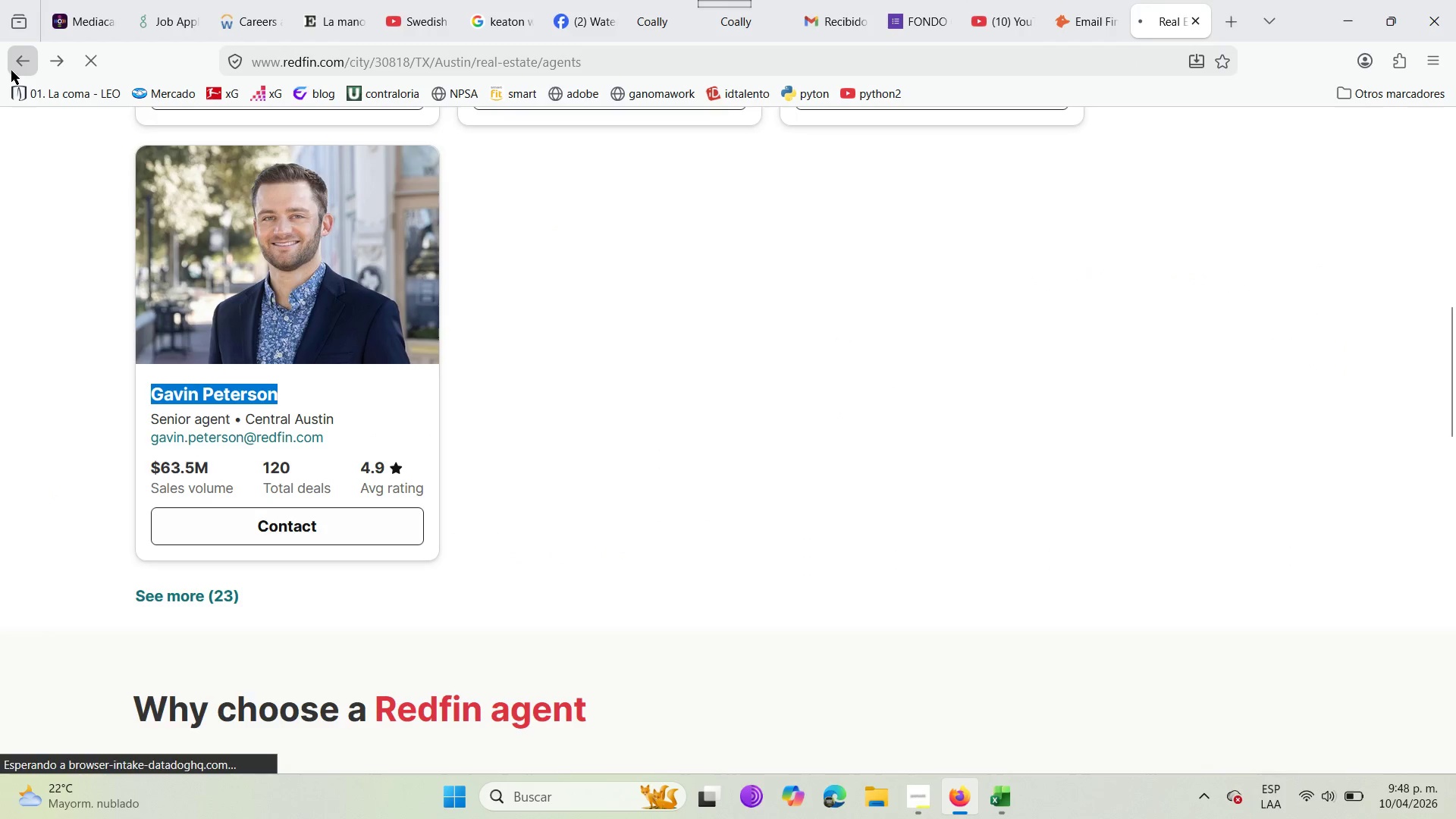 
left_click([11, 71])
 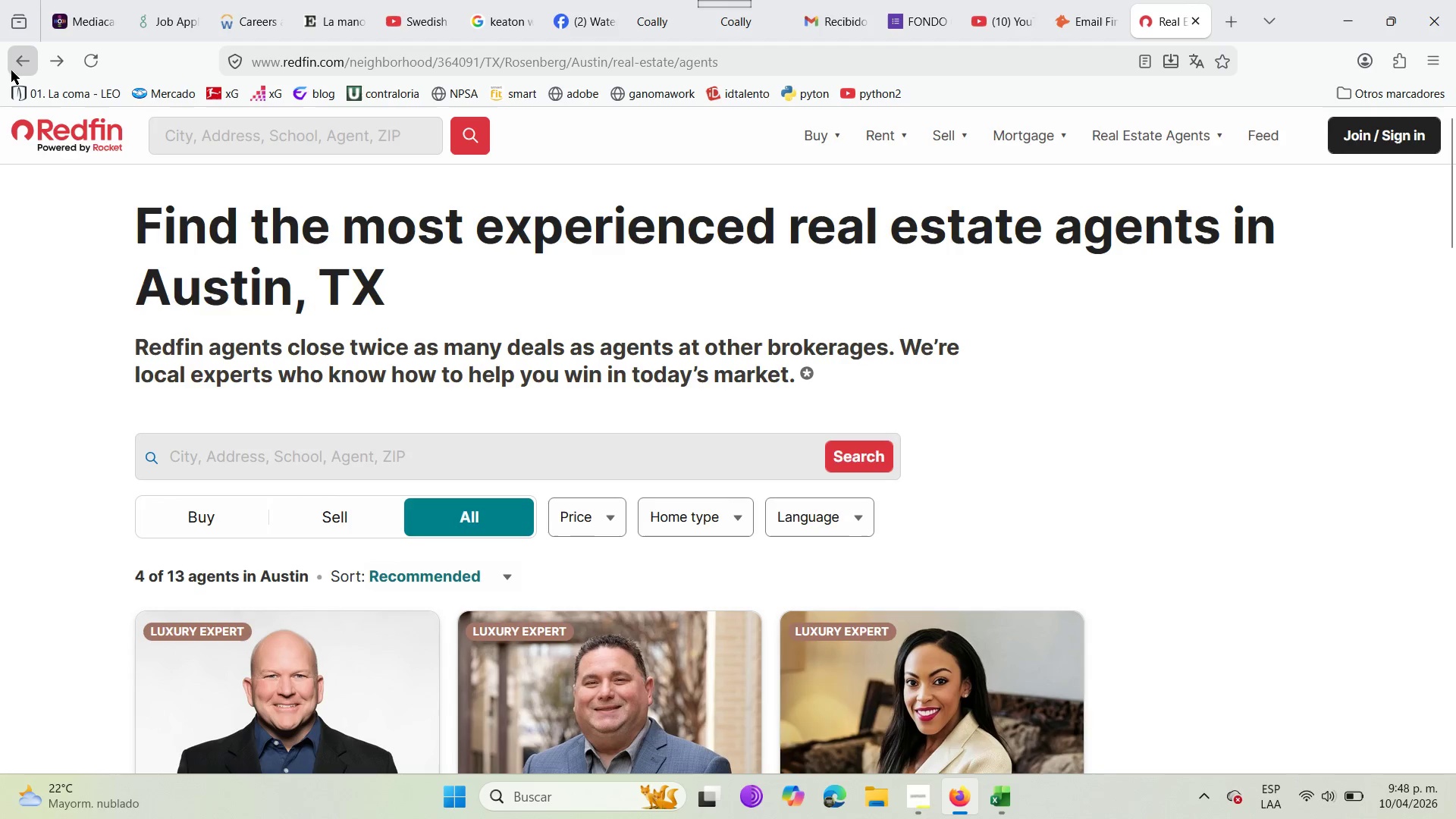 
left_click([11, 71])
 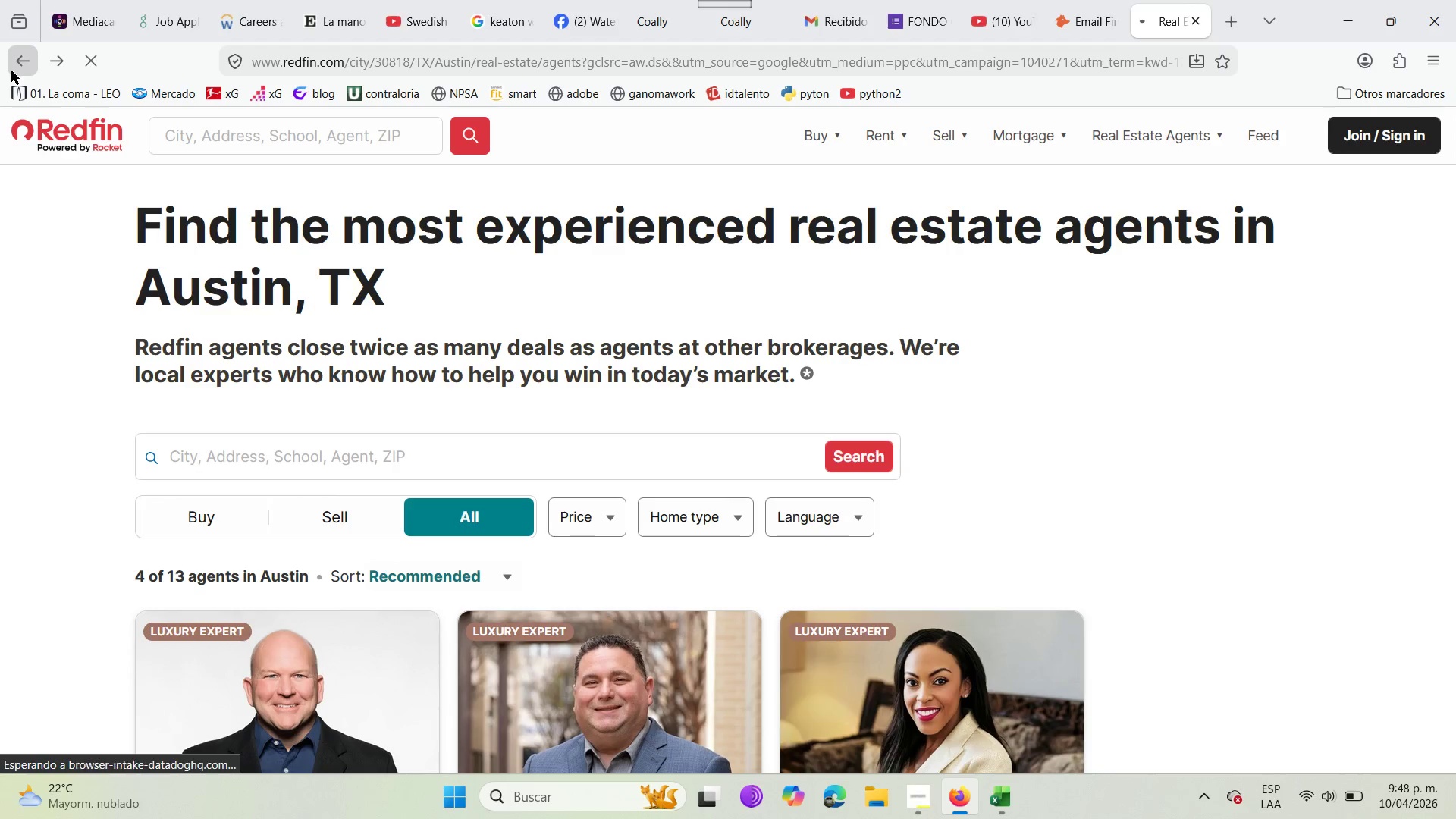 
left_click([11, 71])
 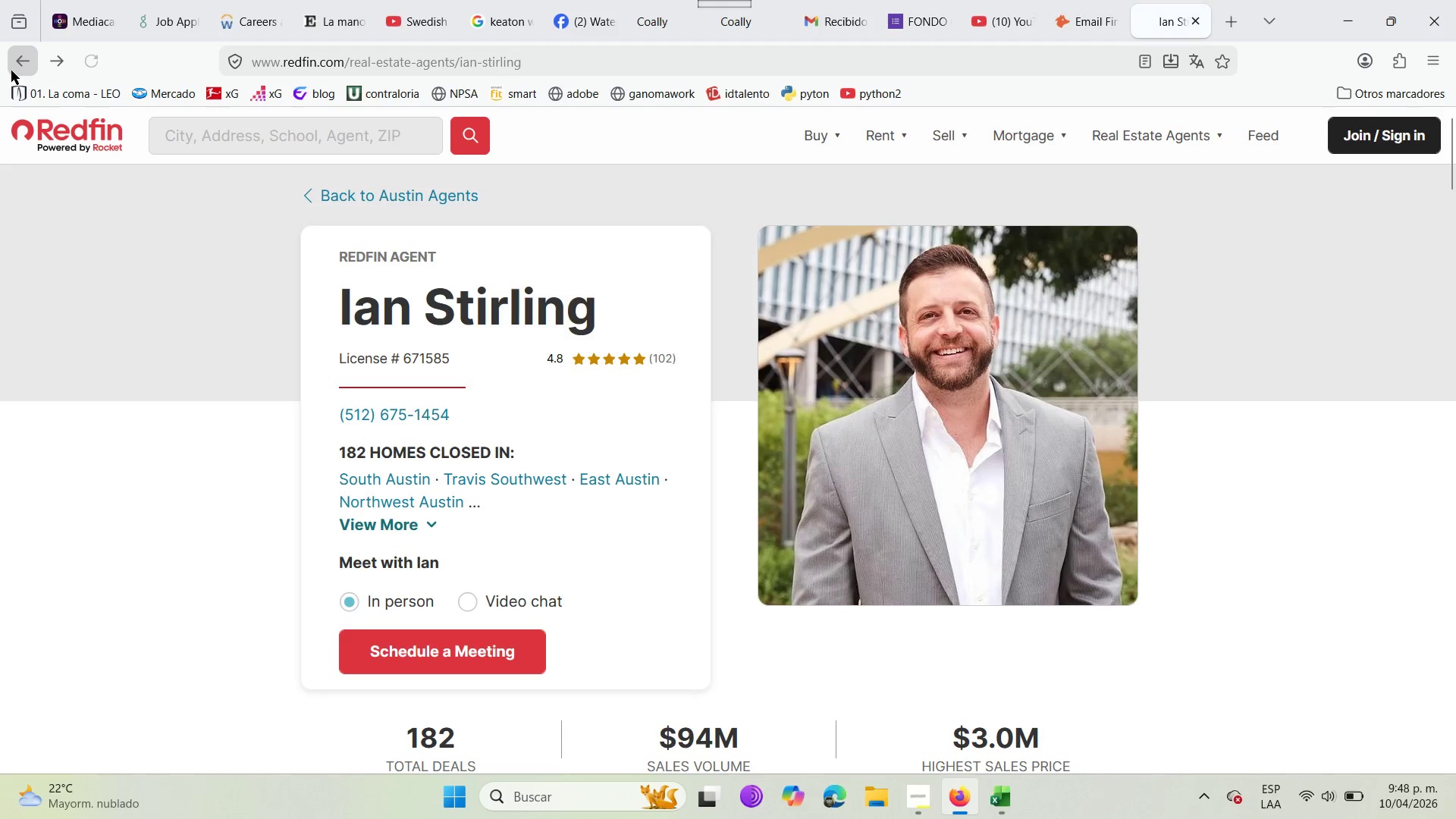 
left_click([11, 71])
 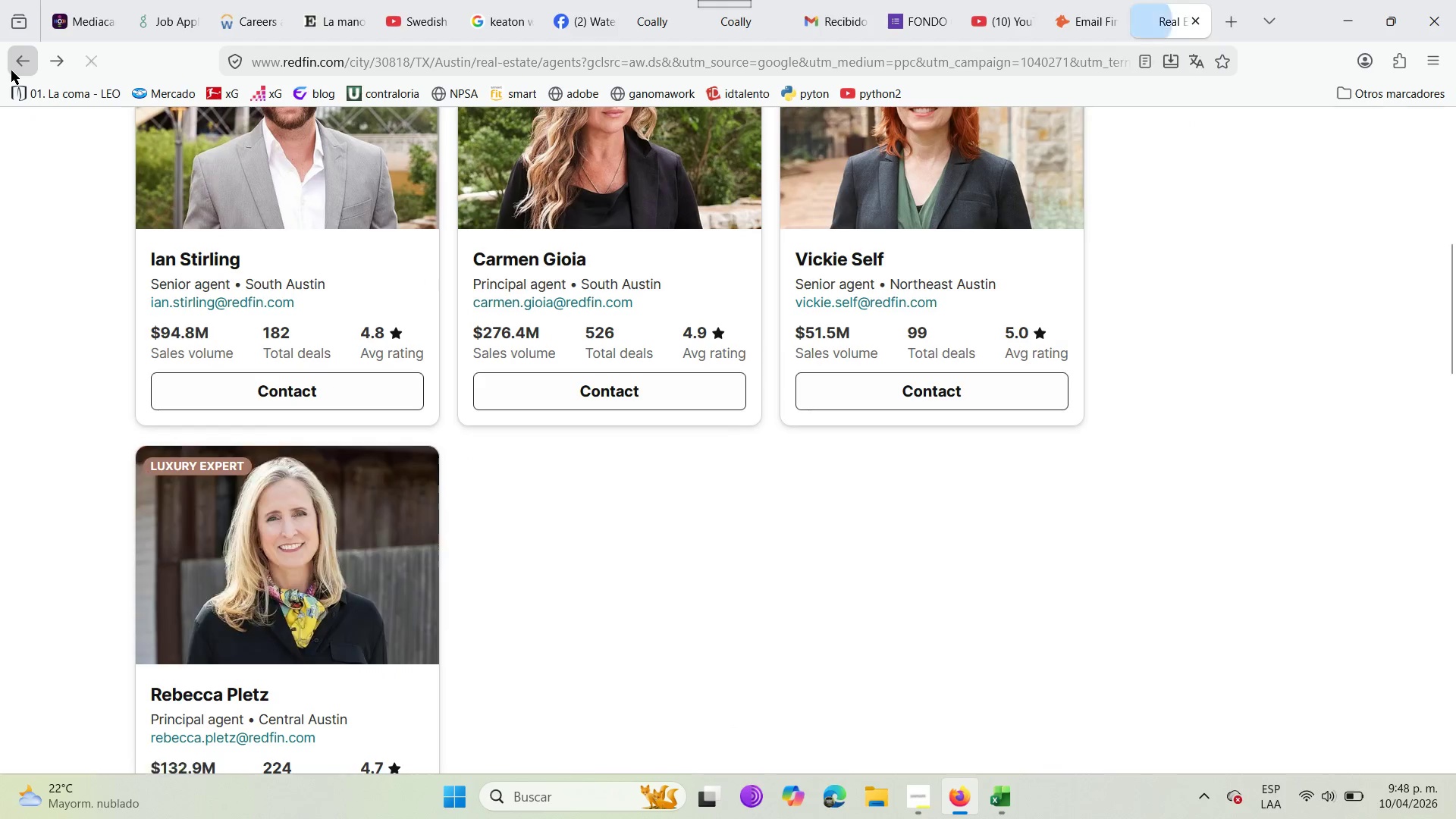 
left_click([11, 71])
 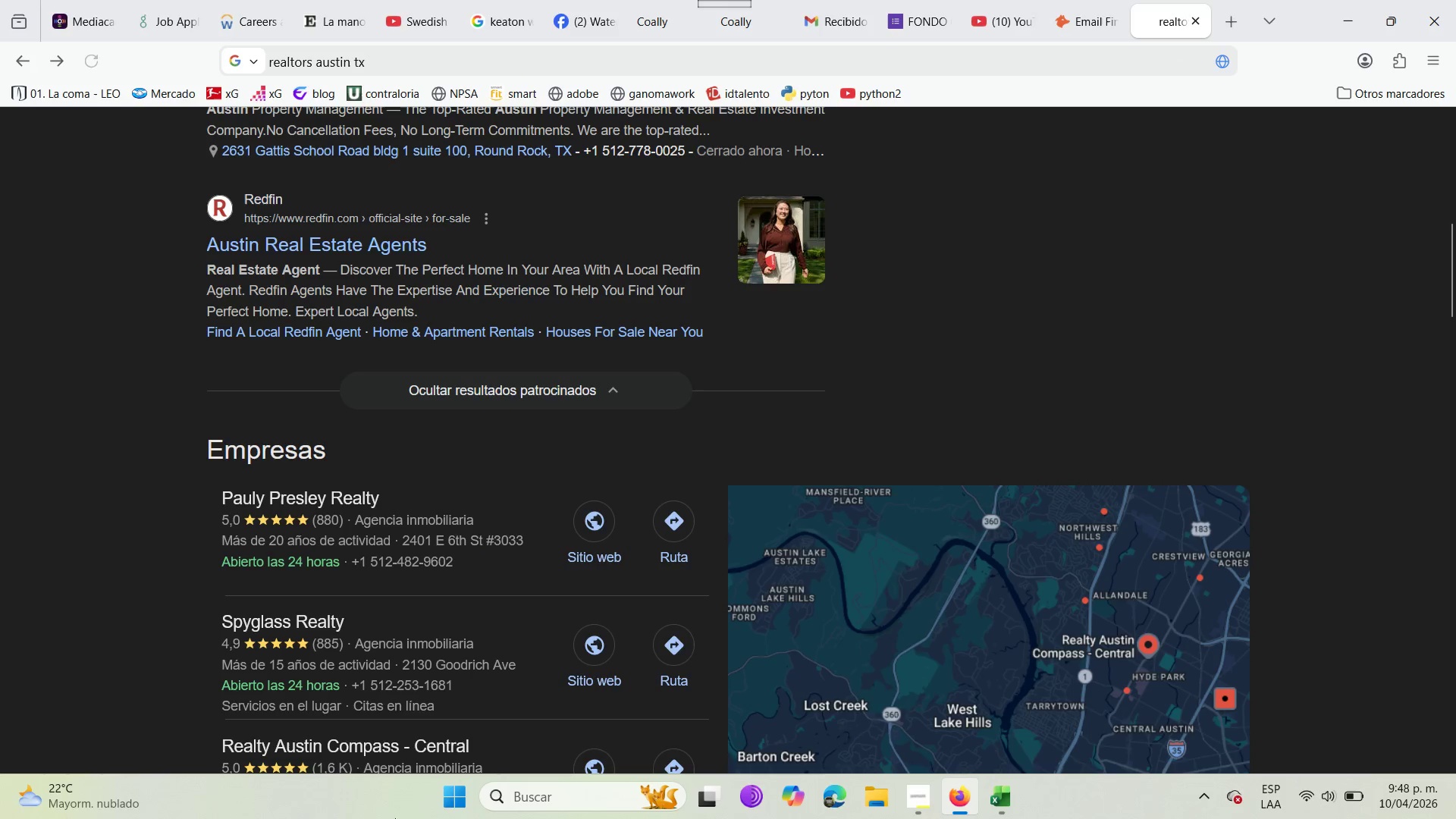 
scroll: coordinate [419, 593], scroll_direction: up, amount: 3.0
 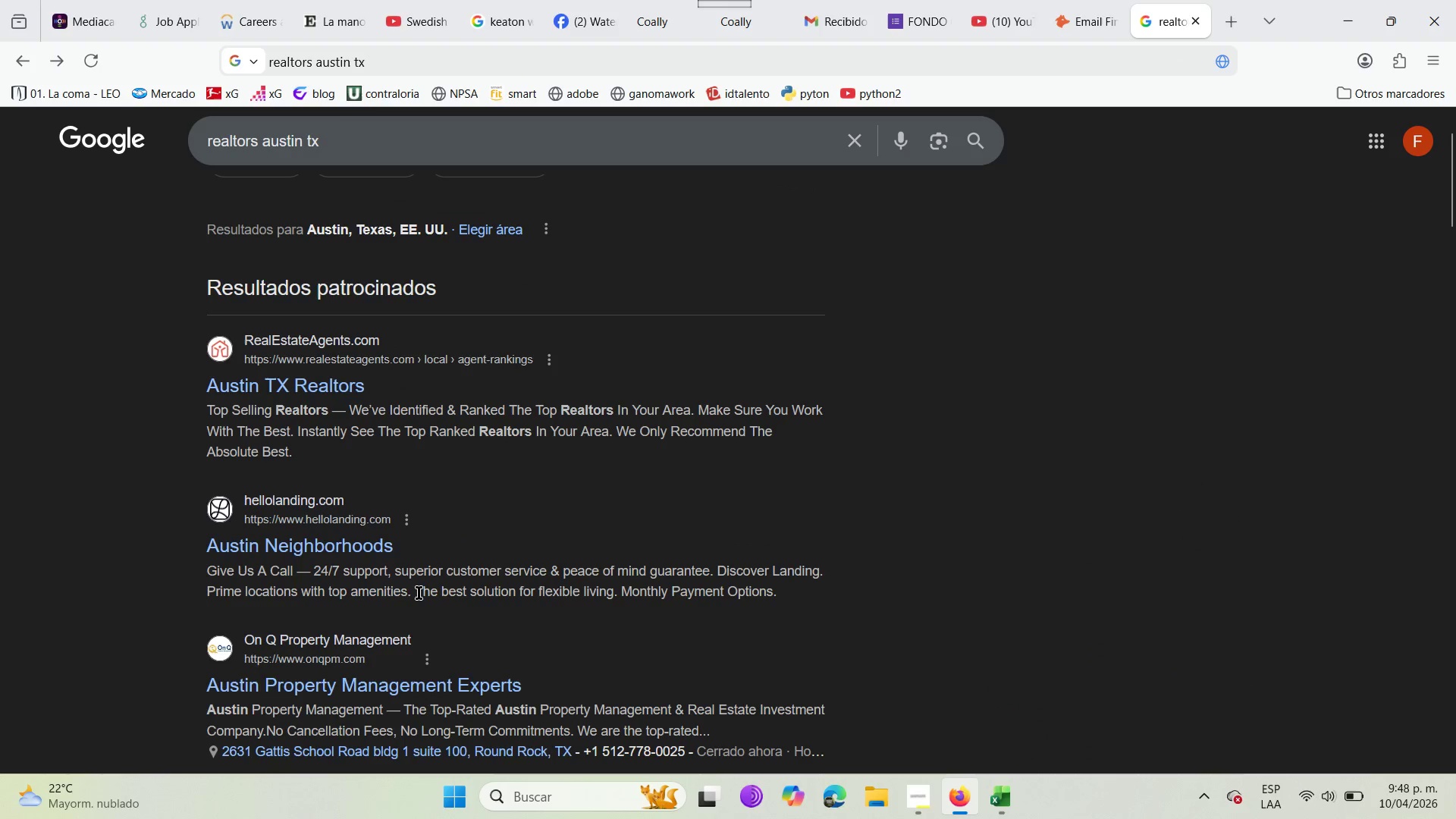 
right_click([419, 593])
 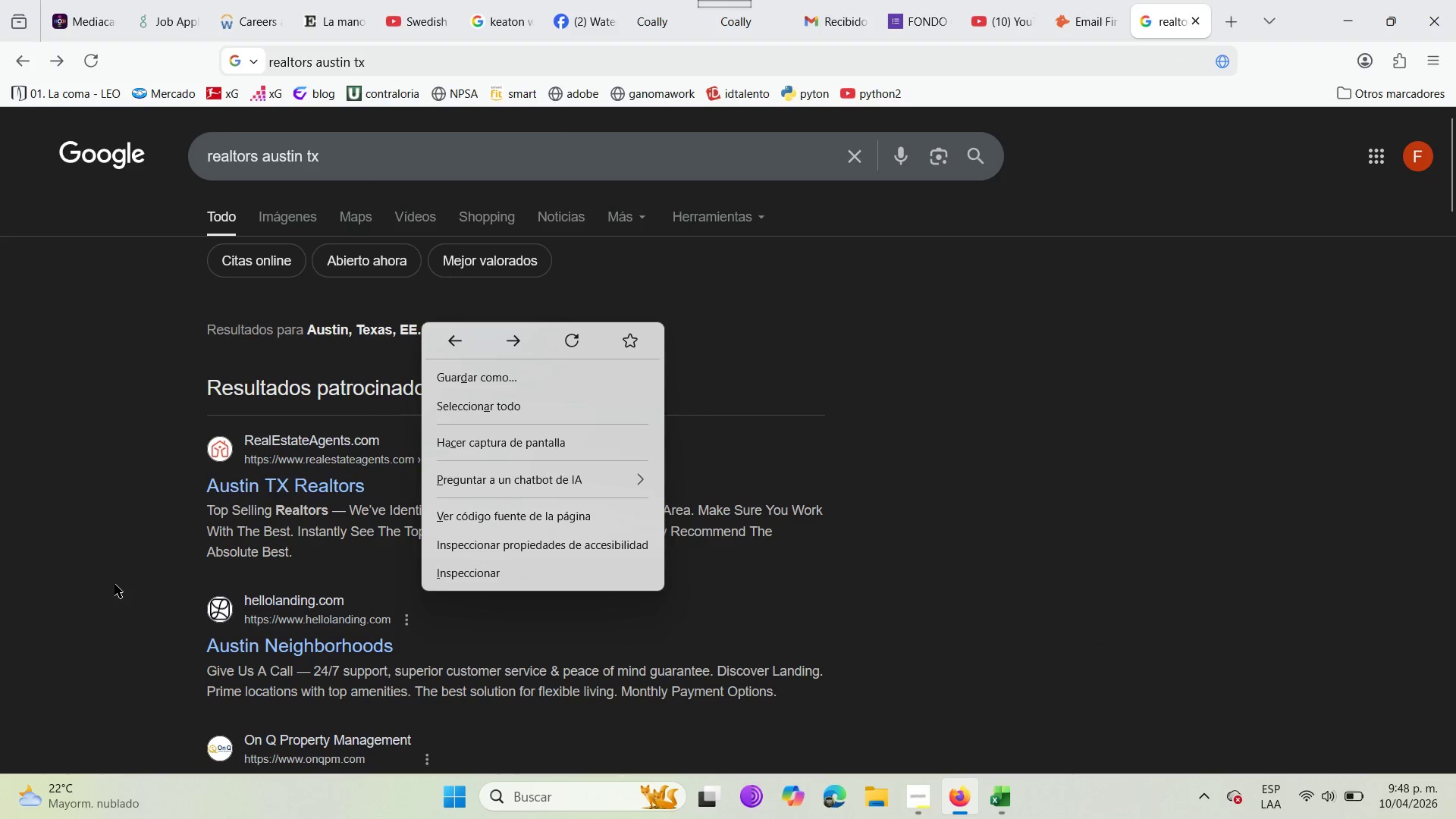 
left_click([100, 582])
 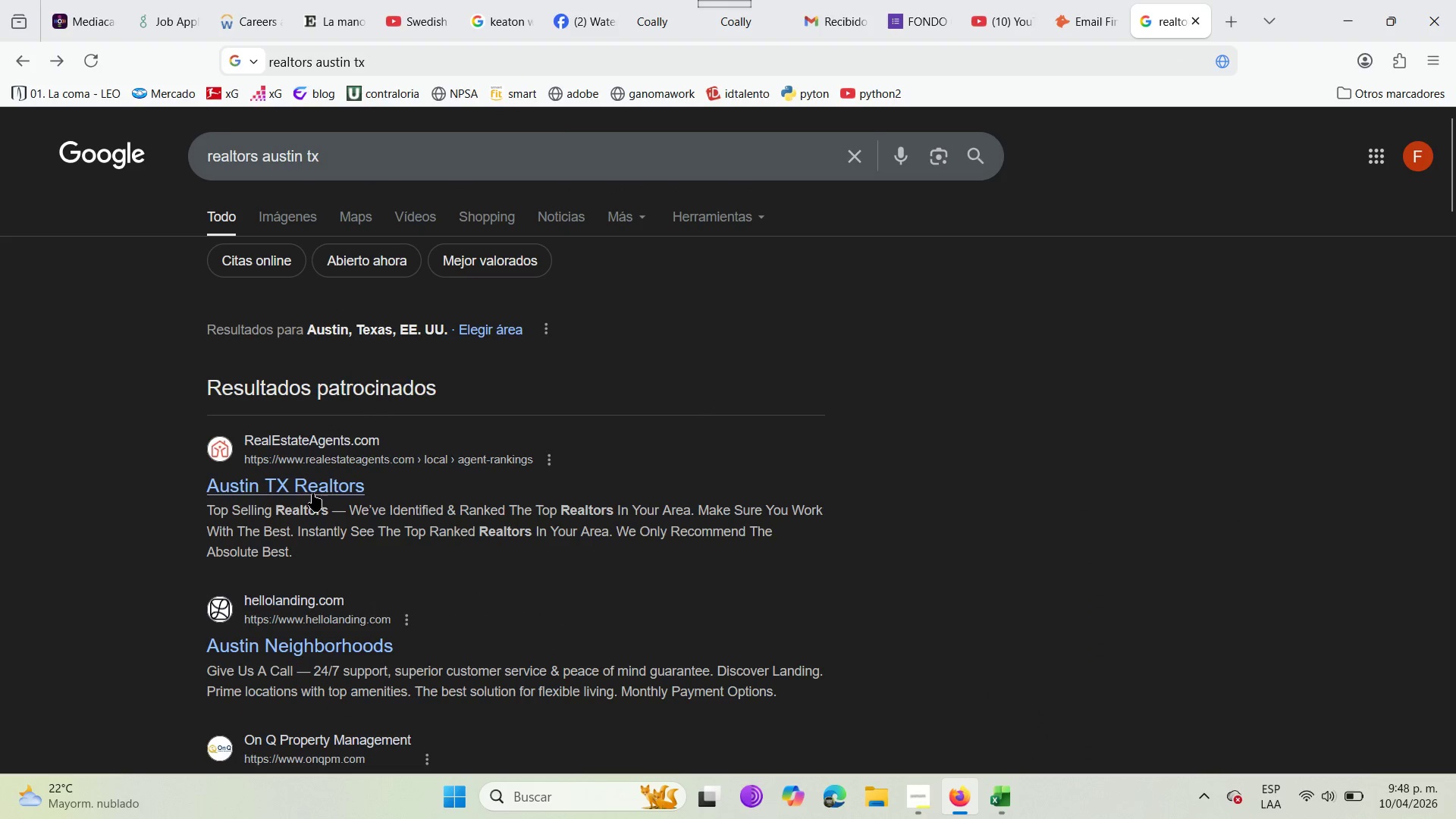 
left_click([312, 494])
 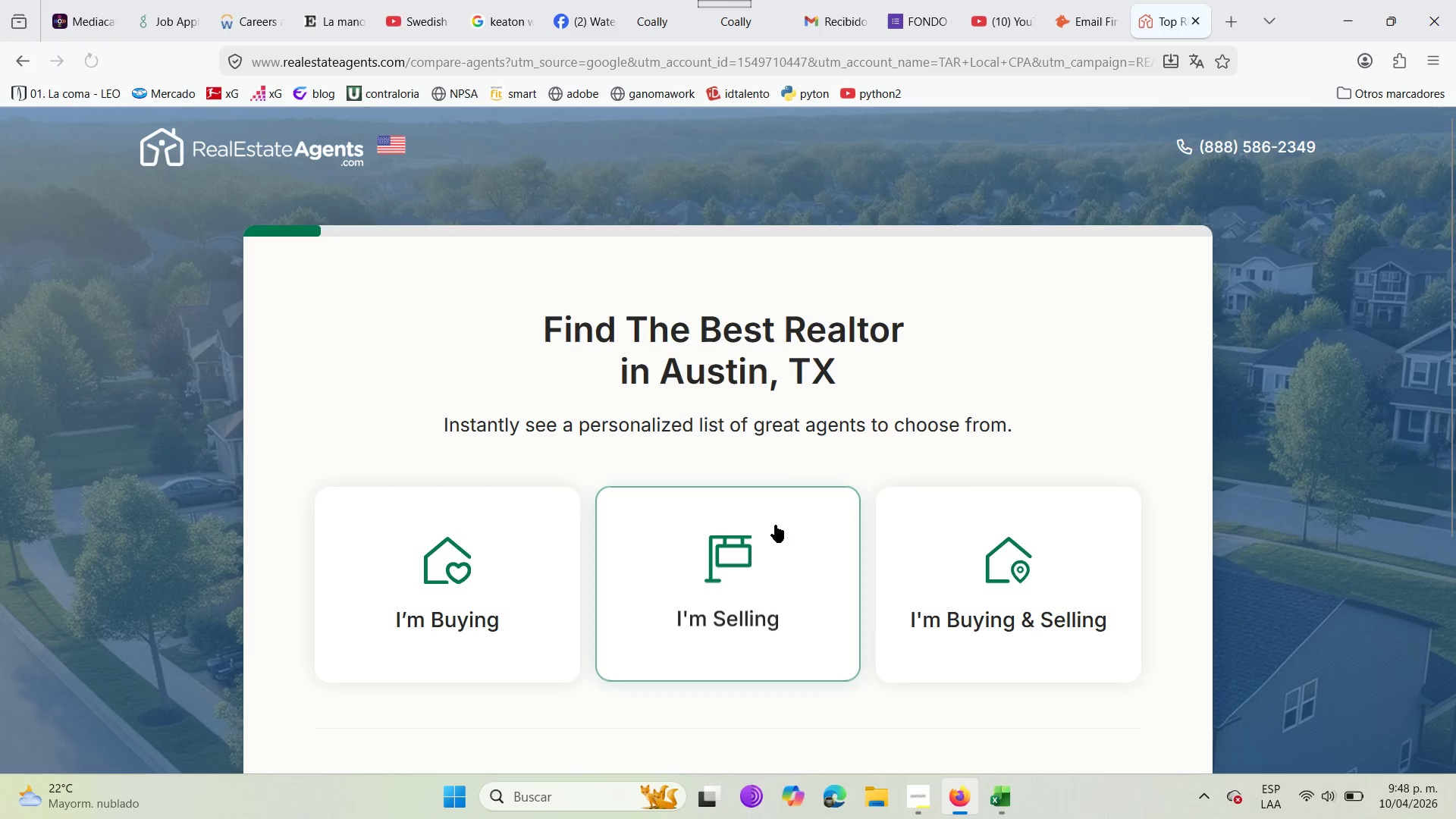 
left_click([21, 71])
 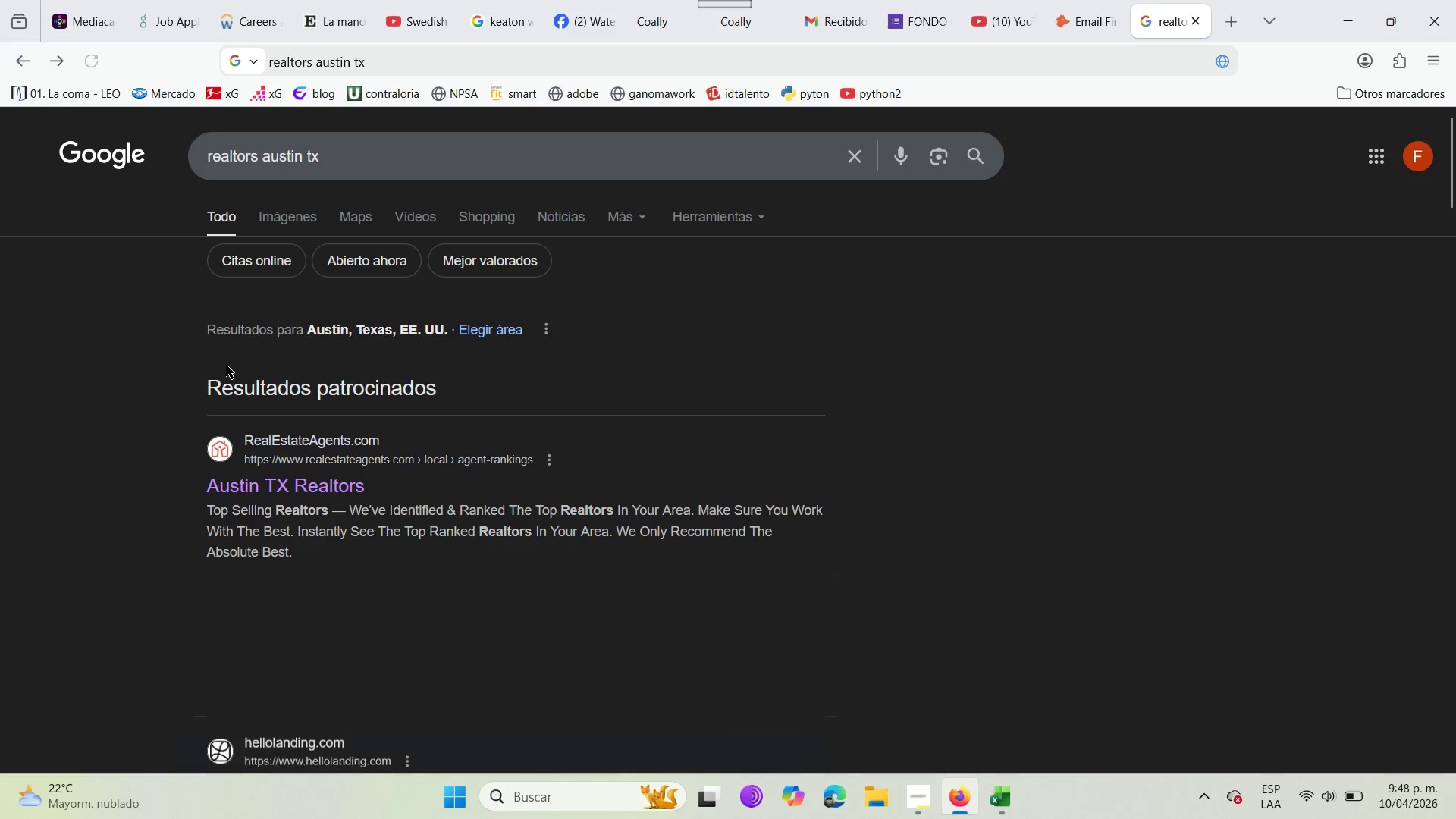 
scroll: coordinate [331, 450], scroll_direction: down, amount: 5.0
 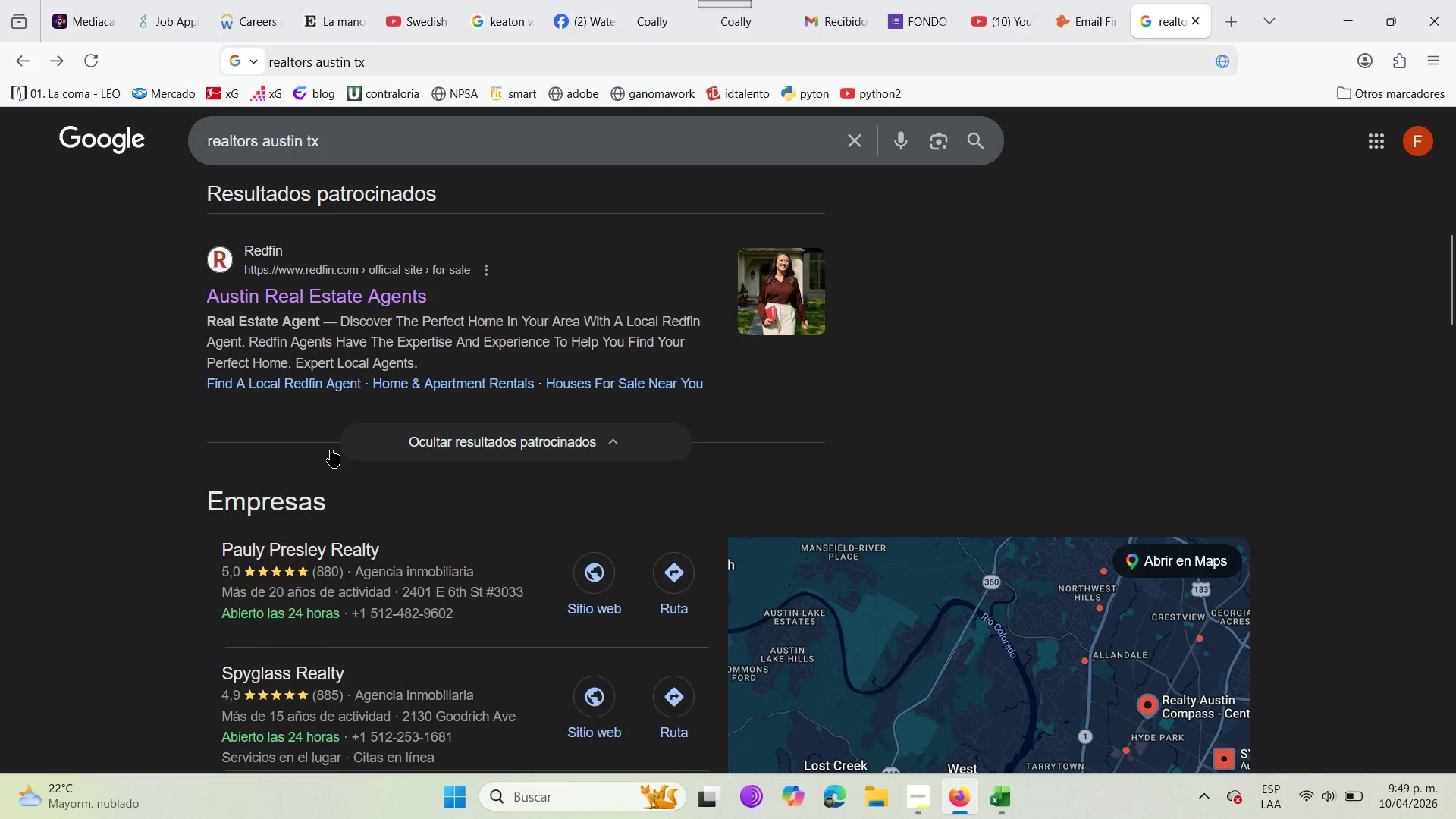 
scroll: coordinate [331, 450], scroll_direction: up, amount: 3.0
 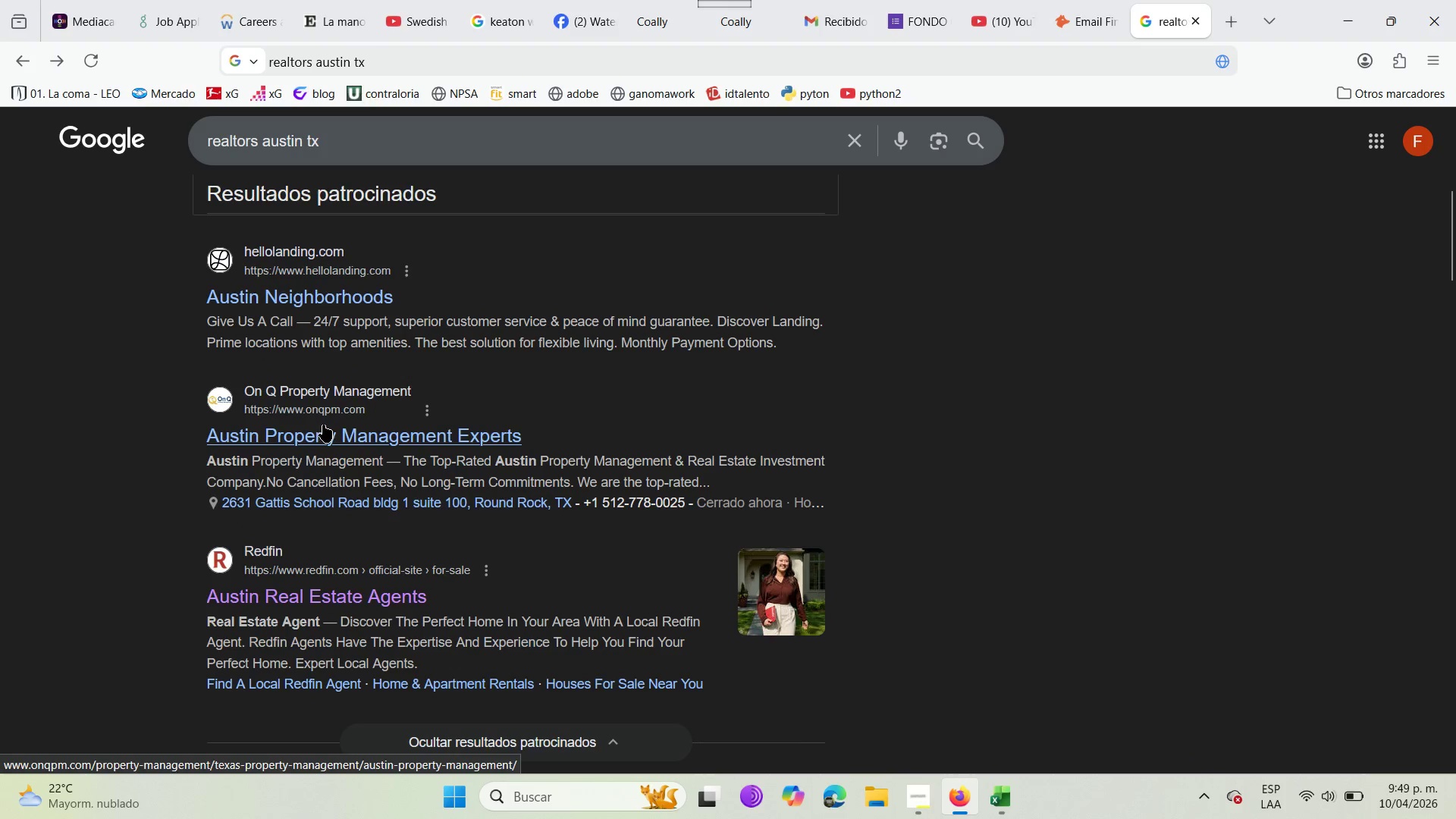 
left_click([323, 425])
 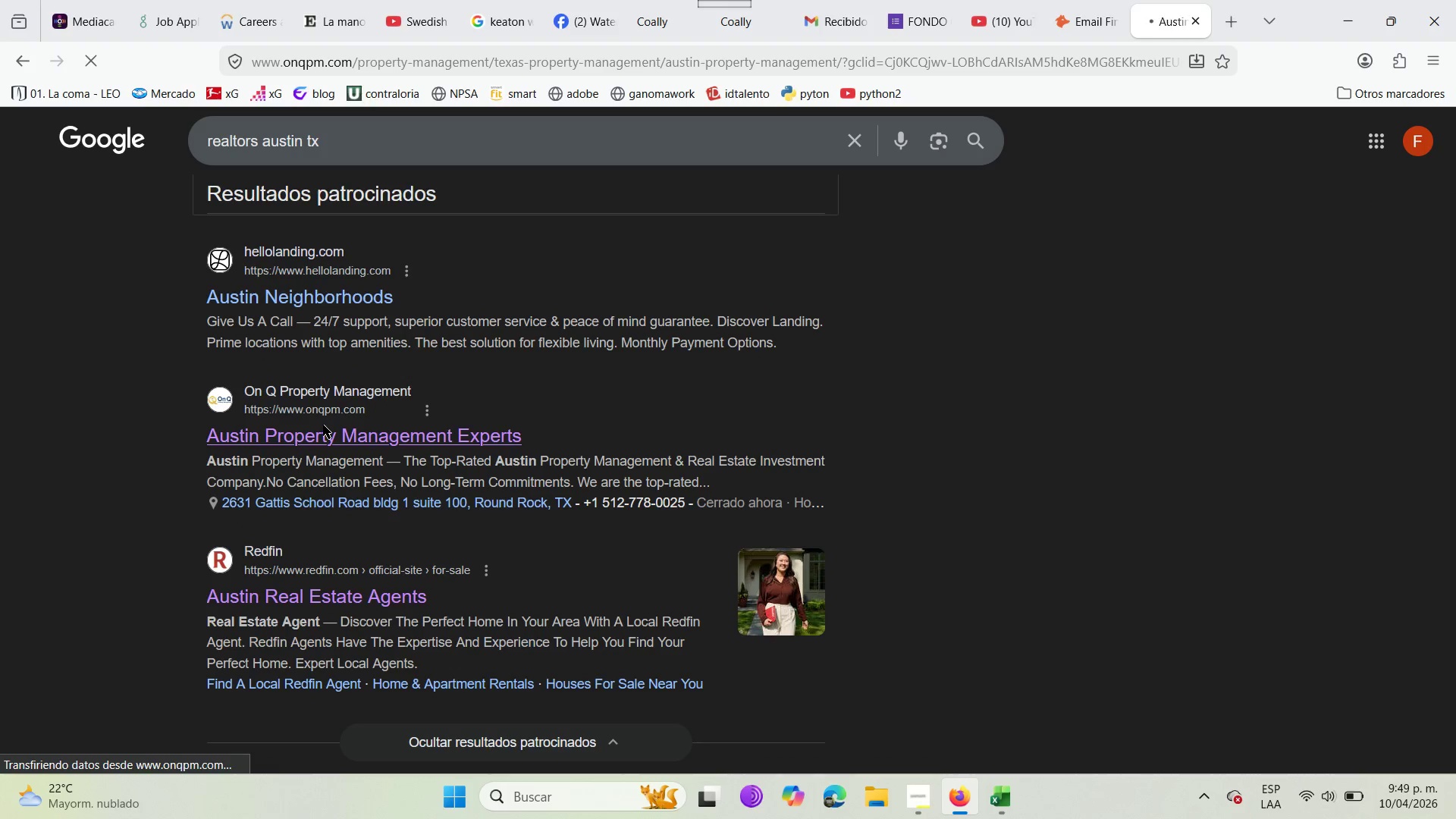 
wait(8.33)
 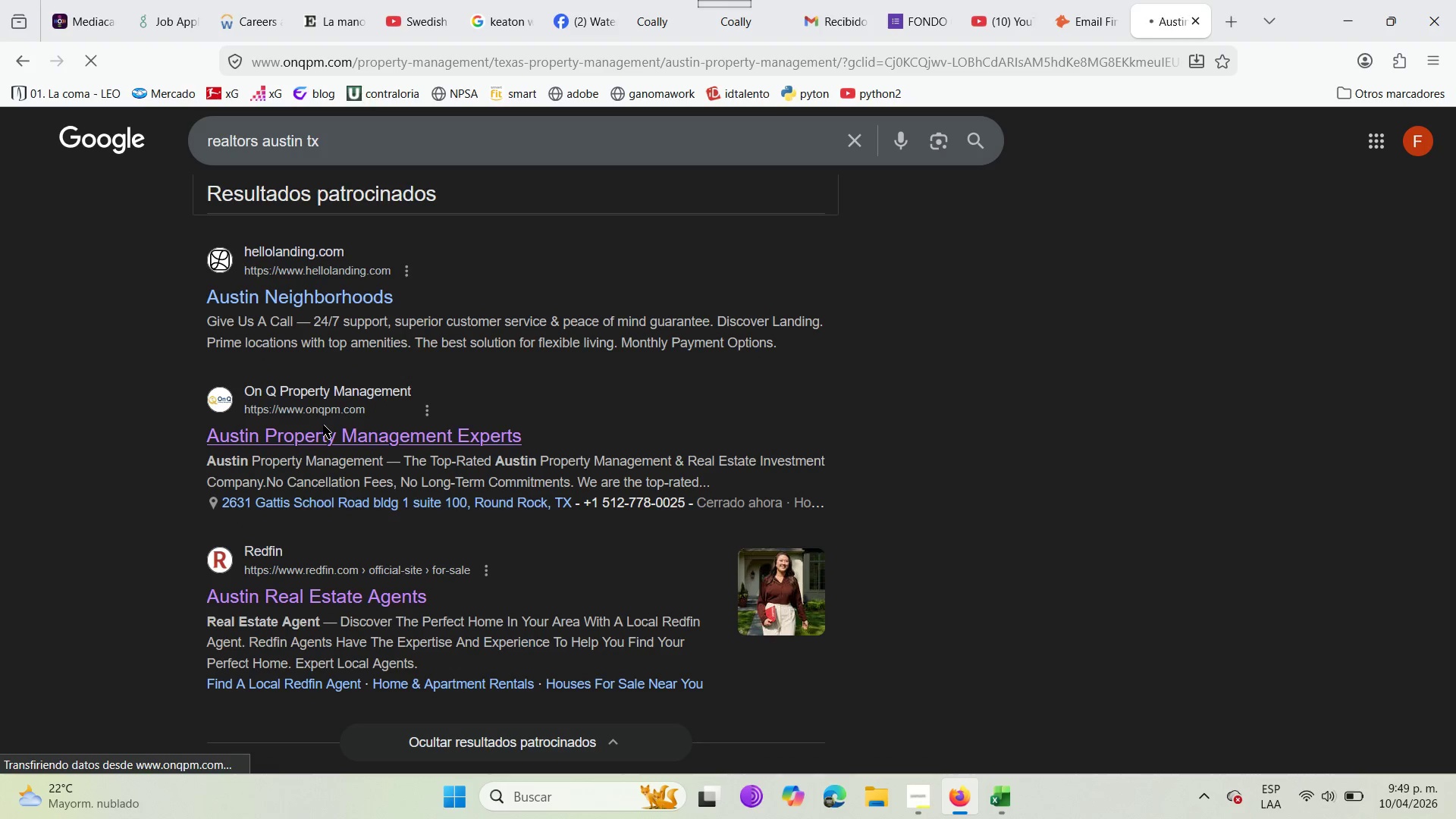 
left_click([818, 271])
 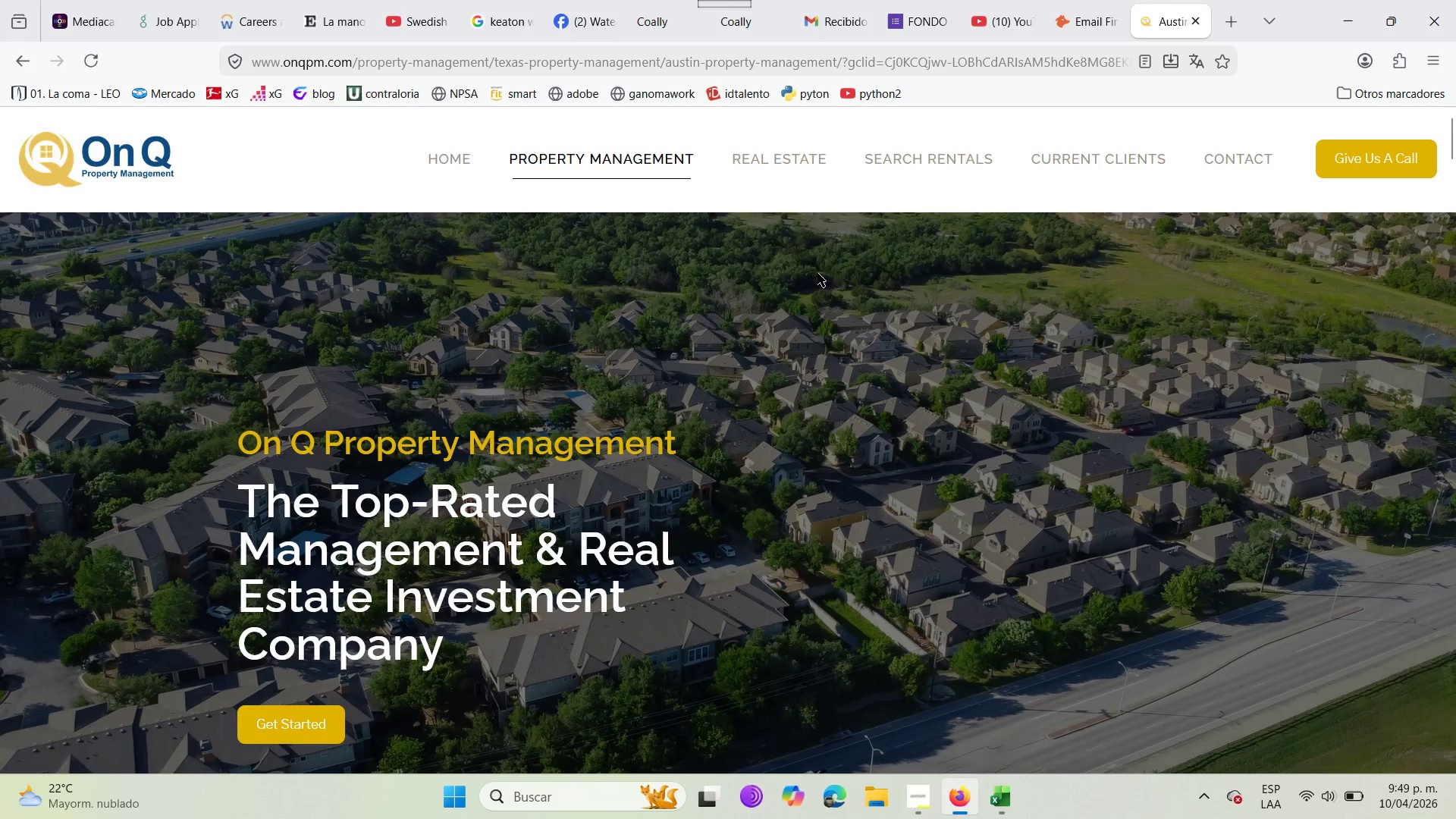 
scroll: coordinate [810, 400], scroll_direction: down, amount: 34.0
 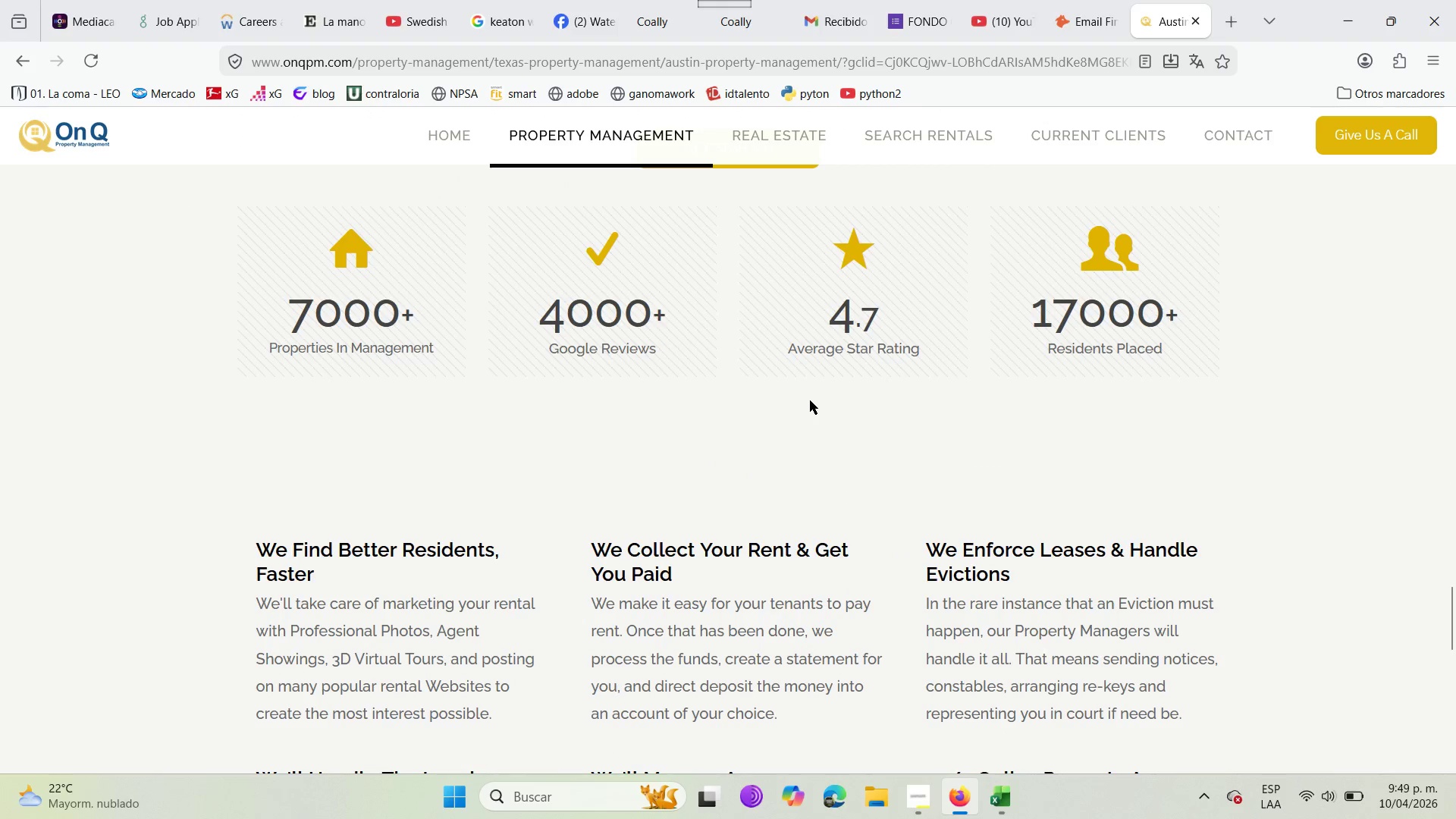 
scroll: coordinate [810, 400], scroll_direction: down, amount: 5.0
 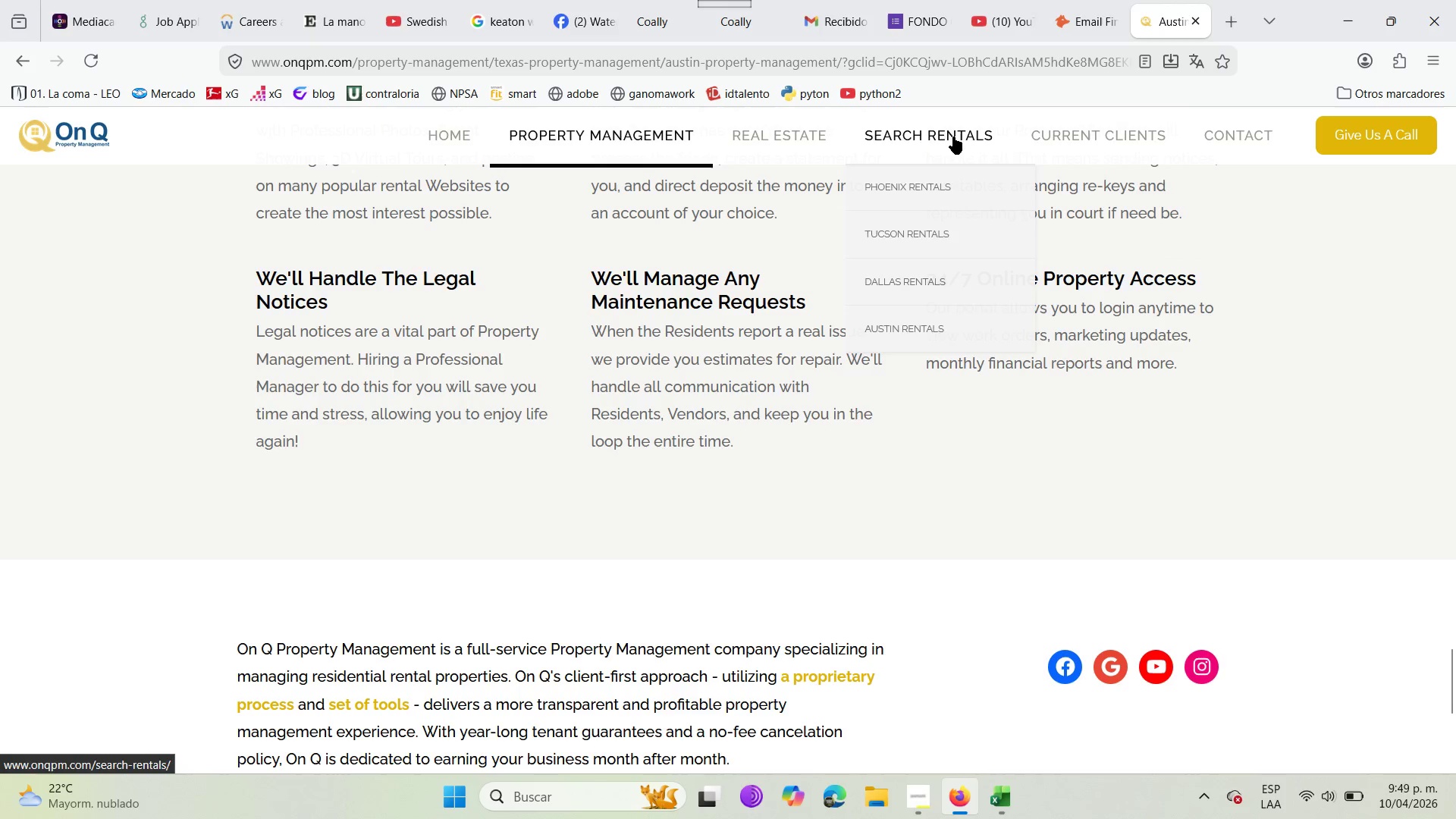 
left_click([770, 124])
 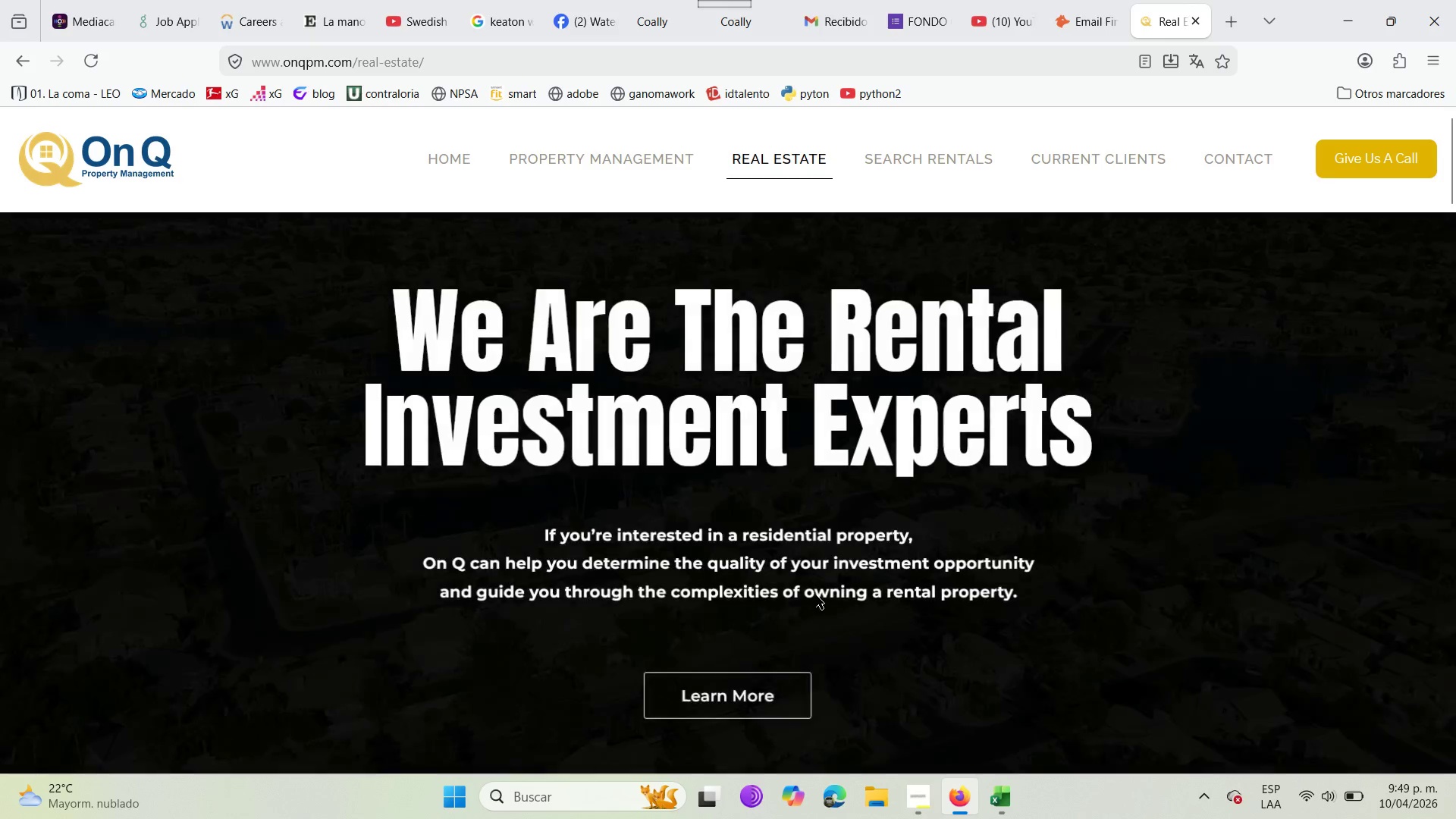 
scroll: coordinate [881, 467], scroll_direction: down, amount: 25.0
 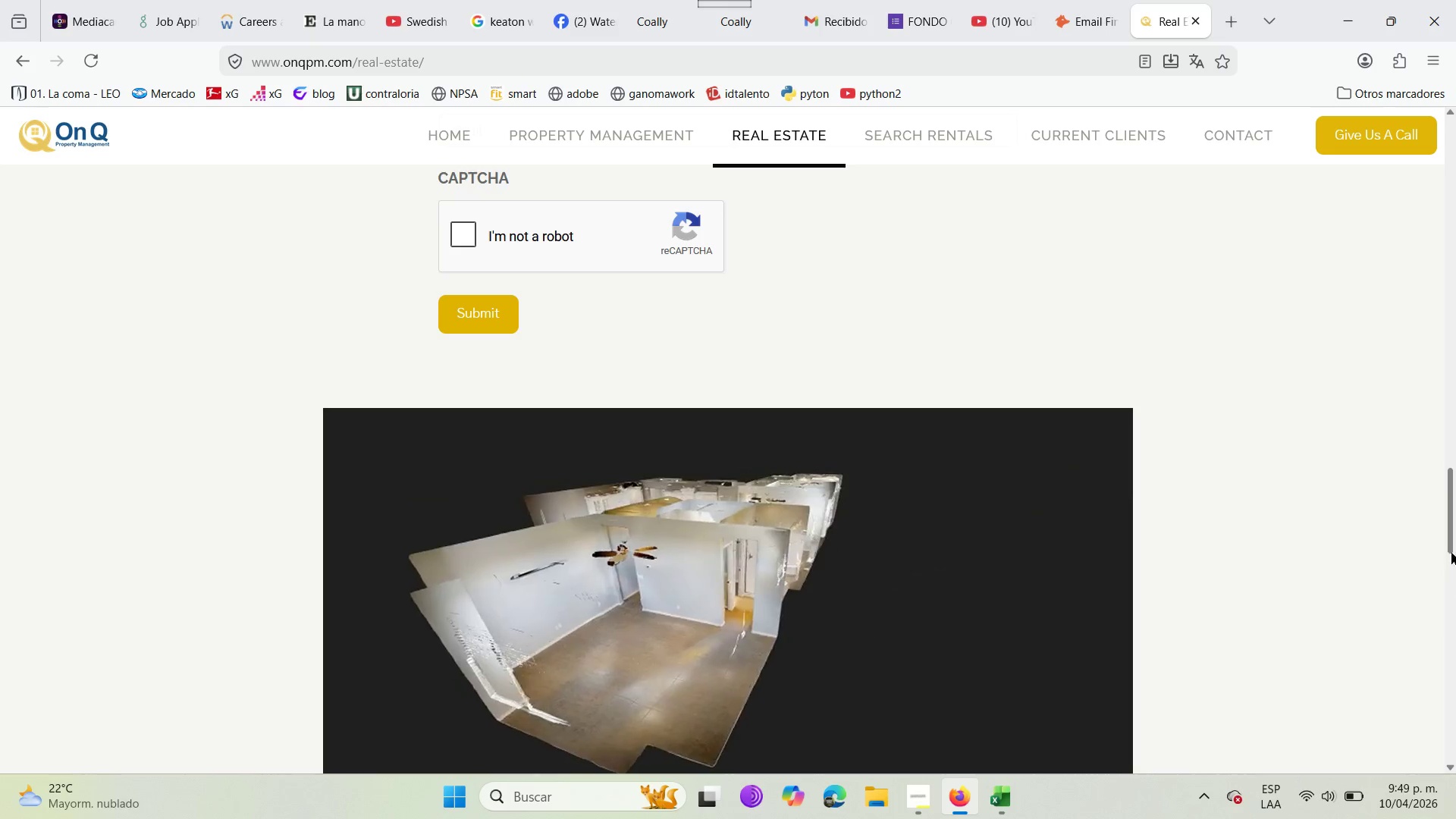 
left_click_drag(start_coordinate=[1451, 529], to_coordinate=[1455, 143])
 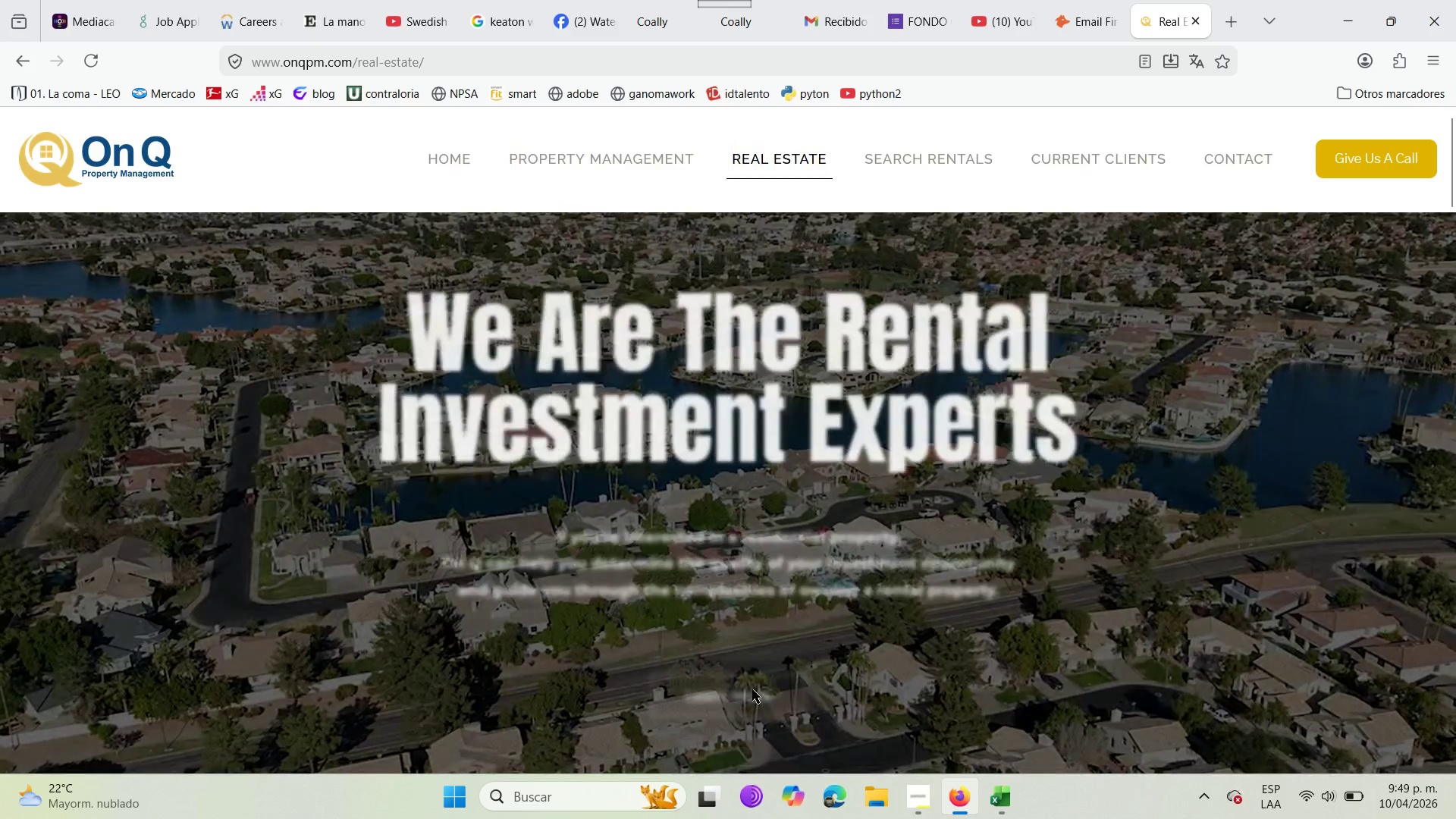 
scroll: coordinate [753, 672], scroll_direction: down, amount: 1.0
 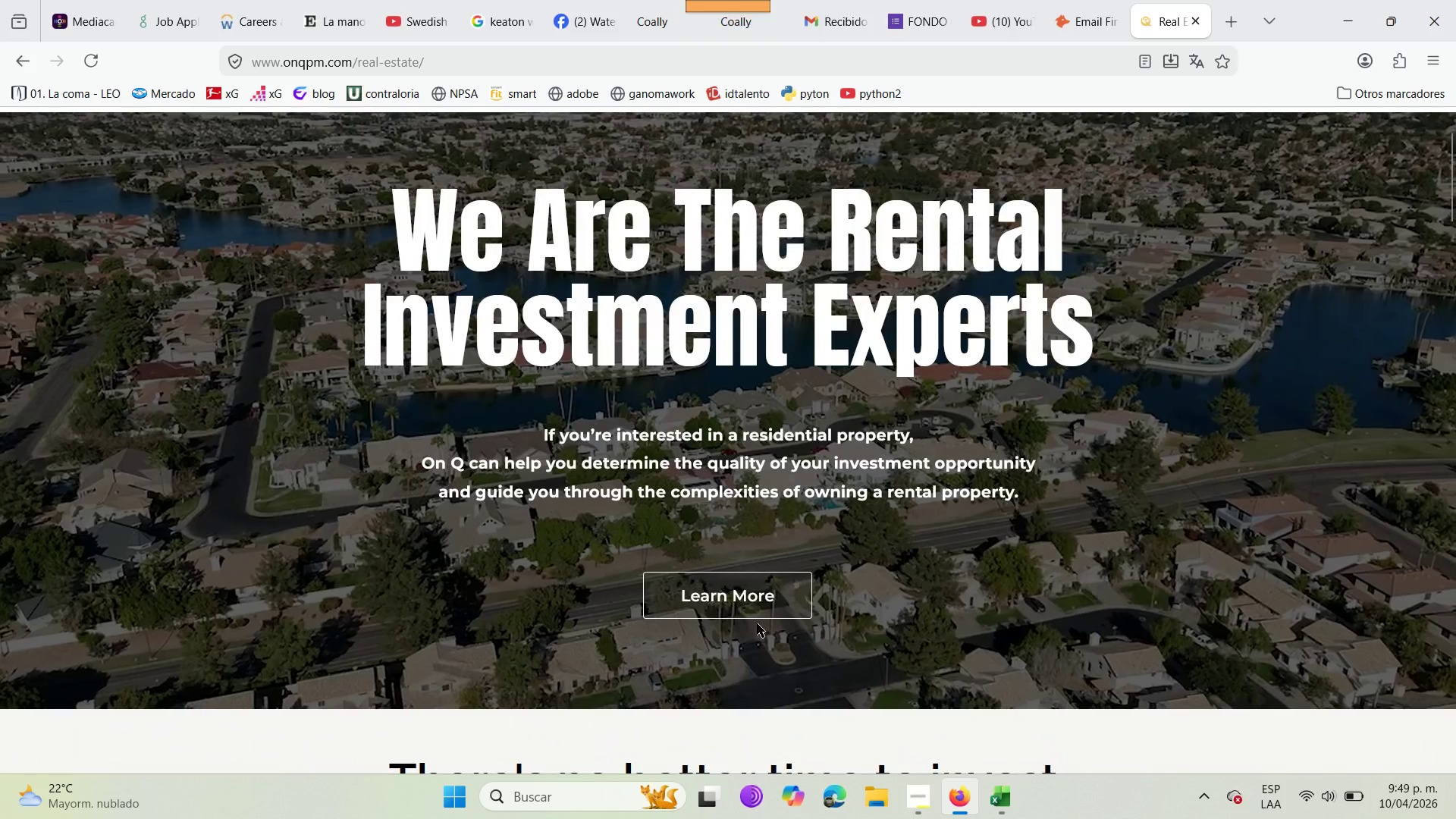 
left_click([752, 606])
 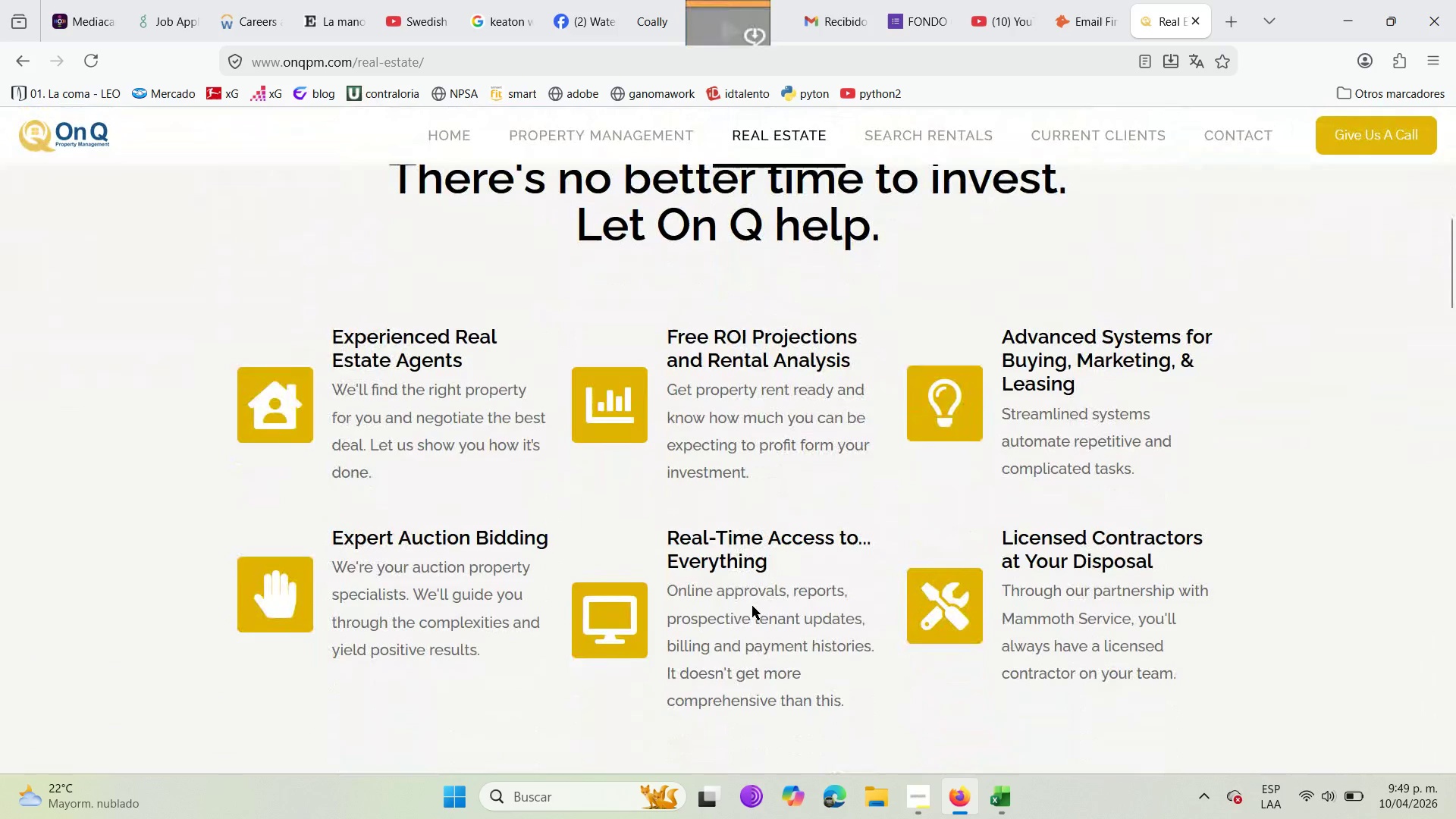 
mouse_move([23, 69])
 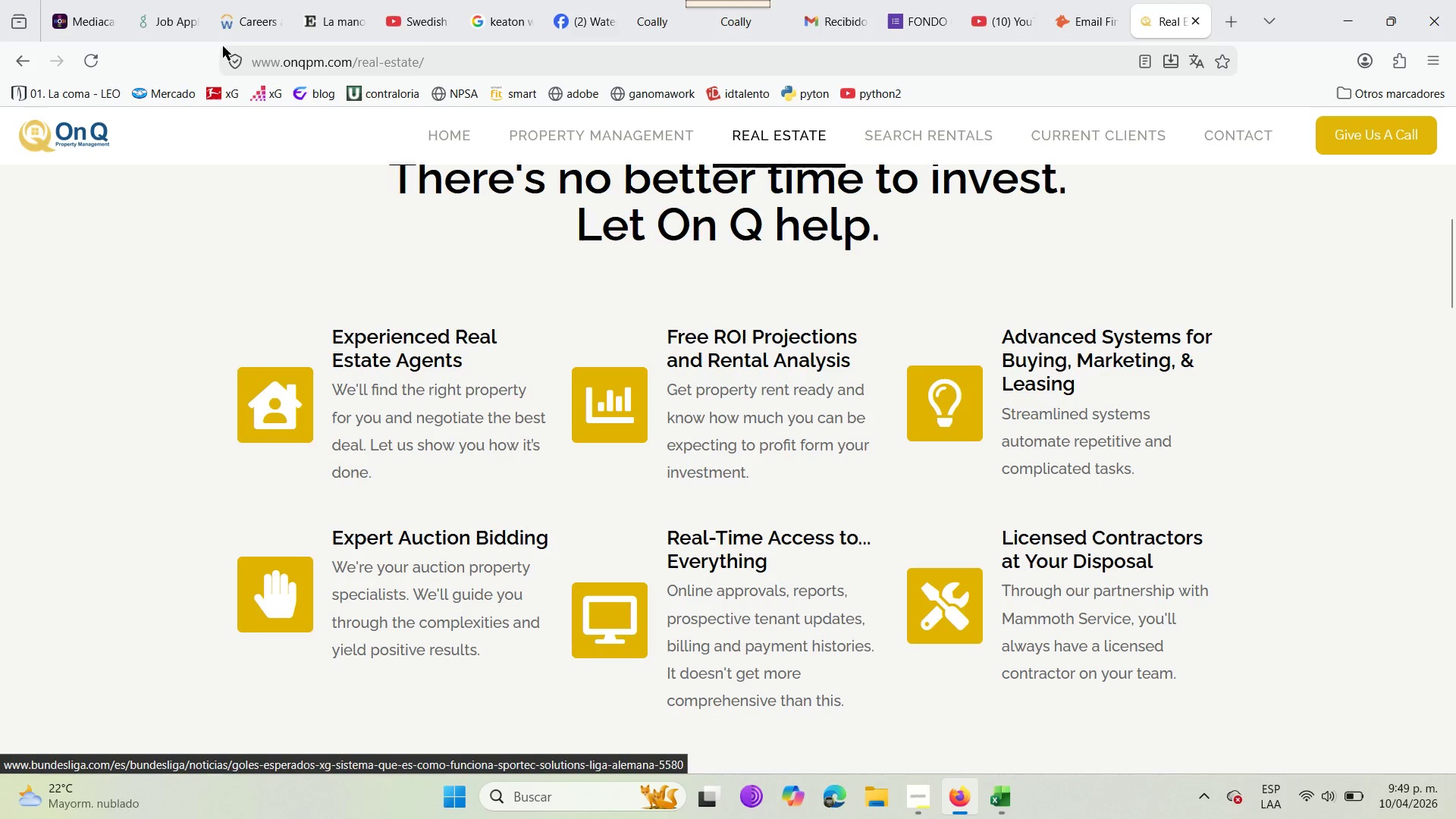 
left_click([0, 62])
 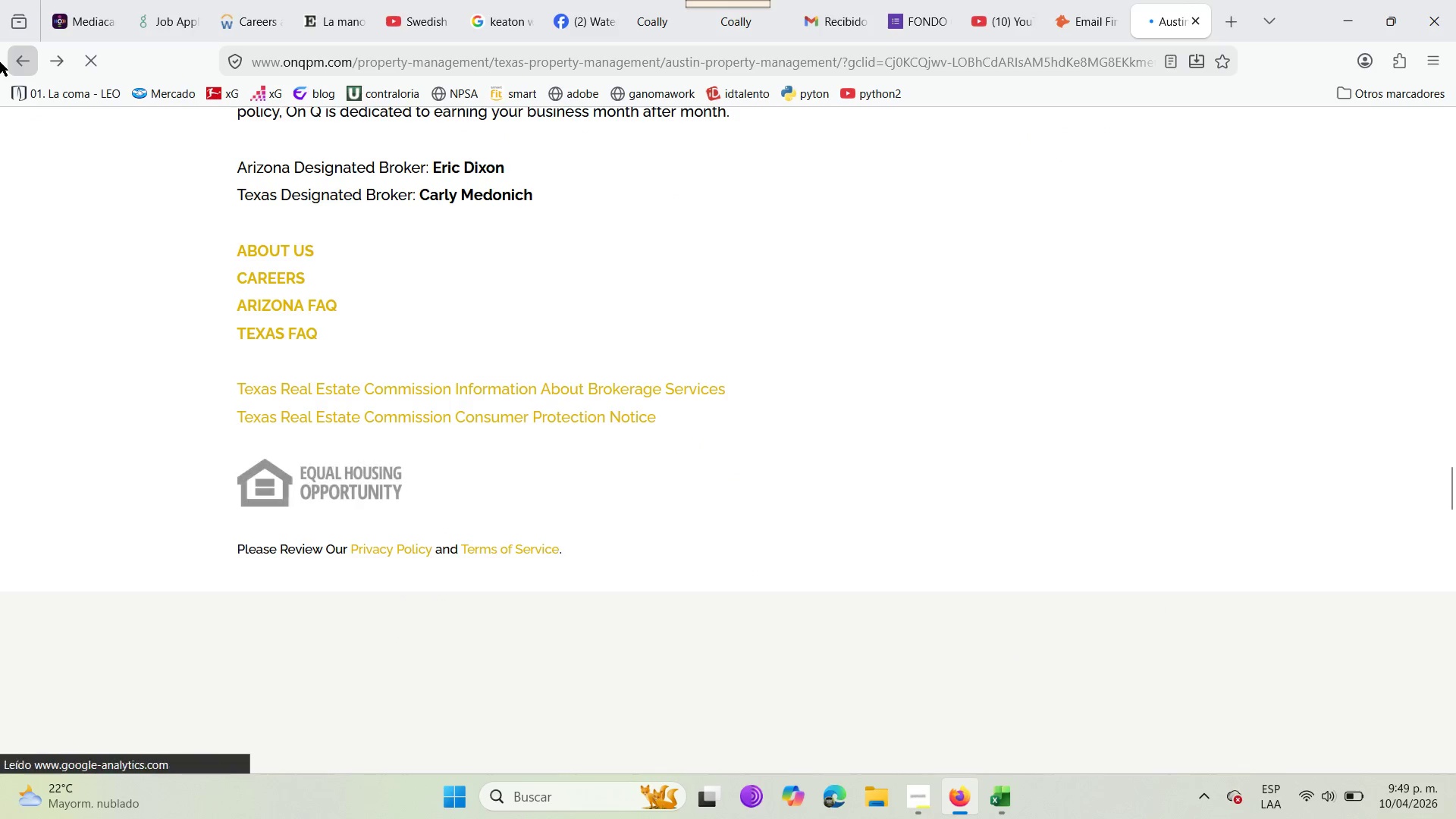 
left_click([0, 62])
 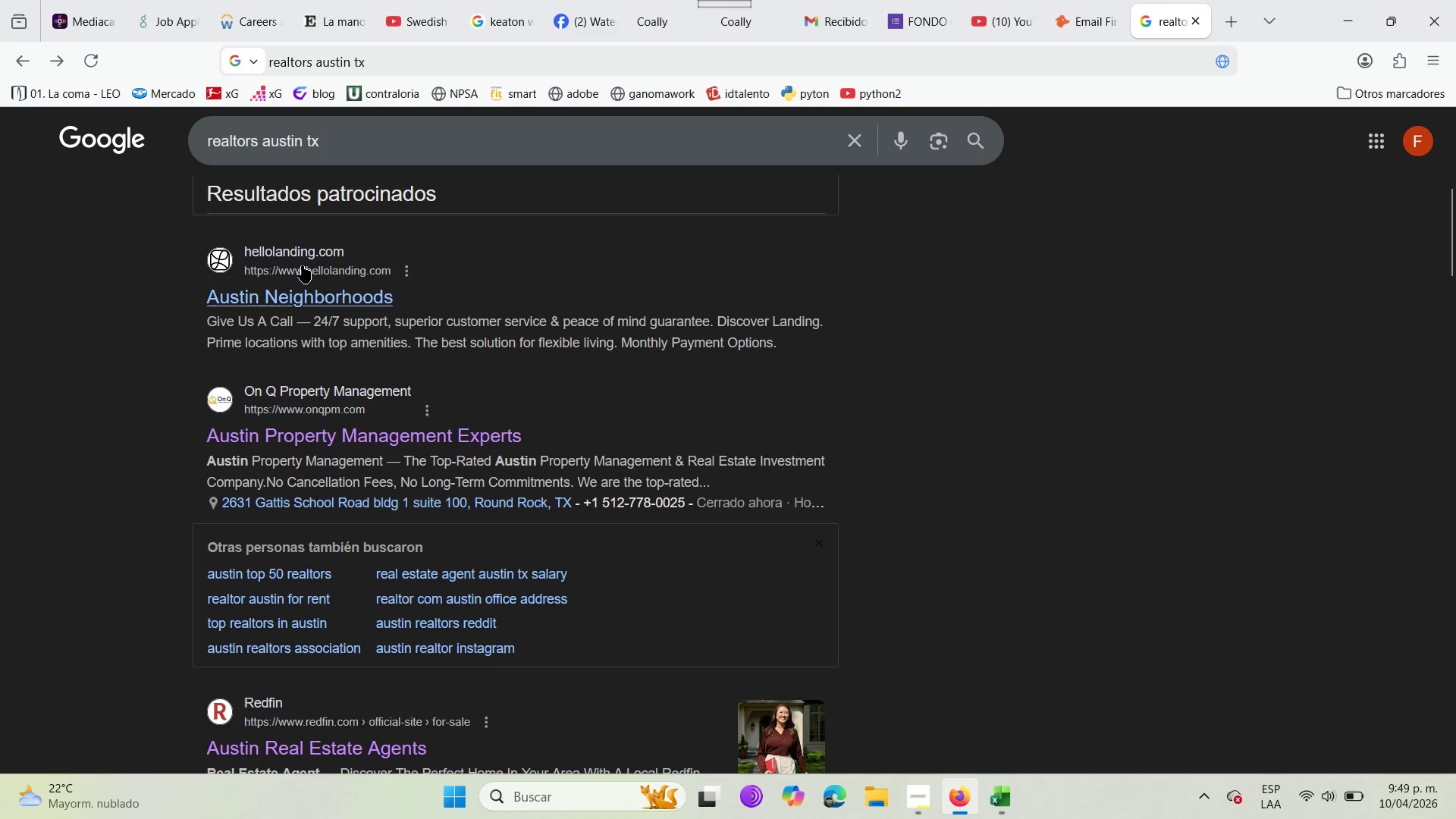 
left_click([329, 282])
 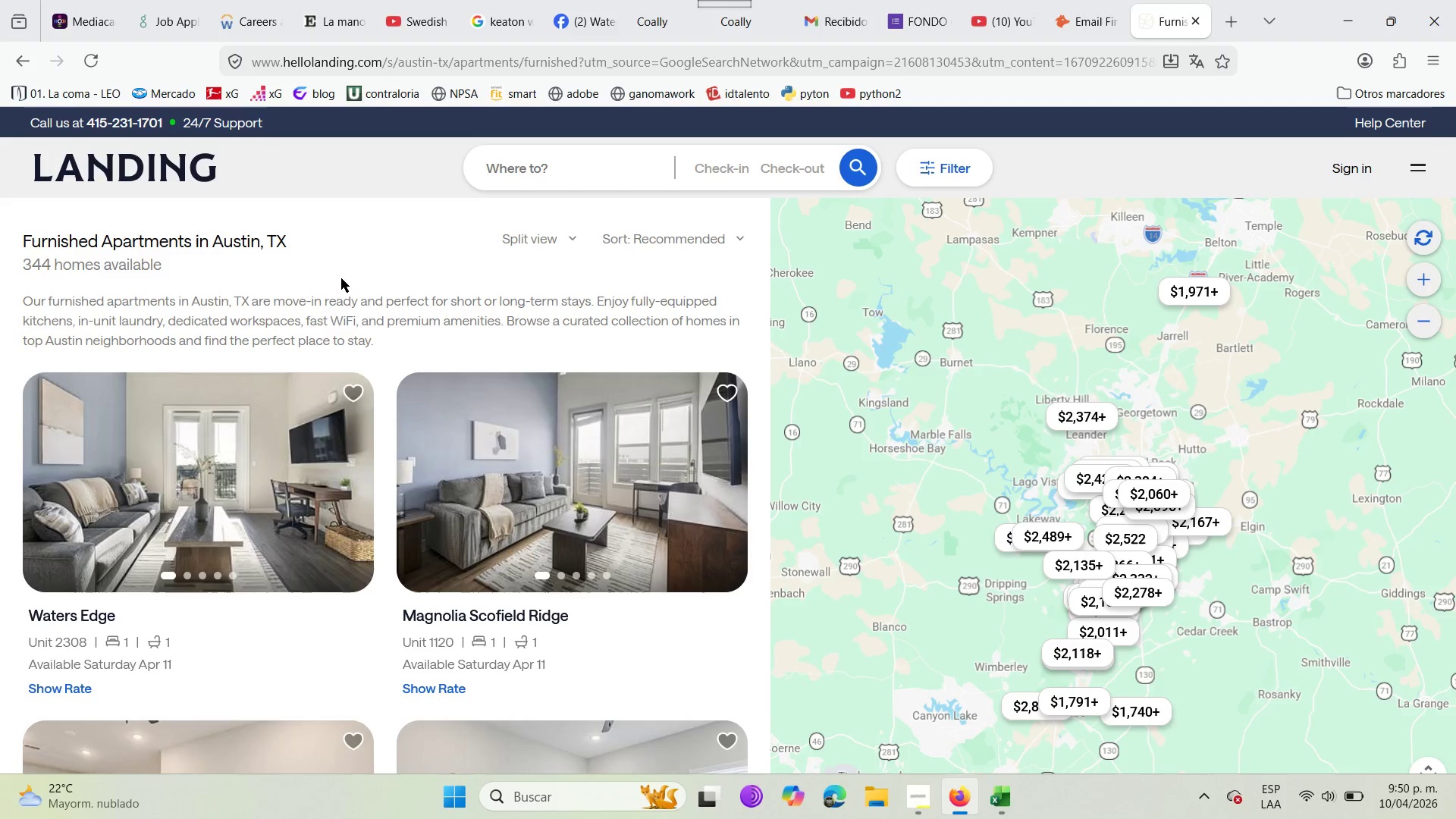 
wait(12.44)
 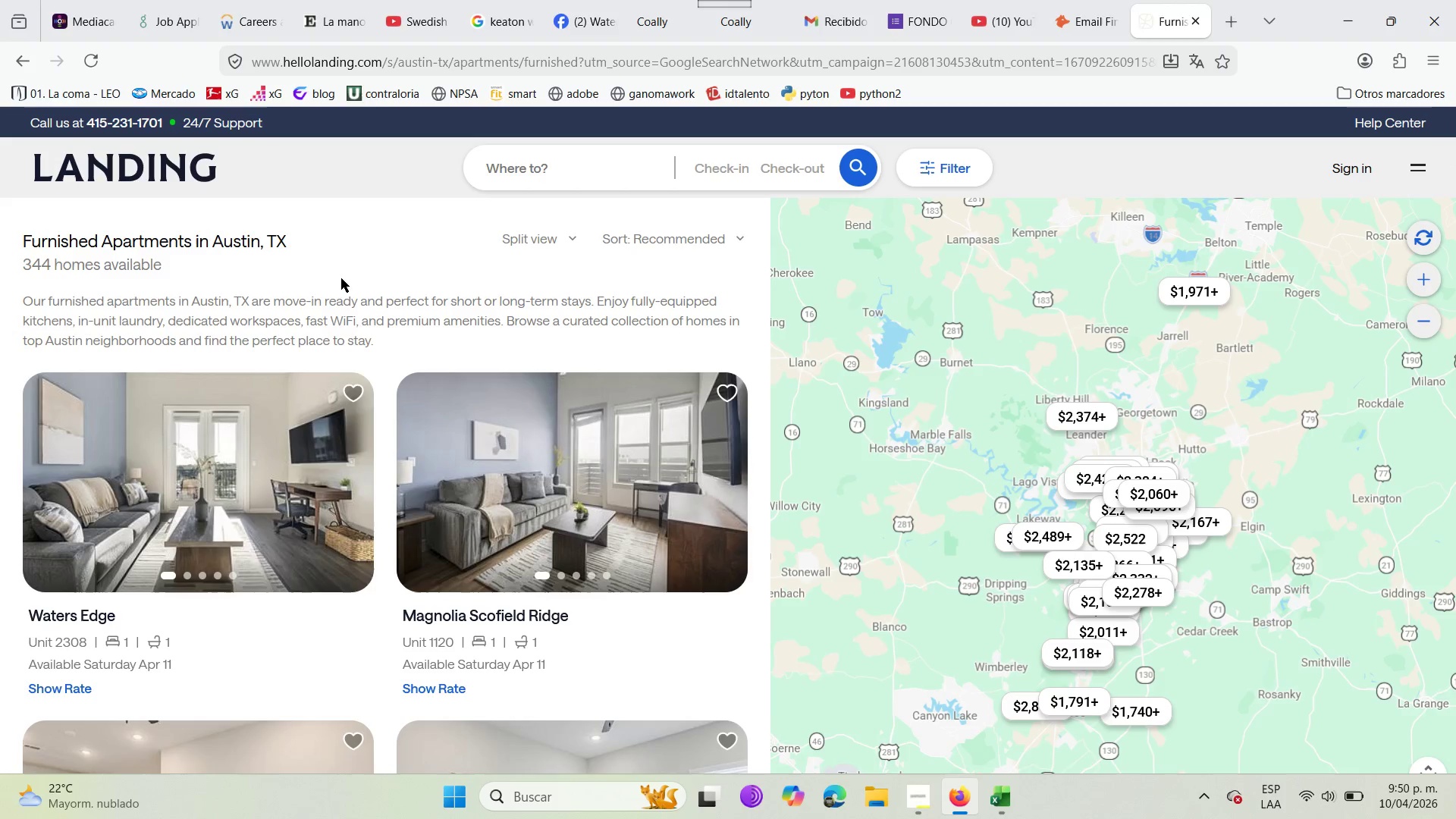 
left_click([629, 243])
 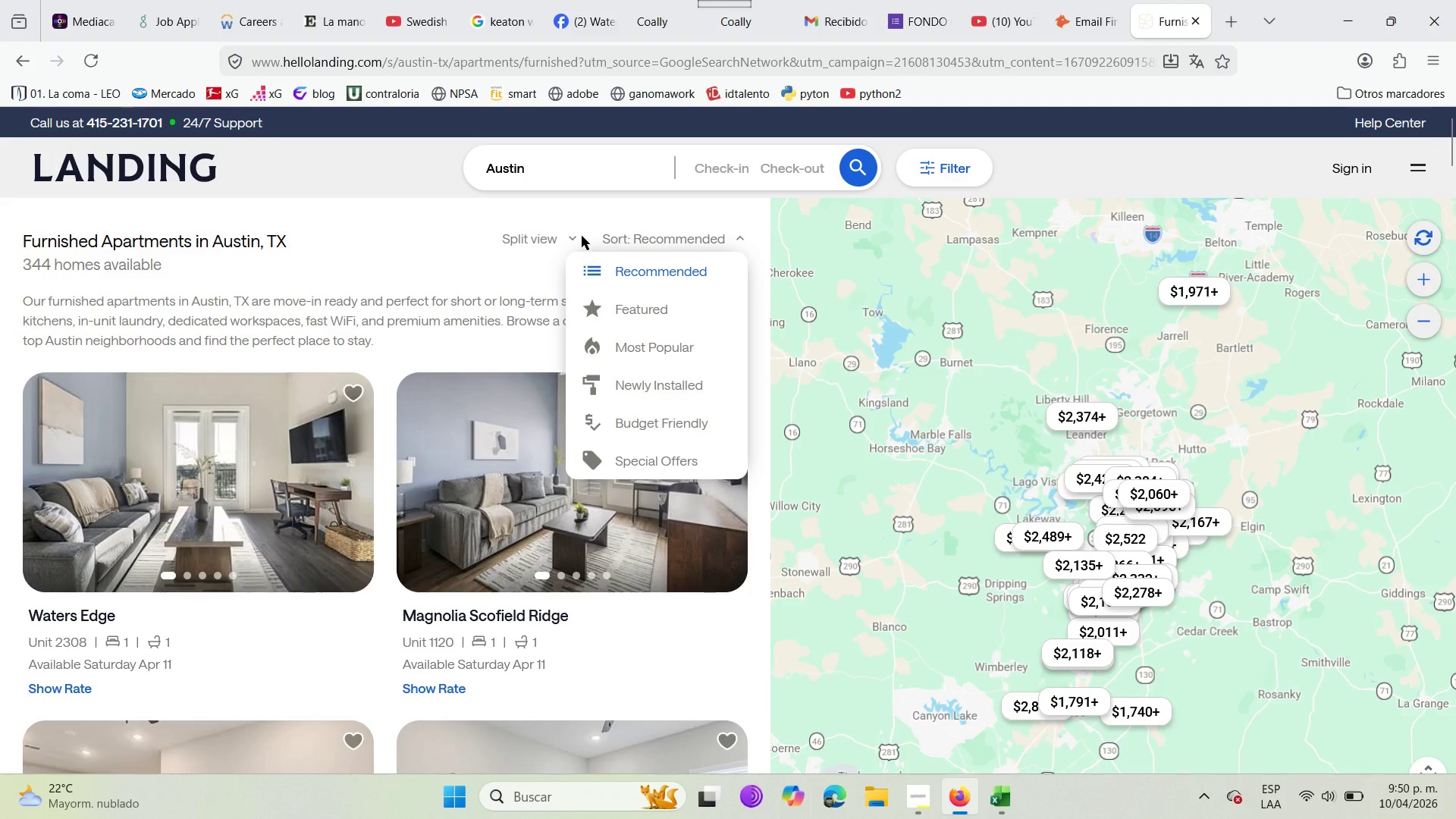 
left_click([564, 237])
 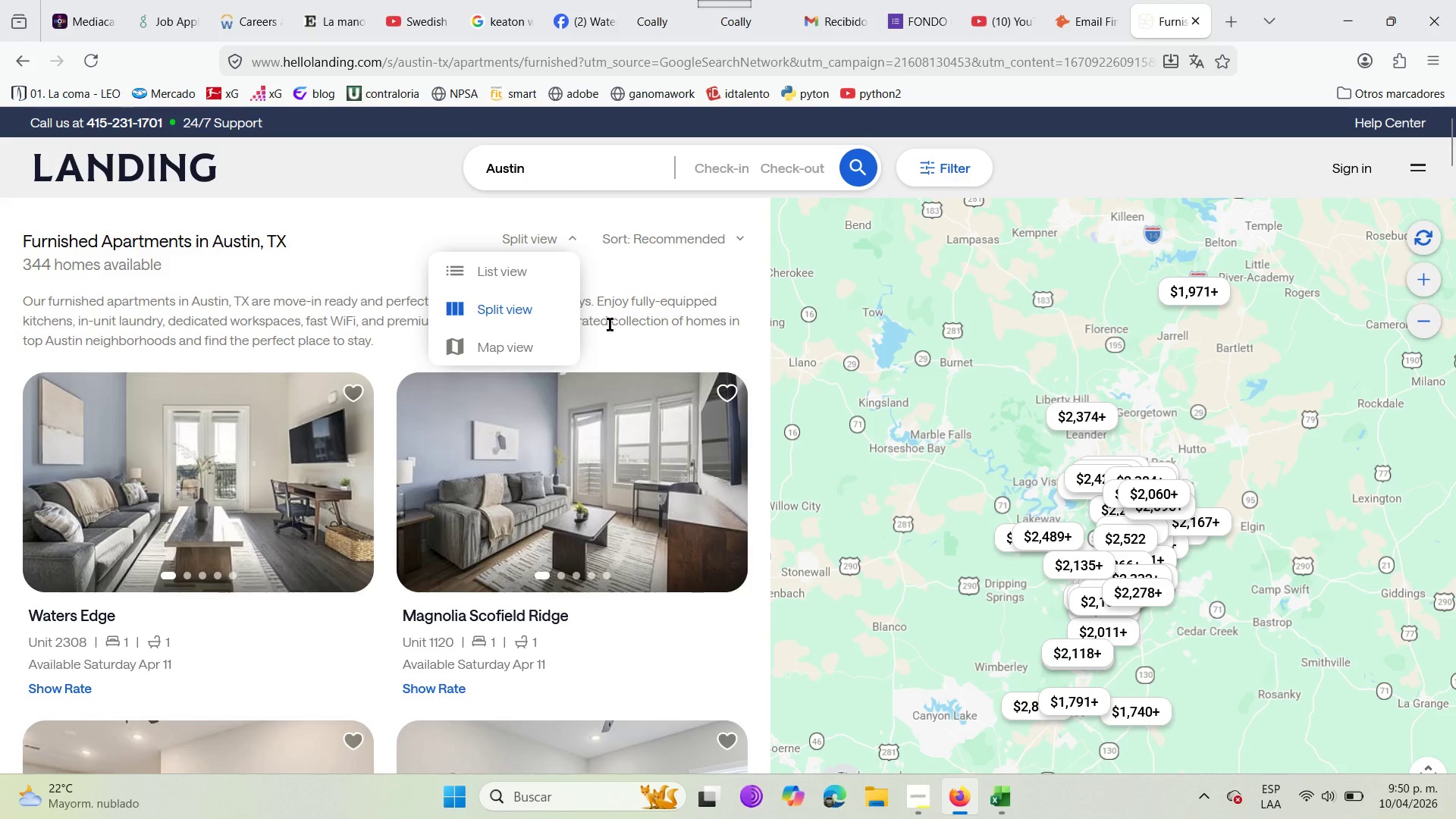 
scroll: coordinate [689, 538], scroll_direction: down, amount: 22.0
 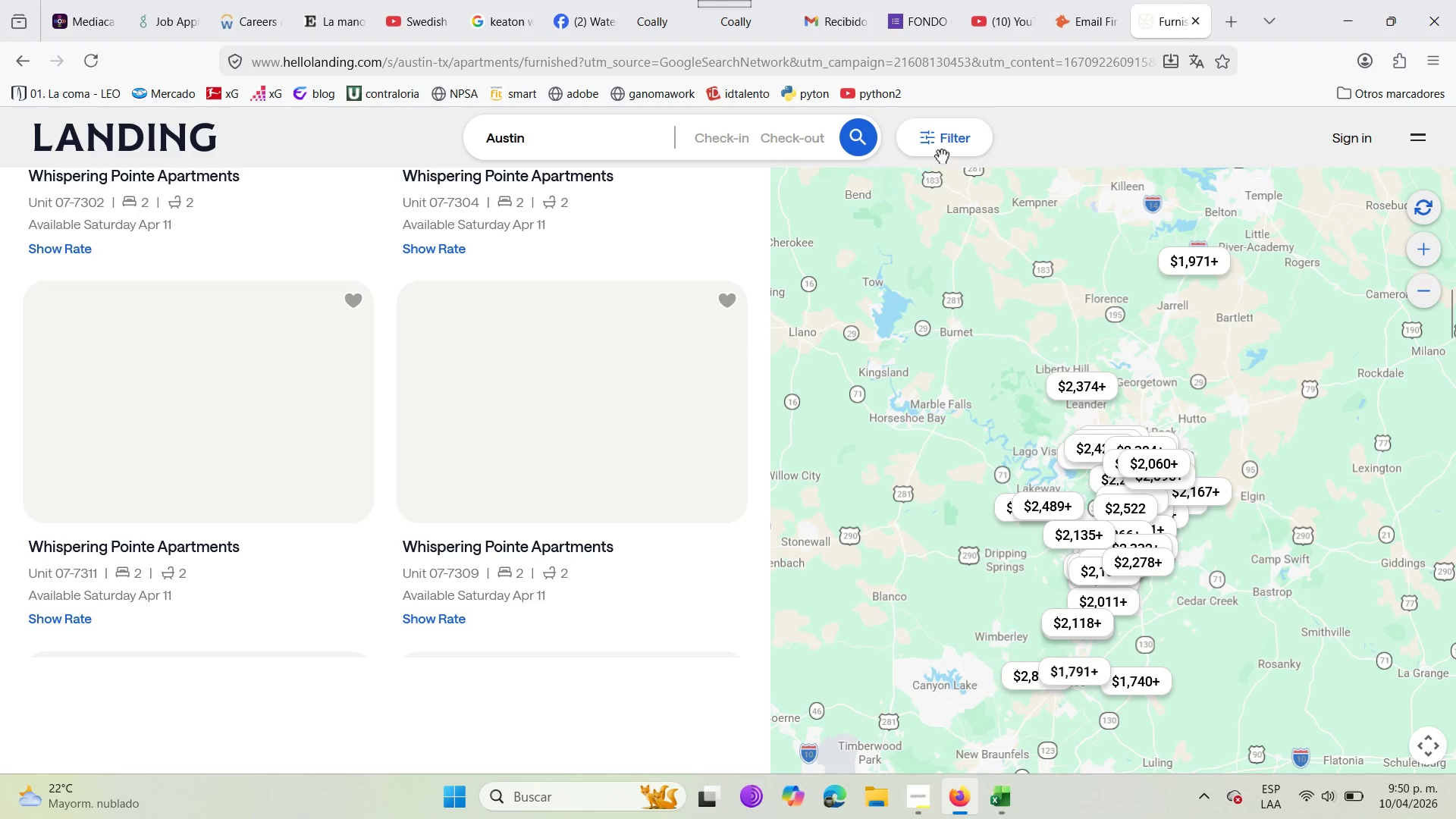 
left_click([937, 154])
 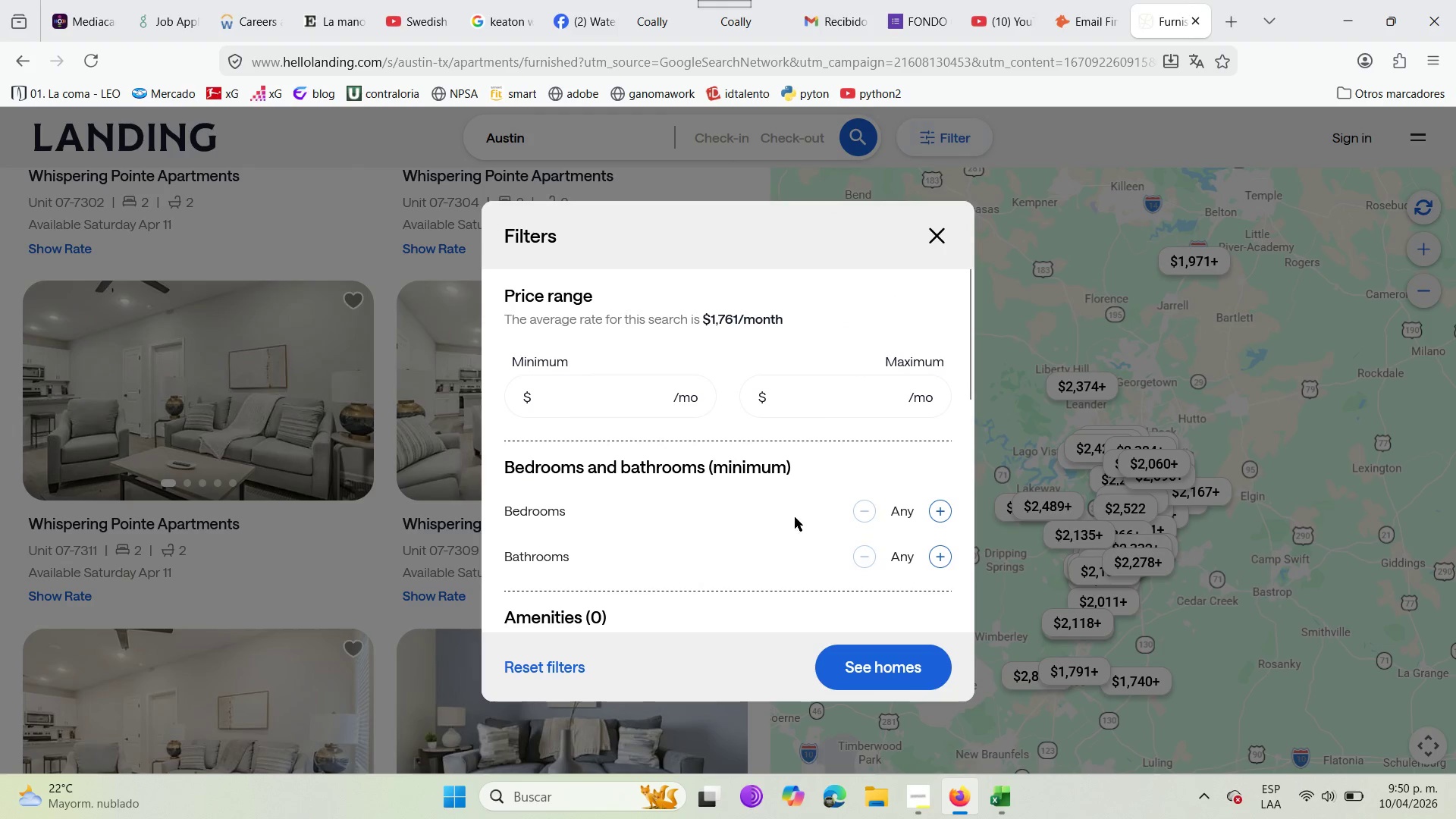 
scroll: coordinate [660, 488], scroll_direction: down, amount: 2.0
 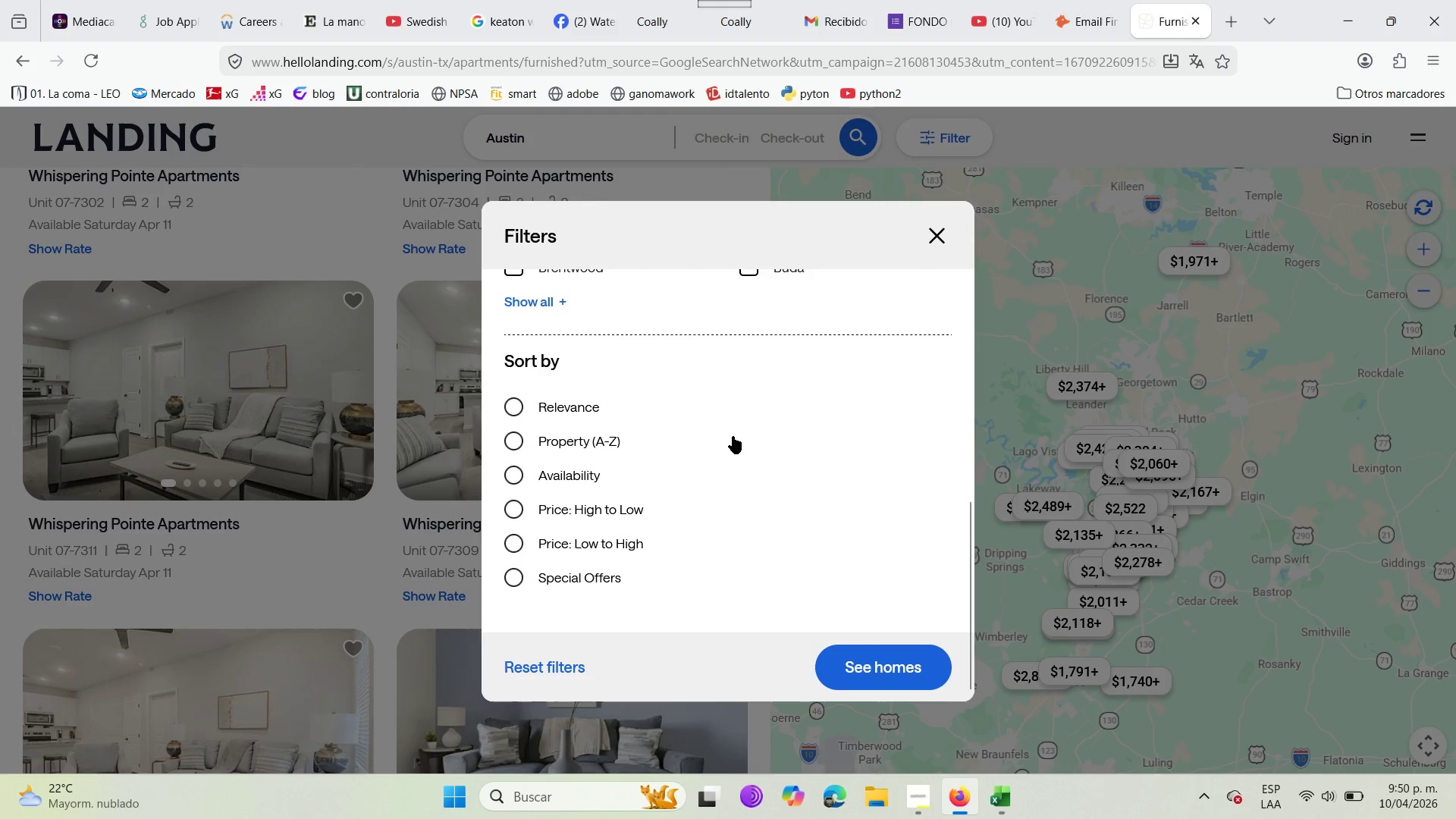 
left_click([947, 236])
 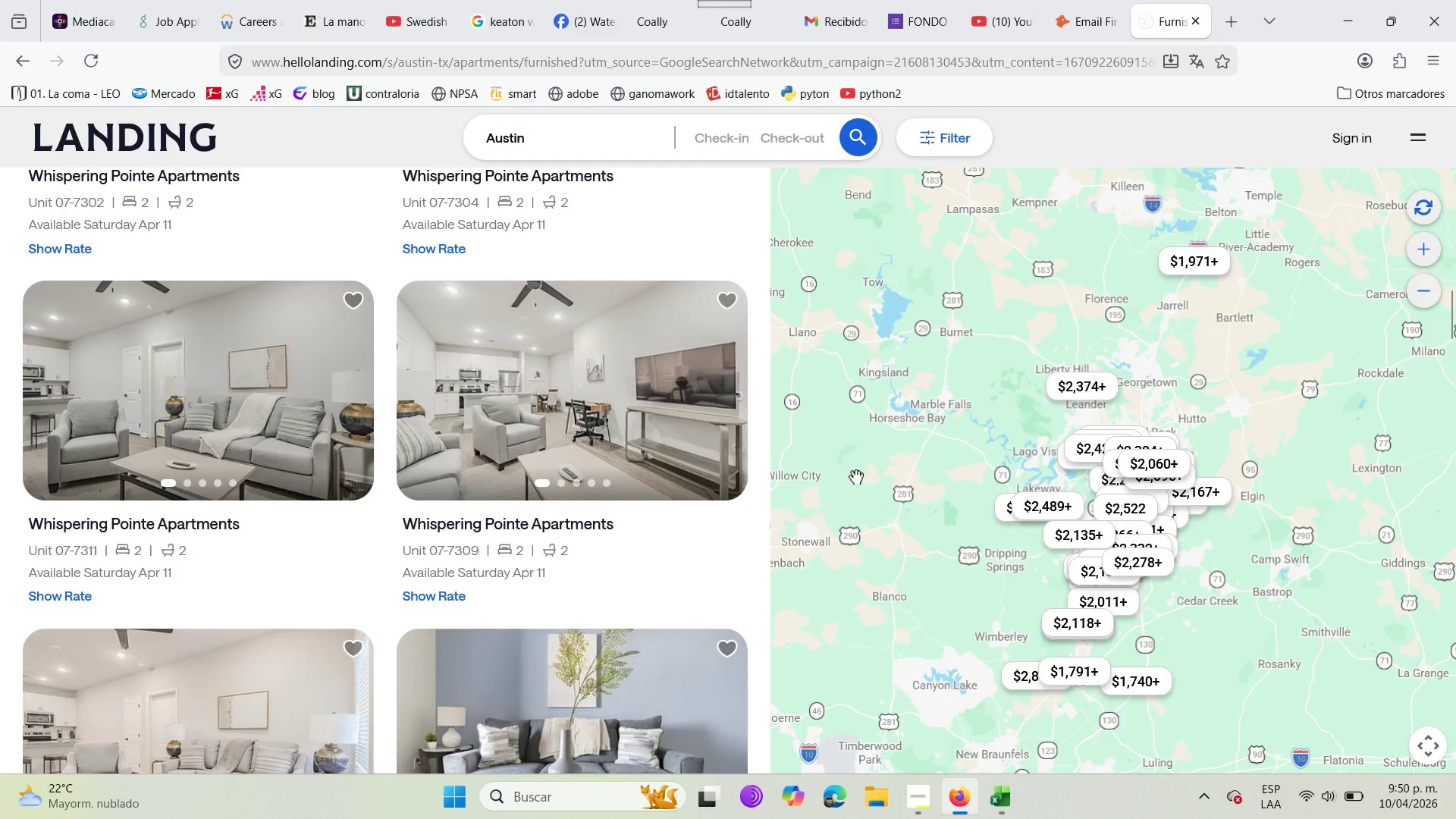 
scroll: coordinate [326, 356], scroll_direction: down, amount: 9.0
 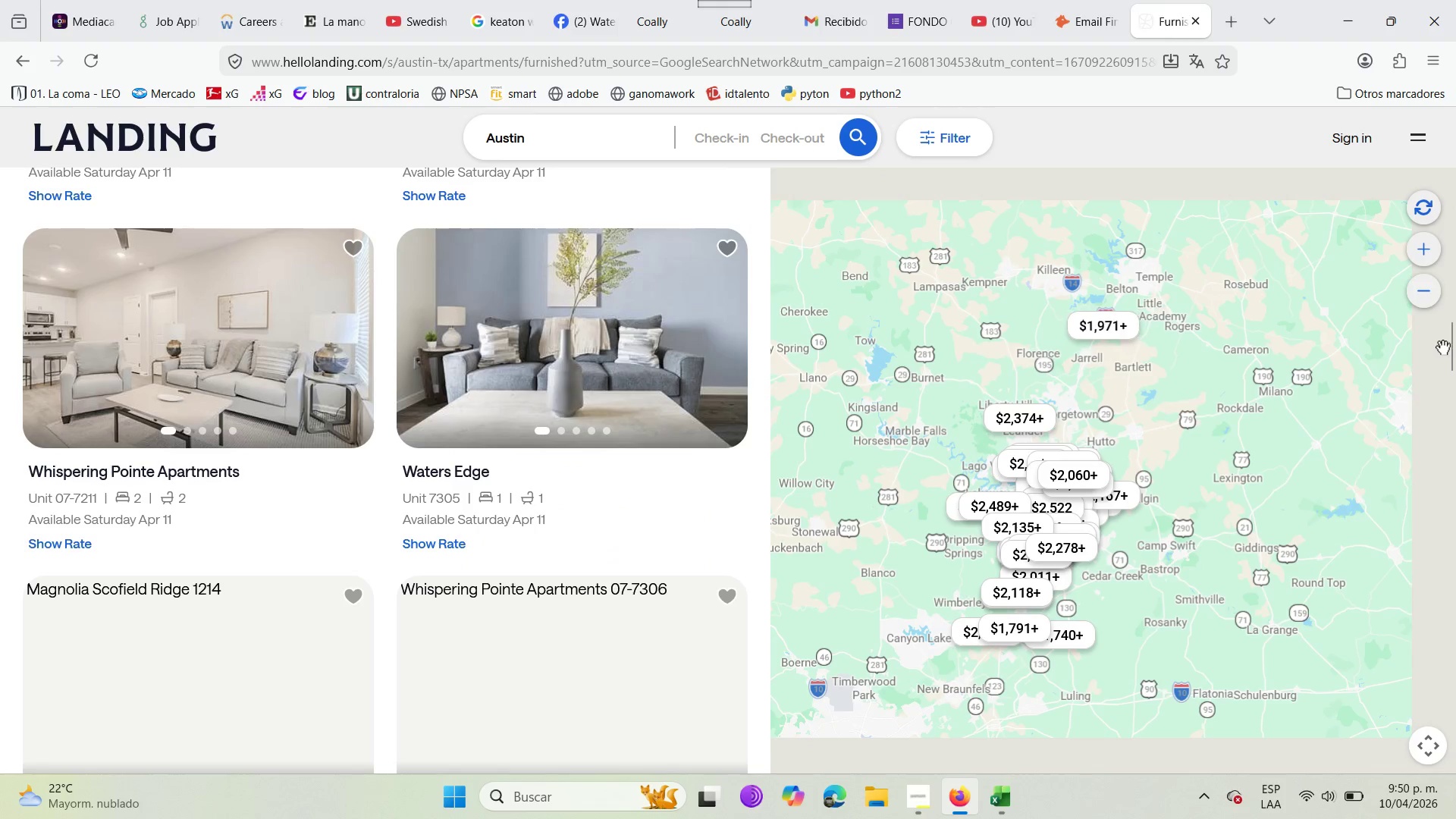 
left_click_drag(start_coordinate=[1451, 356], to_coordinate=[1455, 661])
 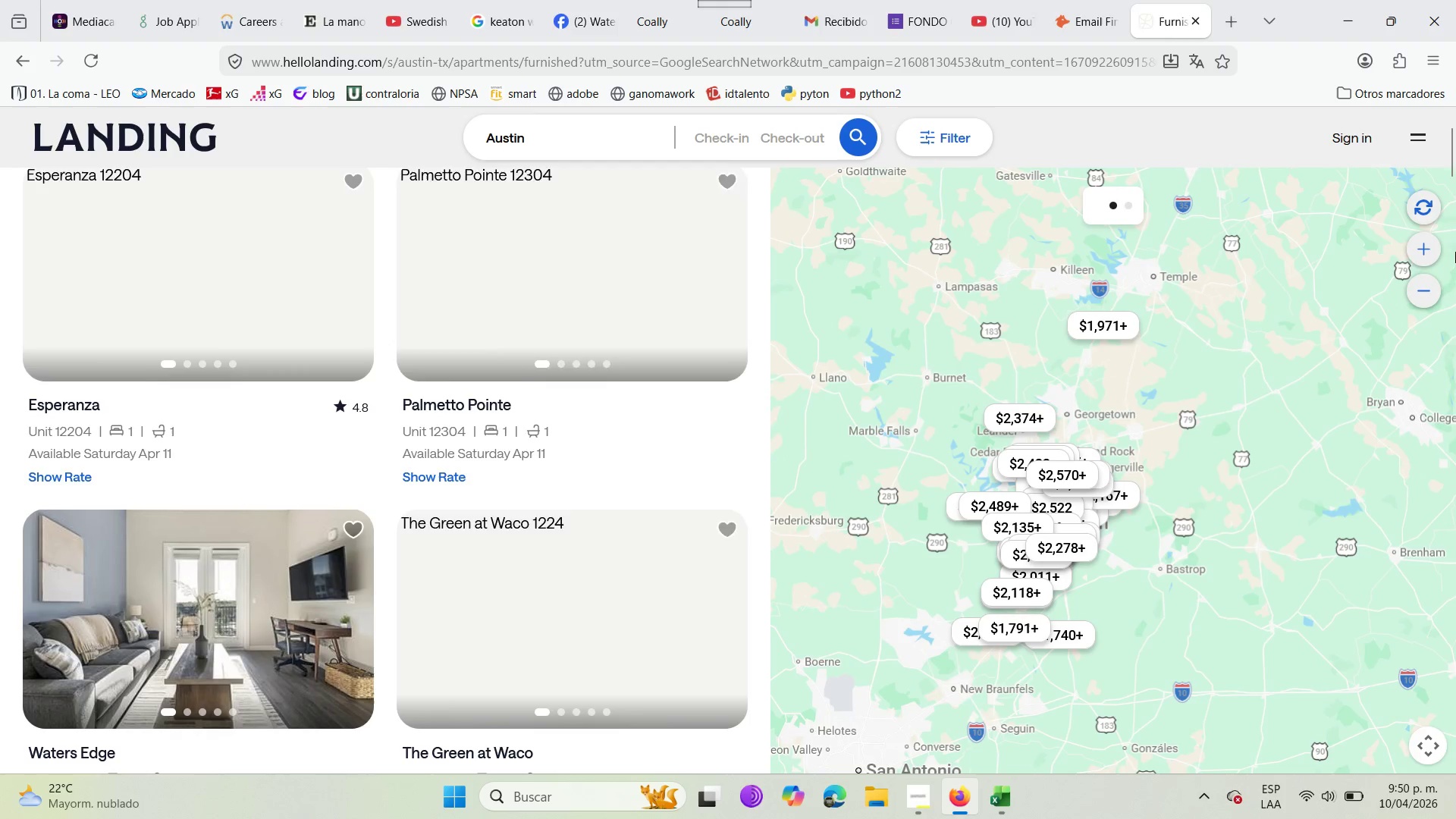 
left_click_drag(start_coordinate=[1455, 166], to_coordinate=[1455, 745])
 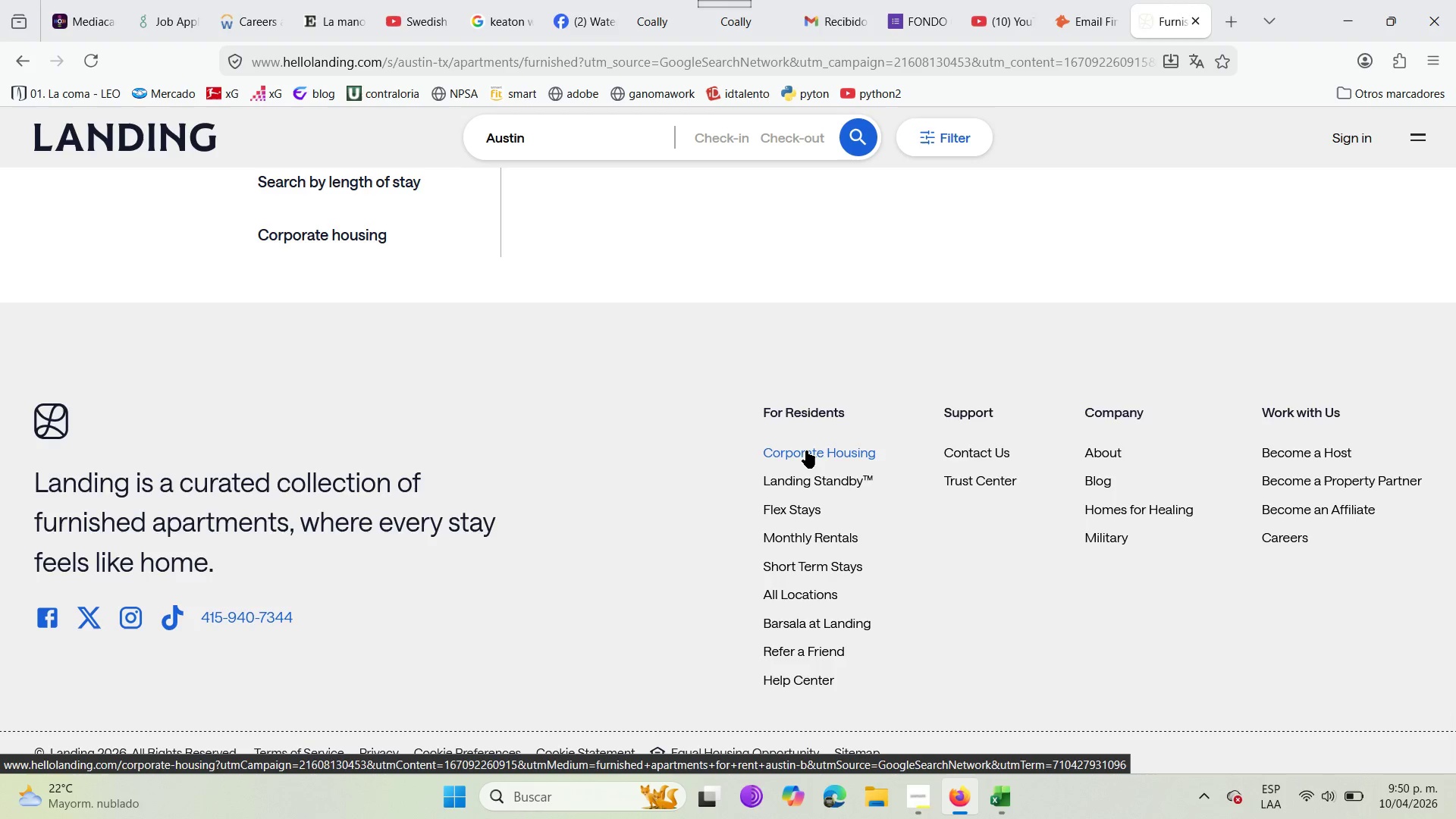 
wait(15.8)
 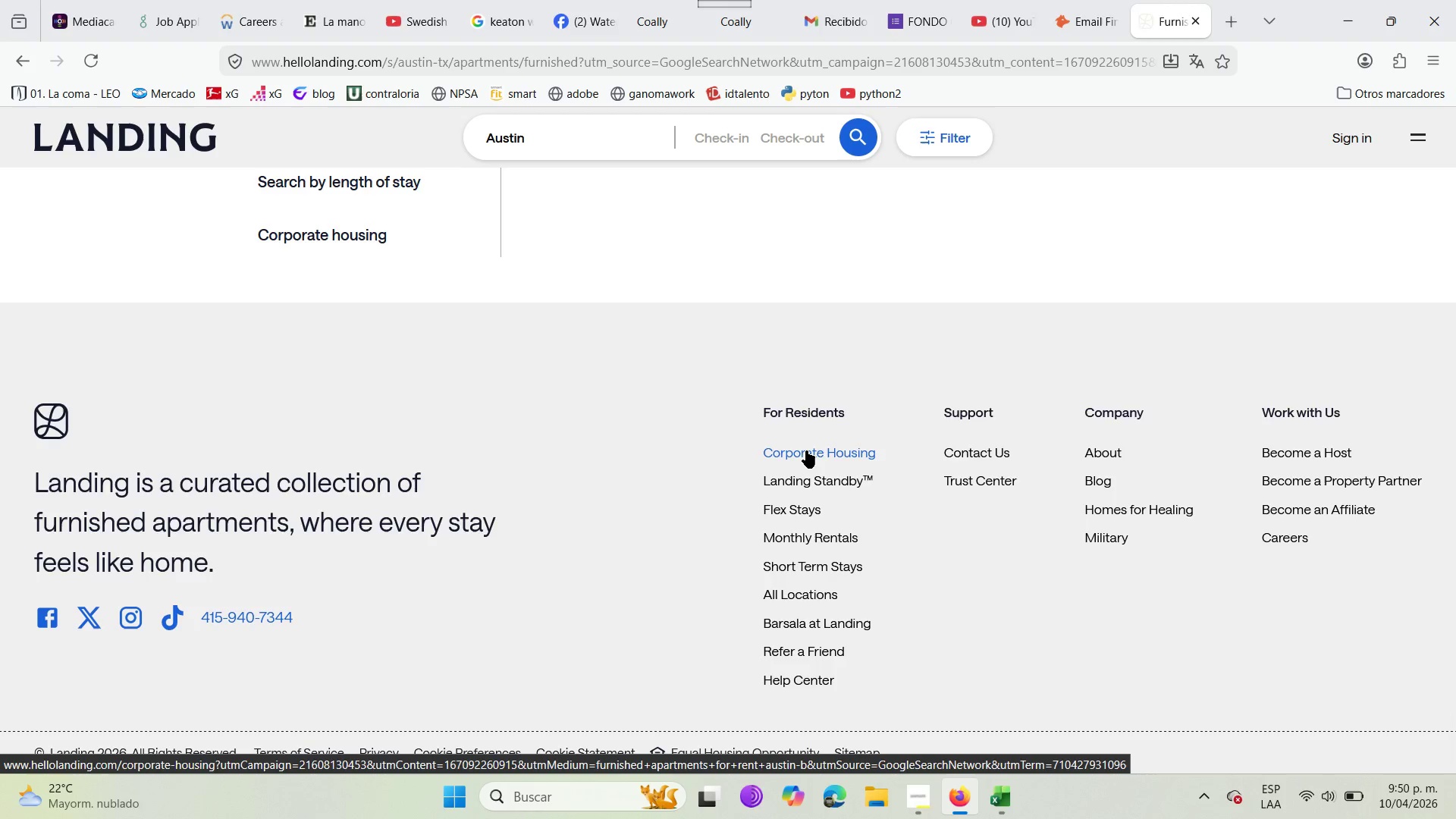 
left_click([808, 450])
 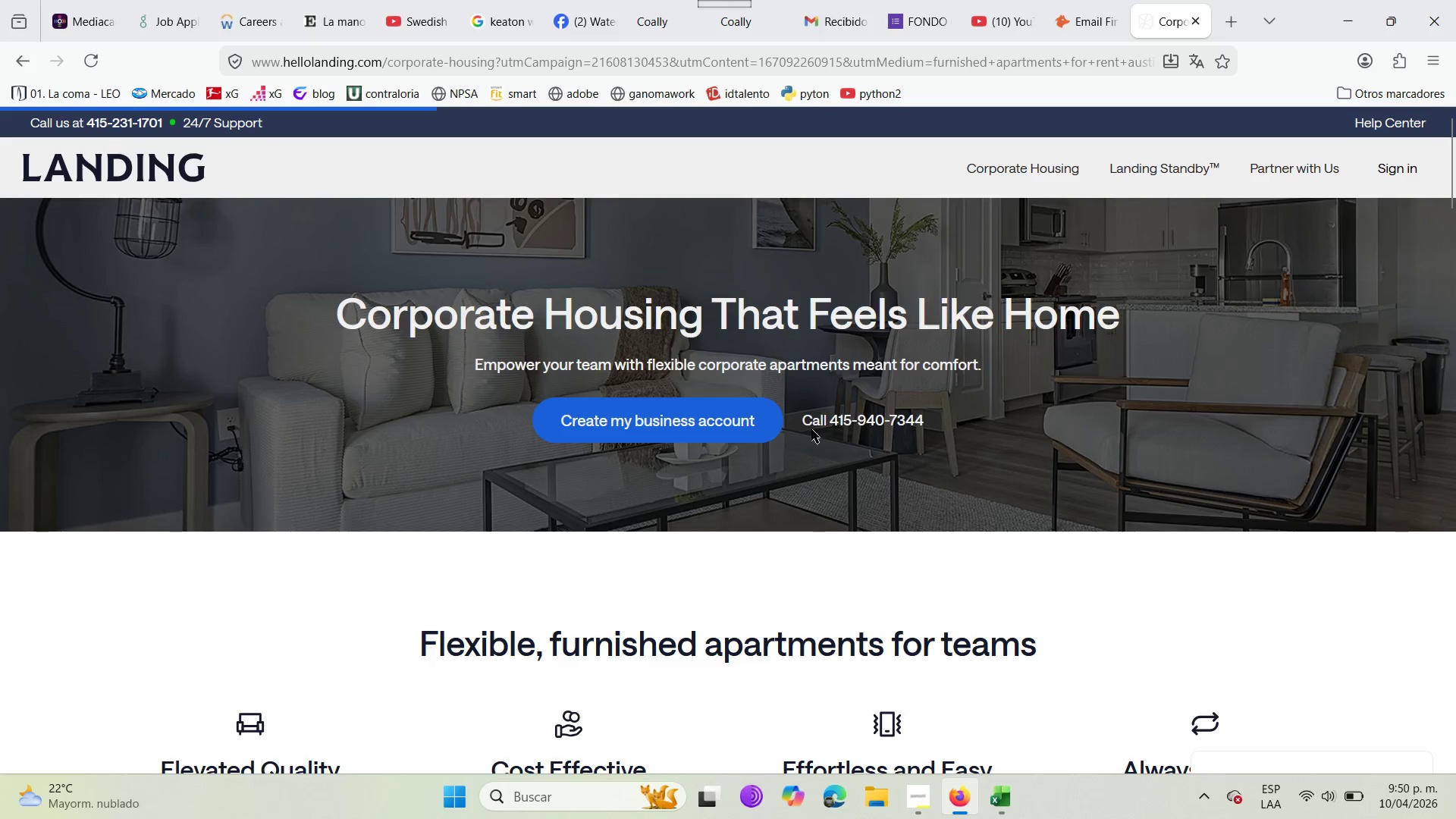 
scroll: coordinate [860, 436], scroll_direction: down, amount: 23.0
 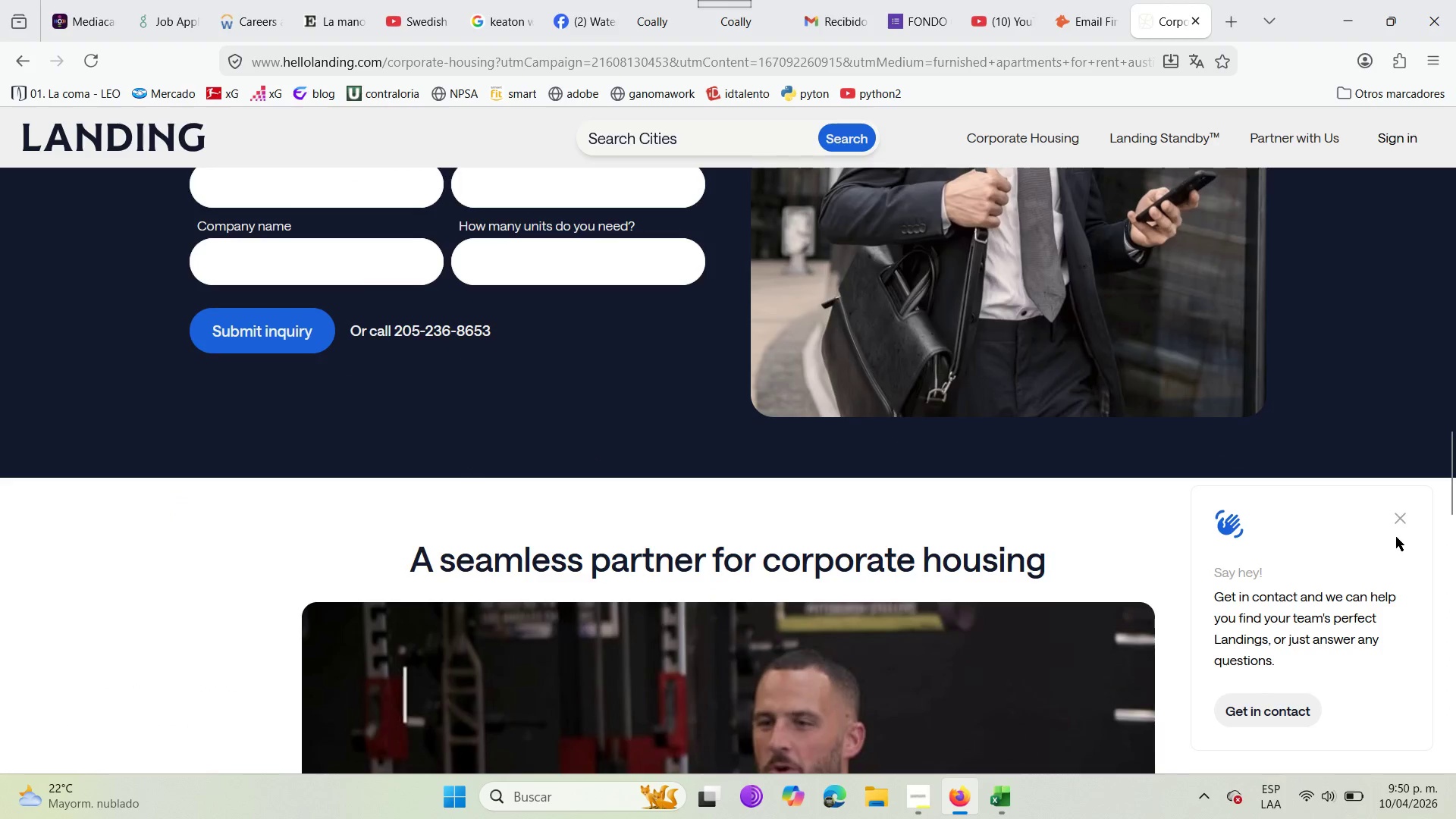 
left_click([1404, 519])
 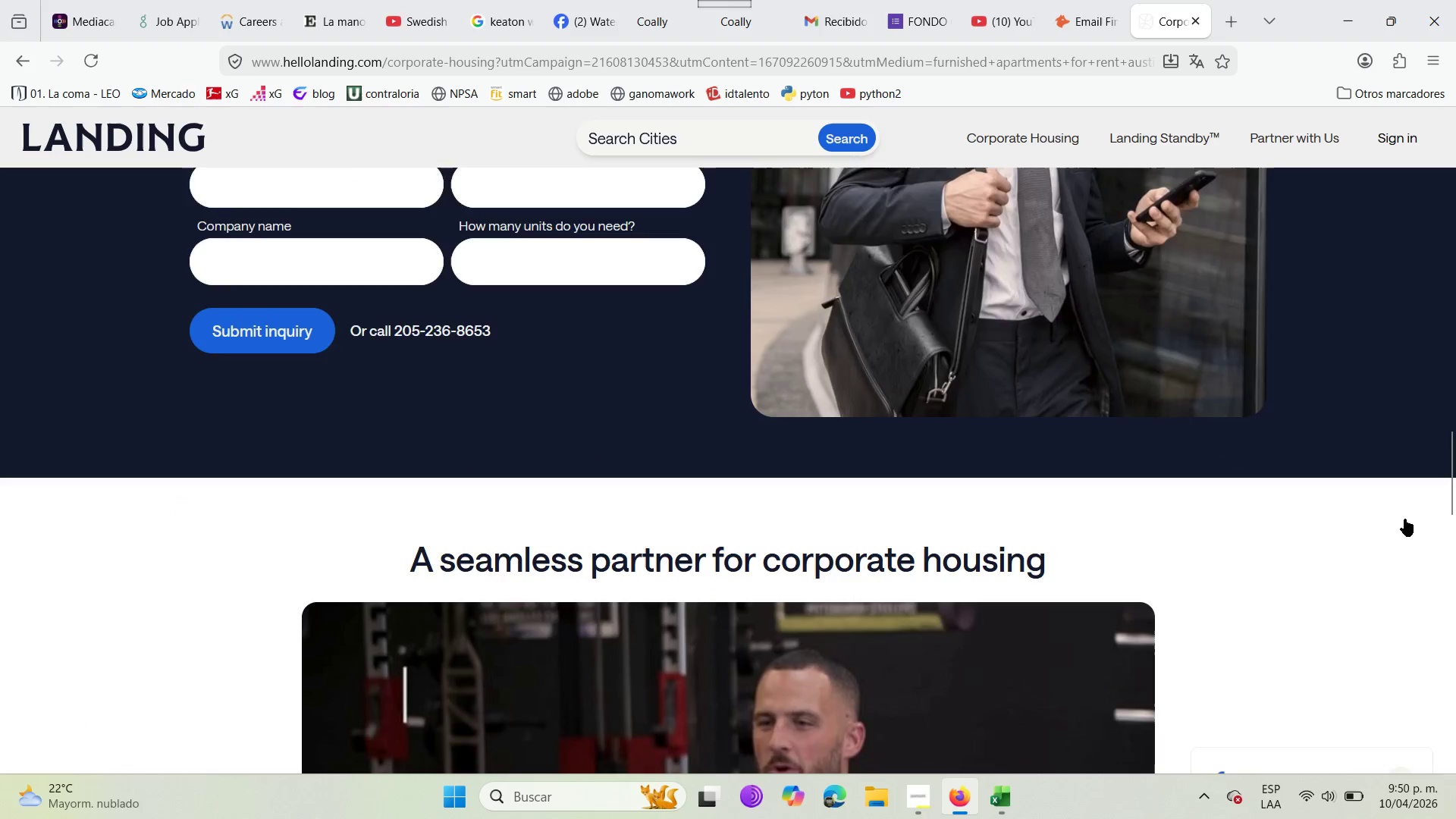 
scroll: coordinate [940, 585], scroll_direction: down, amount: 21.0
 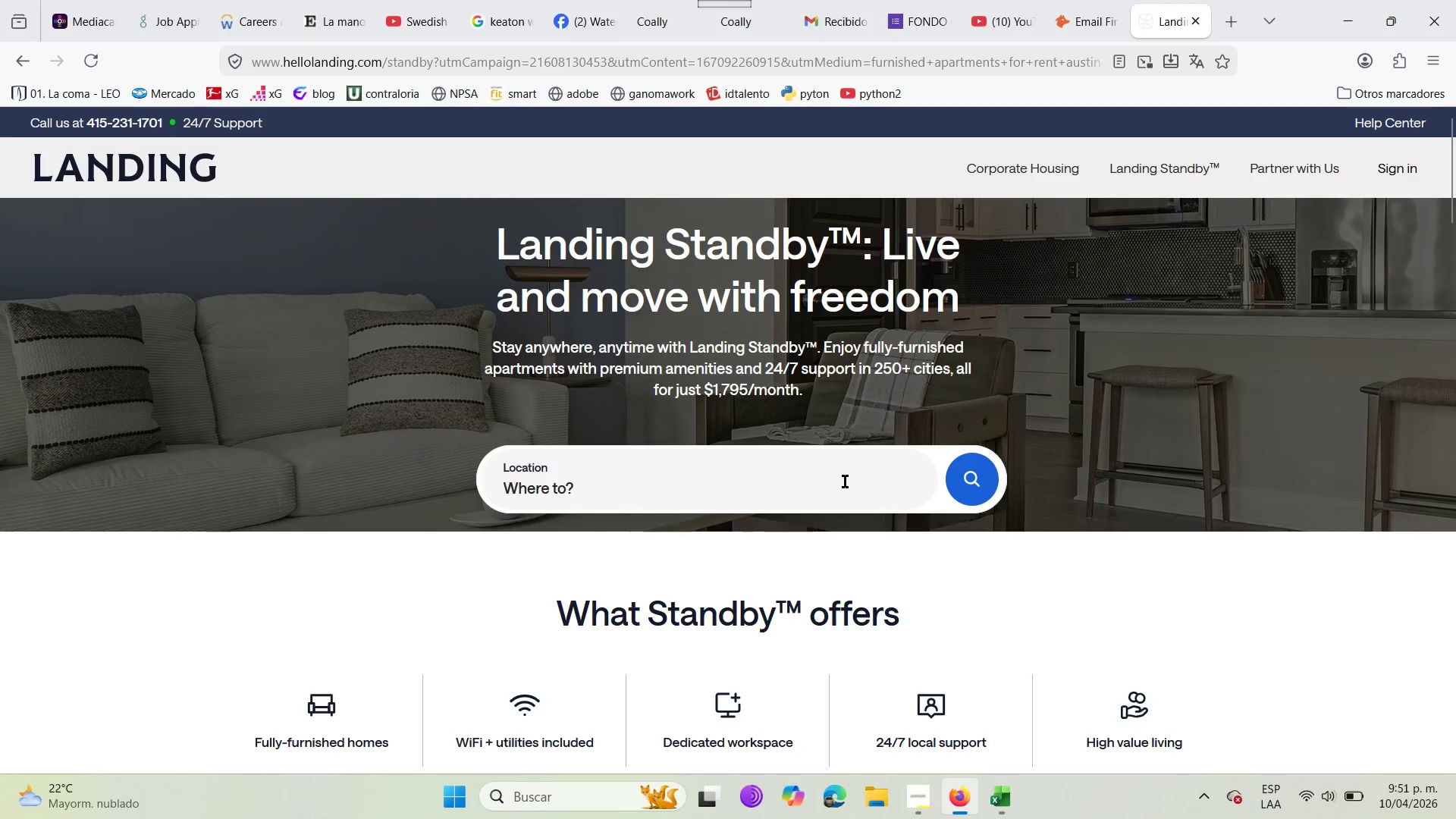 
wait(5.92)
 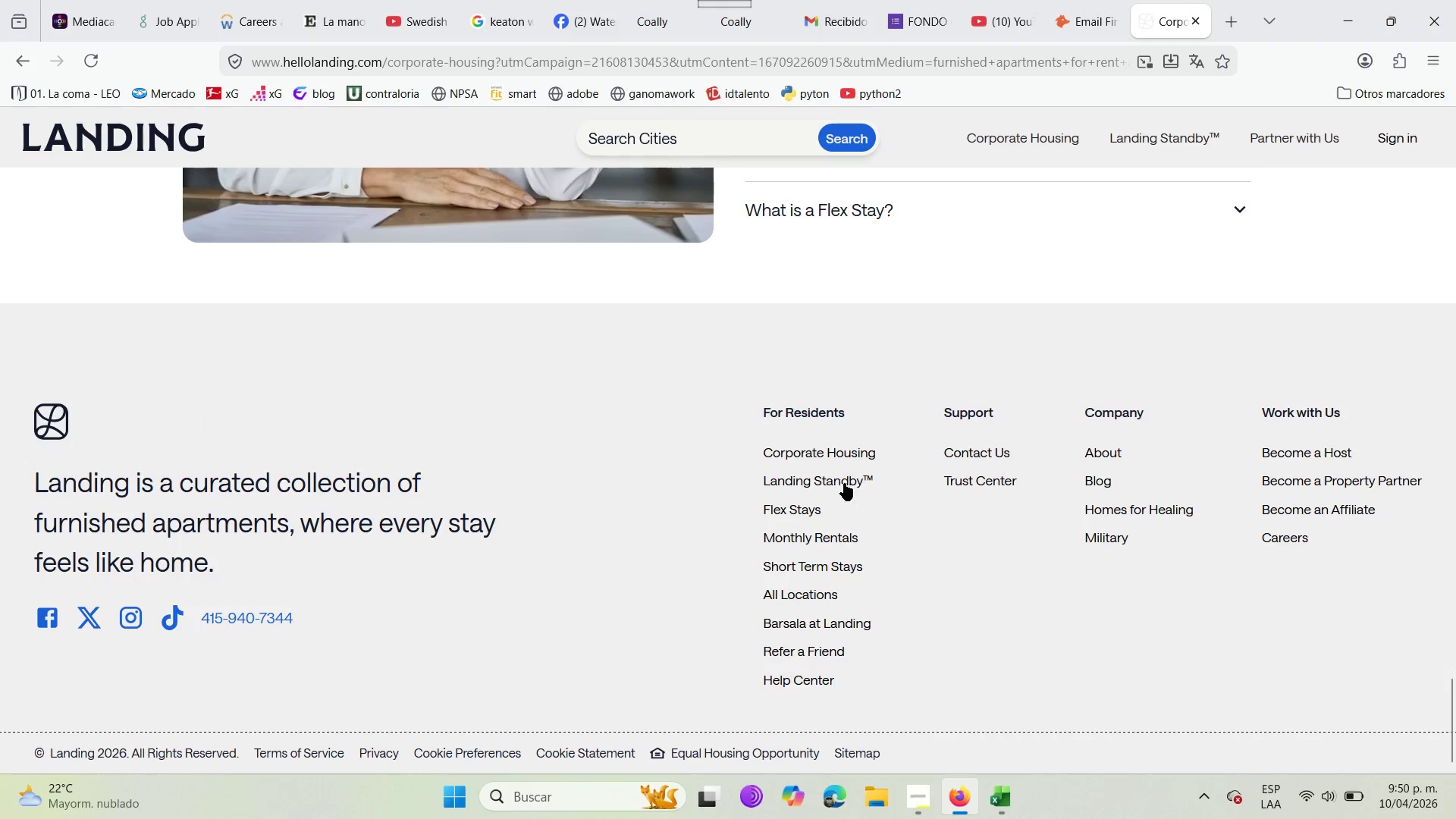 
scroll: coordinate [529, 418], scroll_direction: down, amount: 10.0
 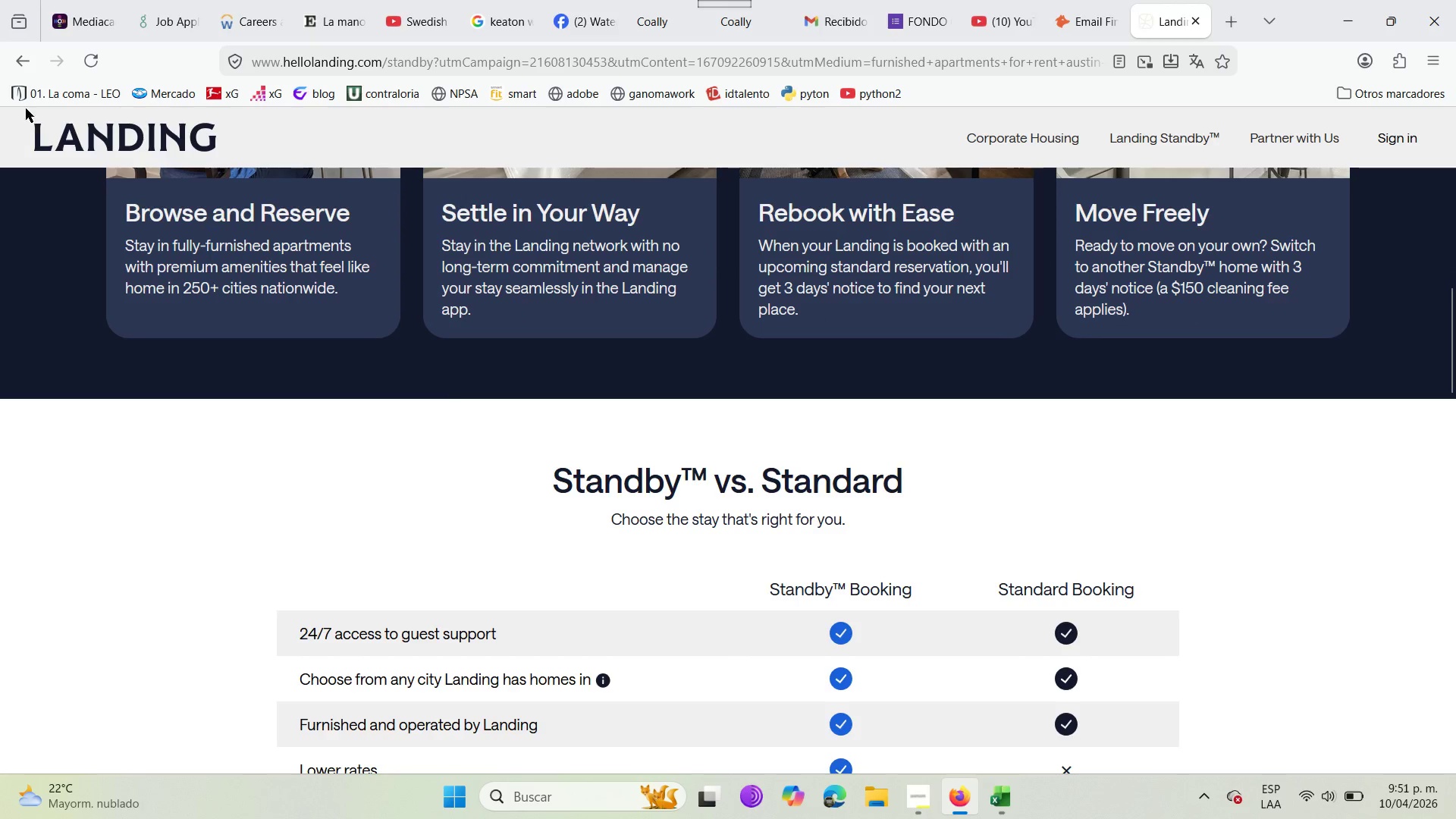 
left_click([25, 66])
 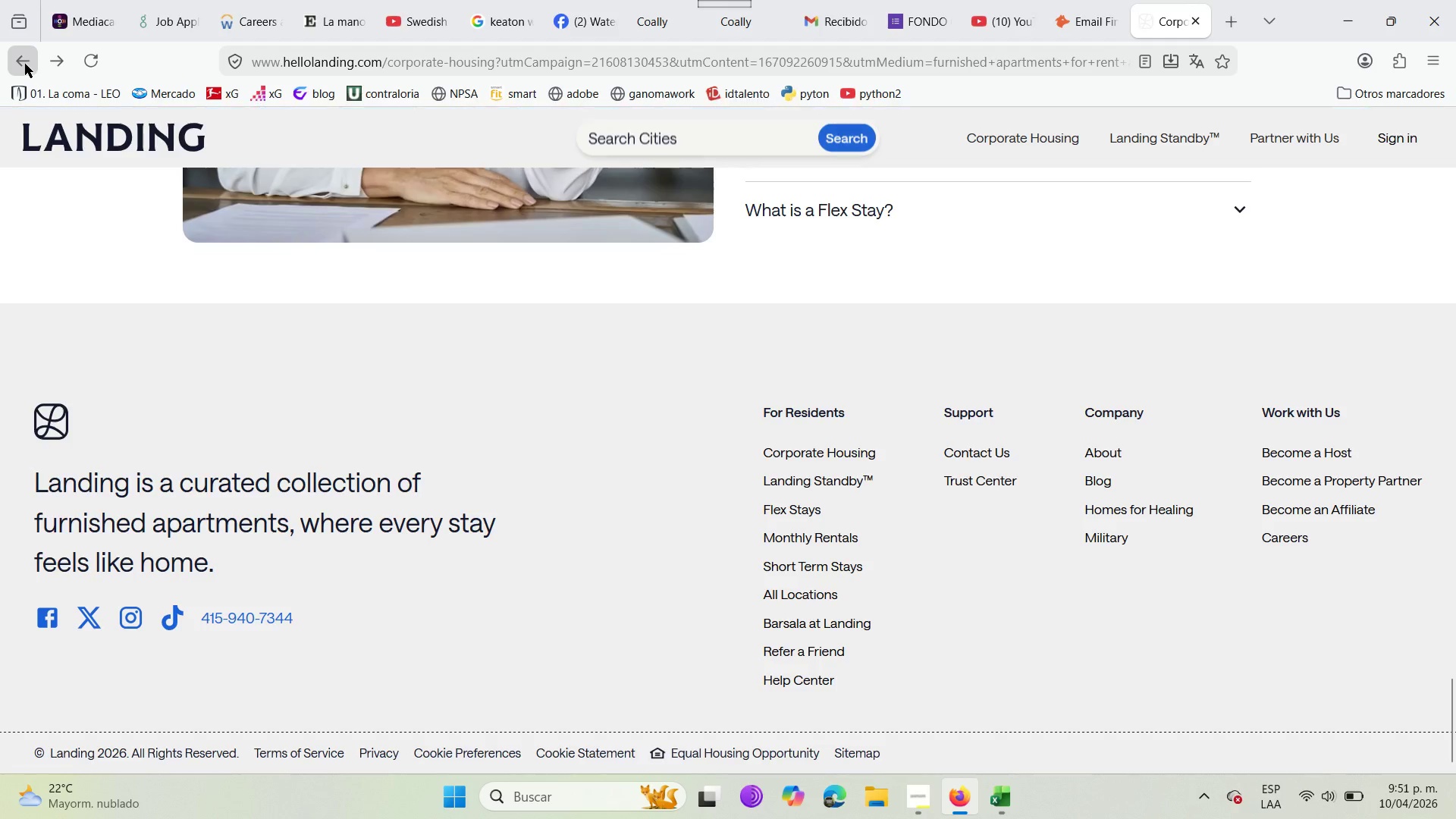 
left_click([30, 63])
 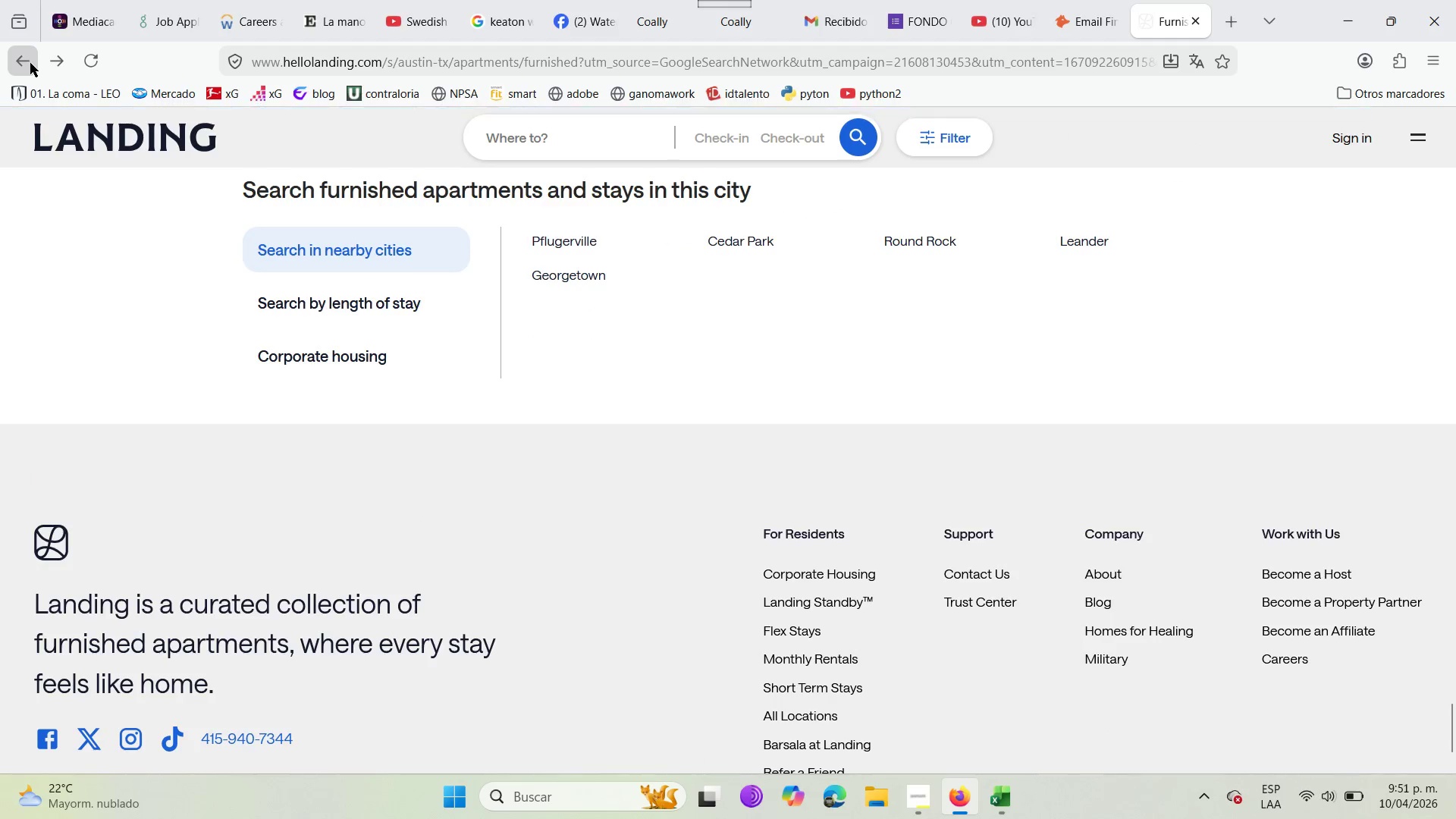 
left_click([30, 63])
 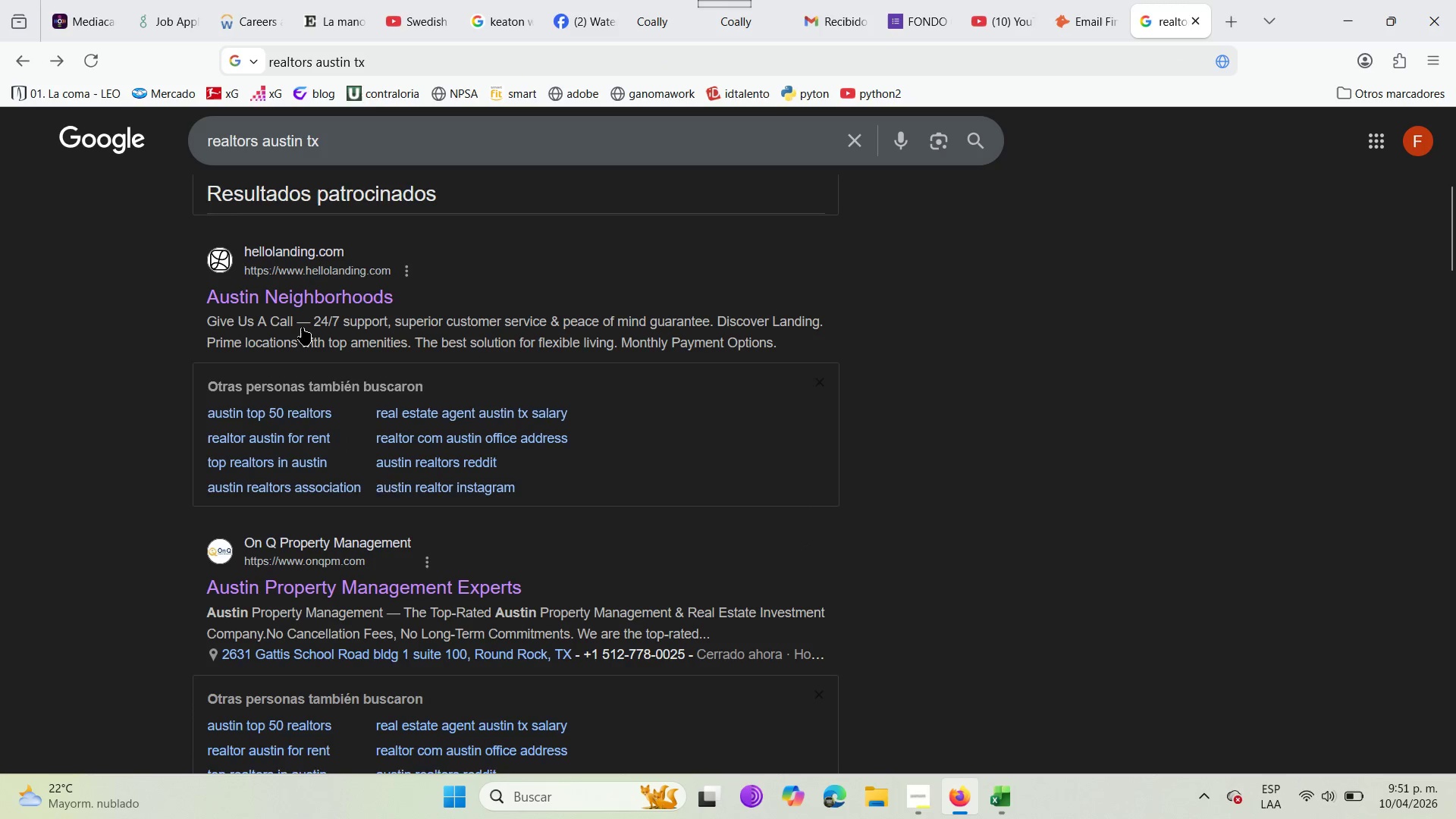 
scroll: coordinate [256, 472], scroll_direction: down, amount: 12.0
 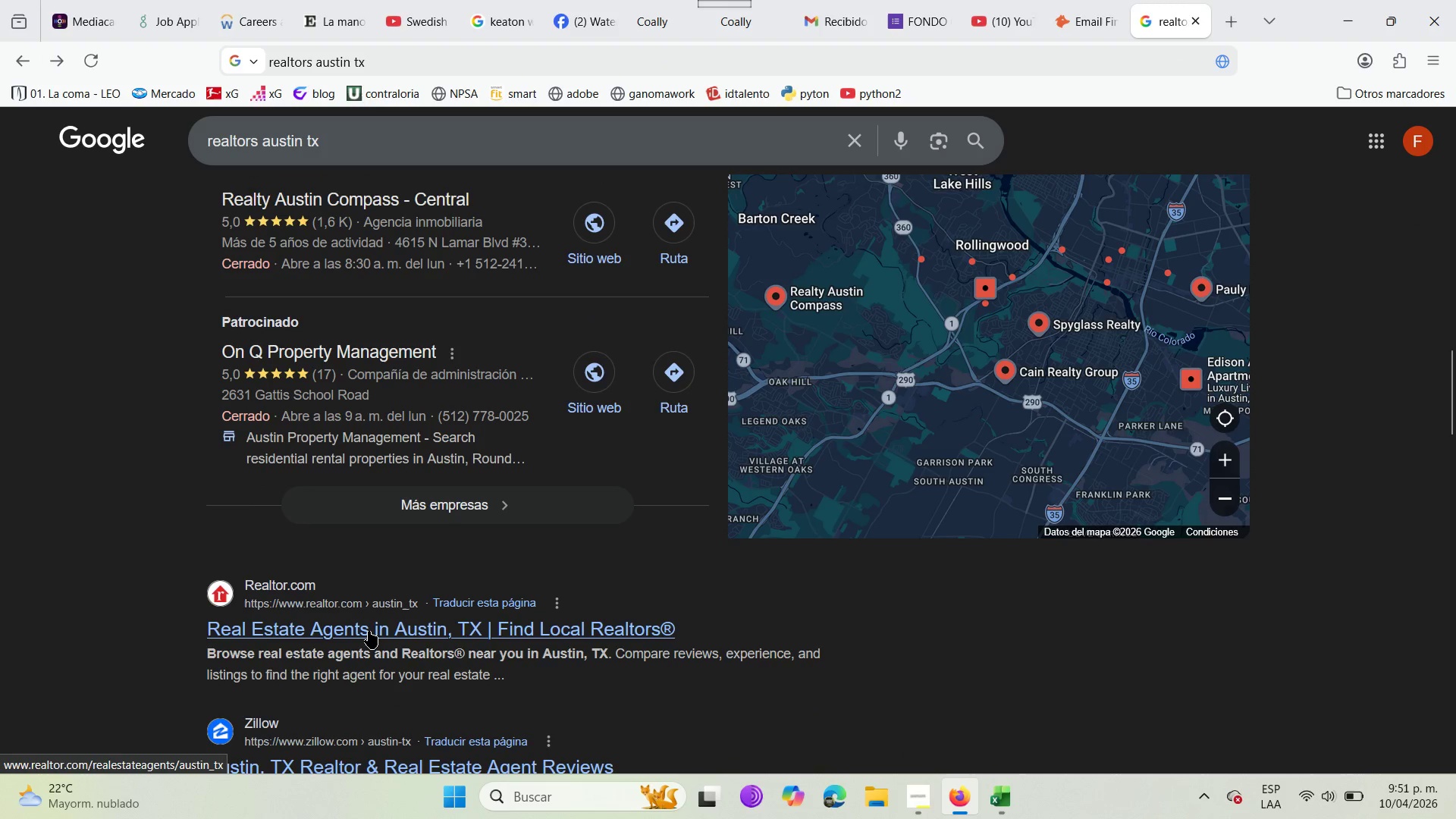 
left_click([369, 631])
 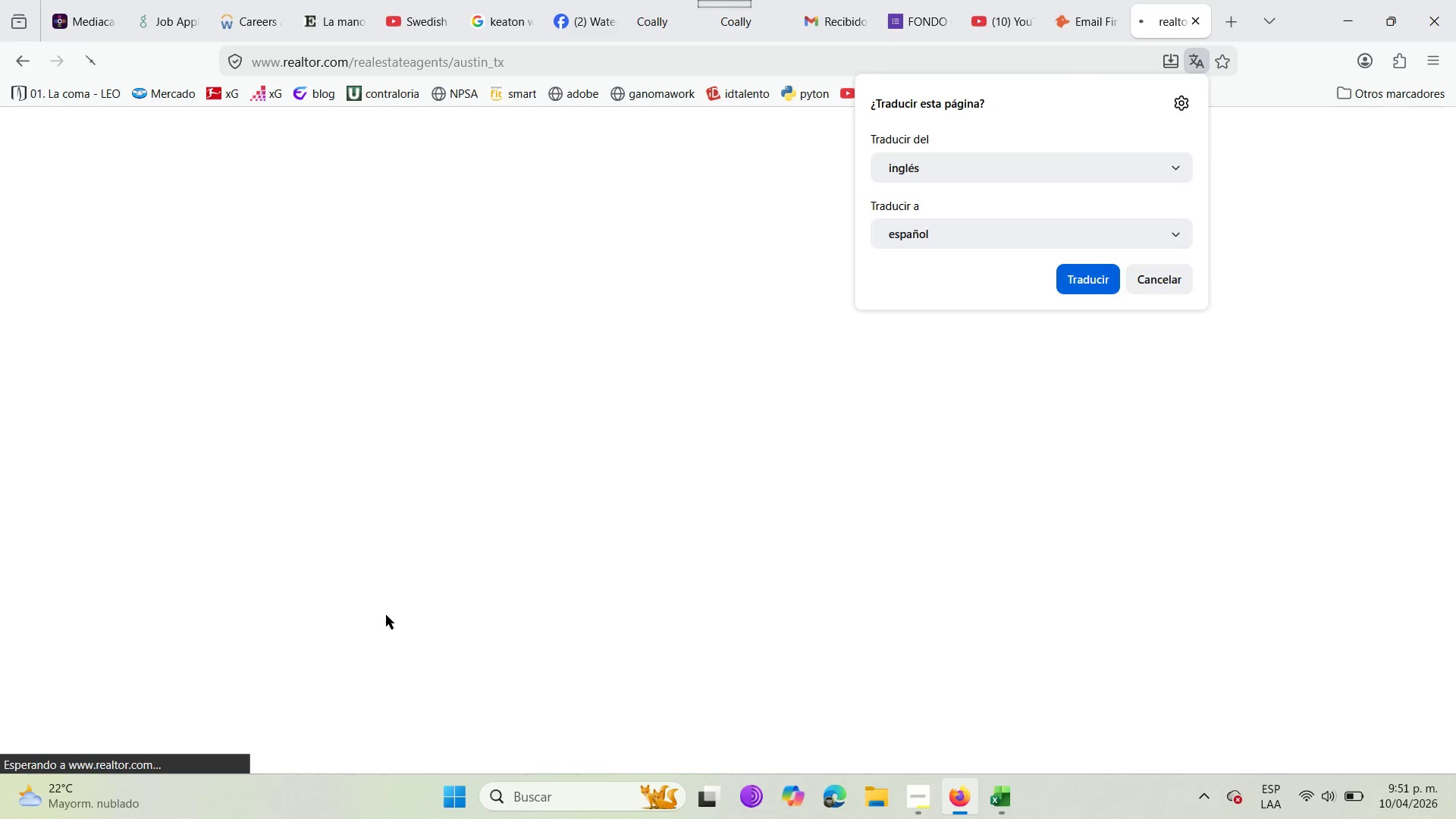 
wait(8.09)
 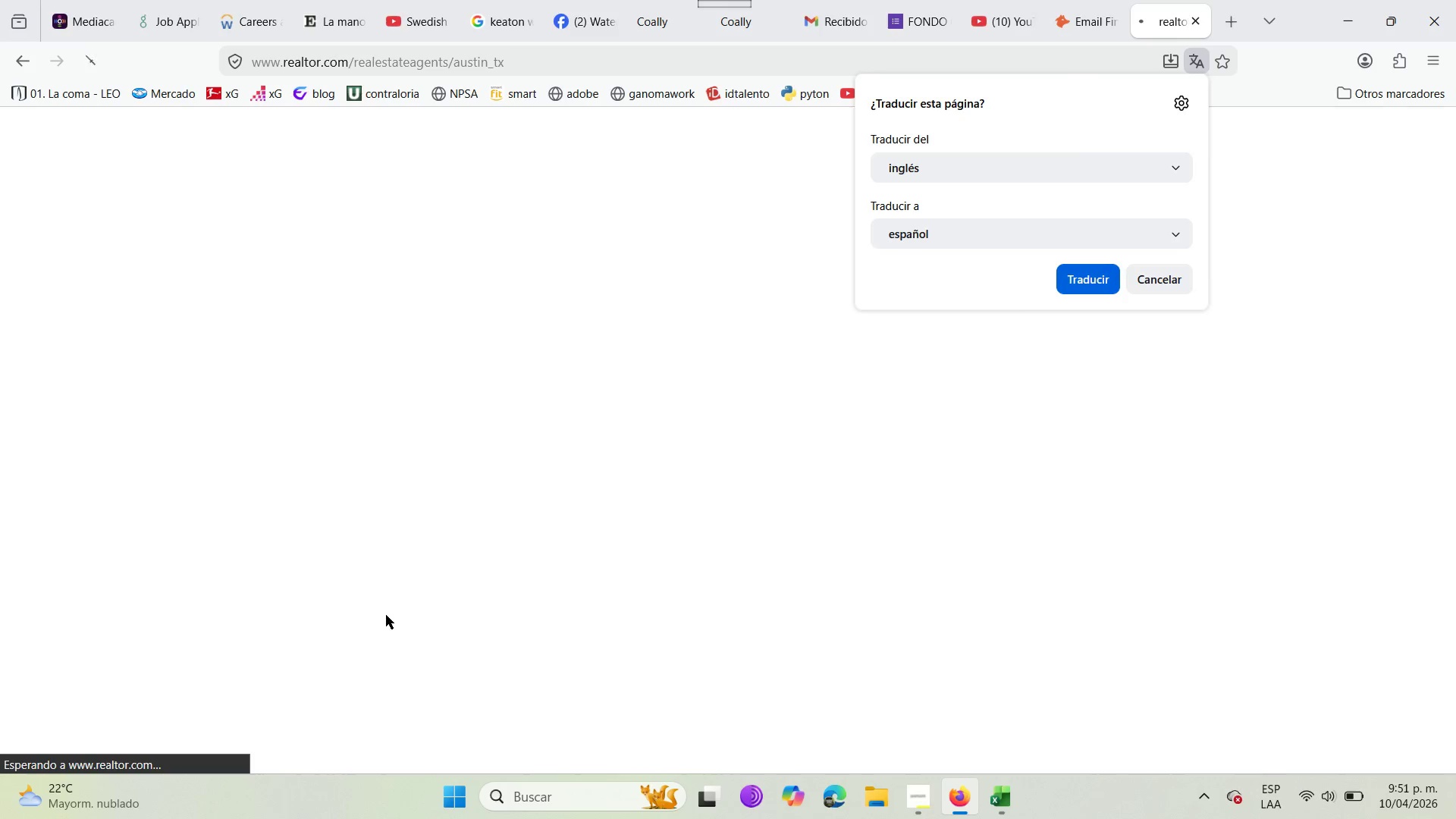 
scroll: coordinate [563, 438], scroll_direction: down, amount: 7.0
 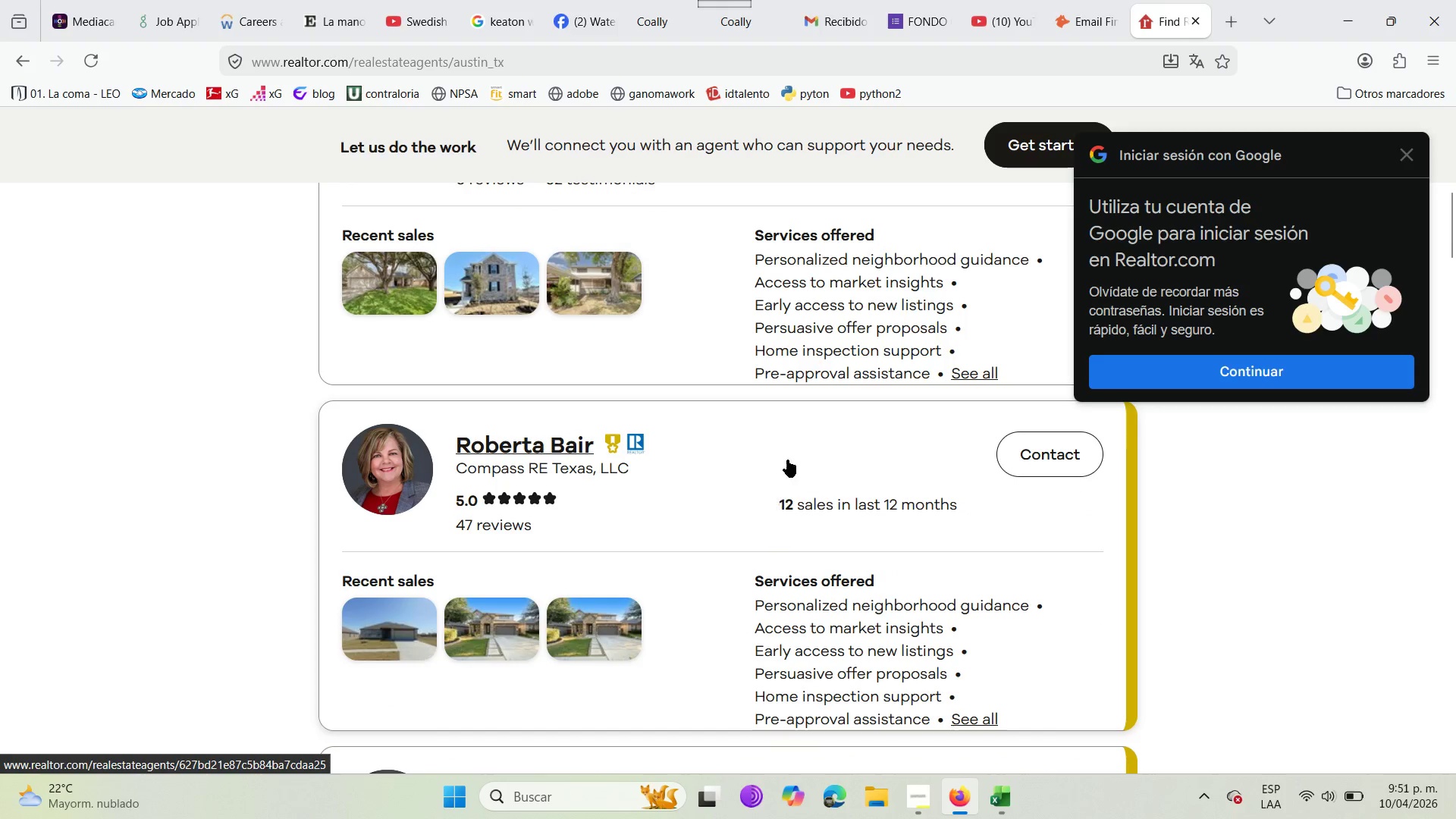 
left_click([1075, 0])
 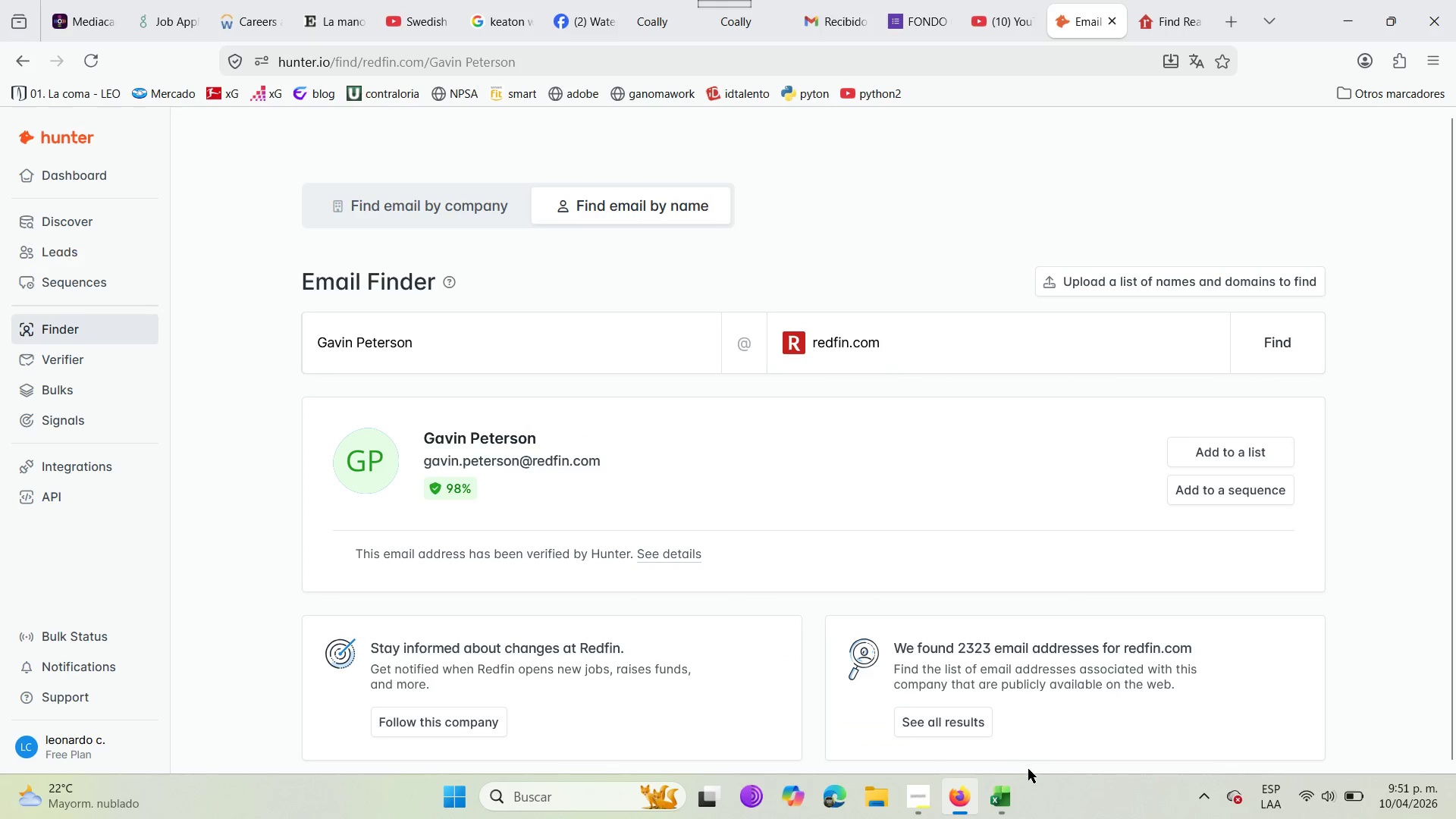 
left_click([1009, 795])
 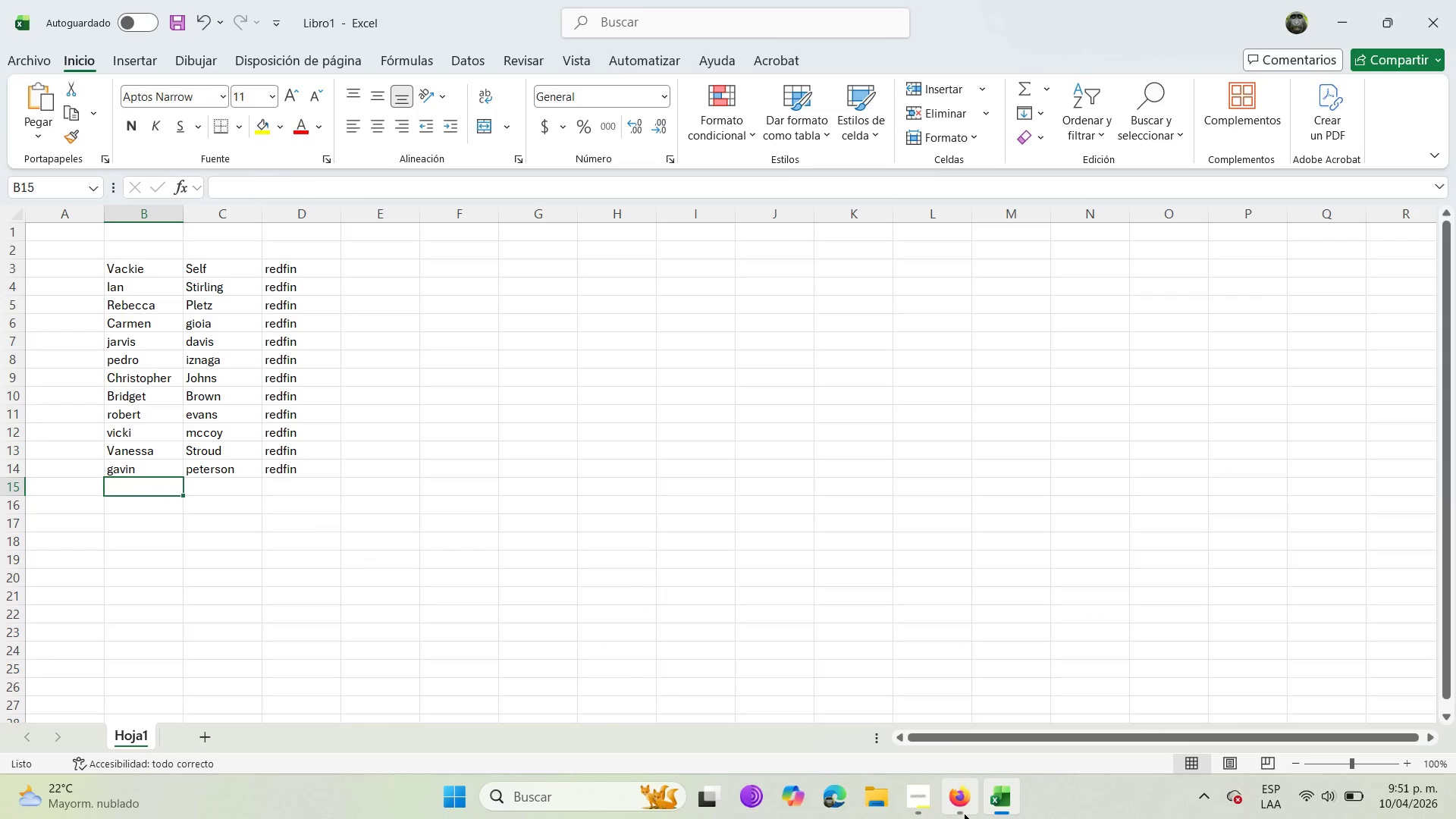 
left_click([956, 812])
 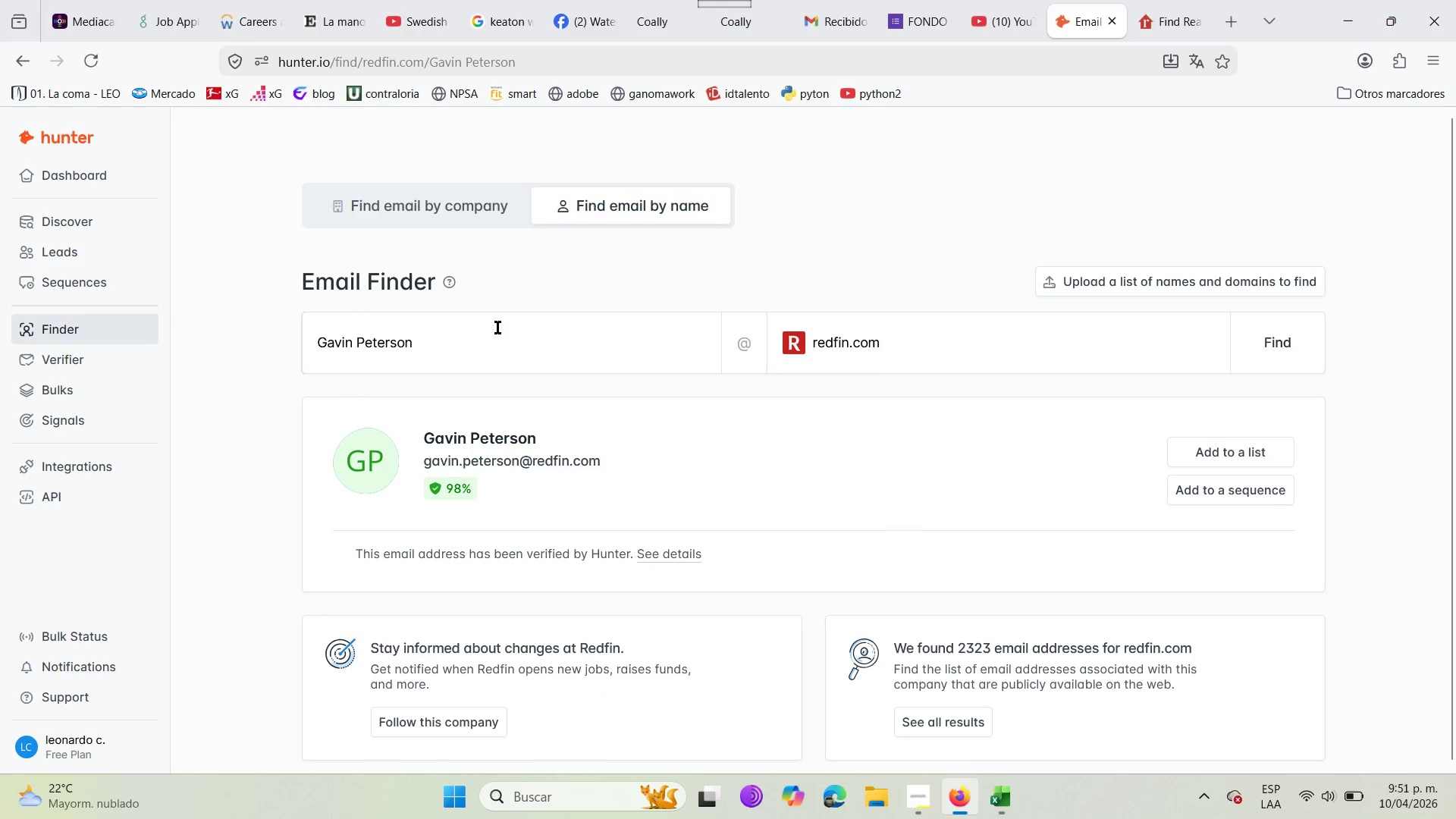 
left_click([498, 328])
 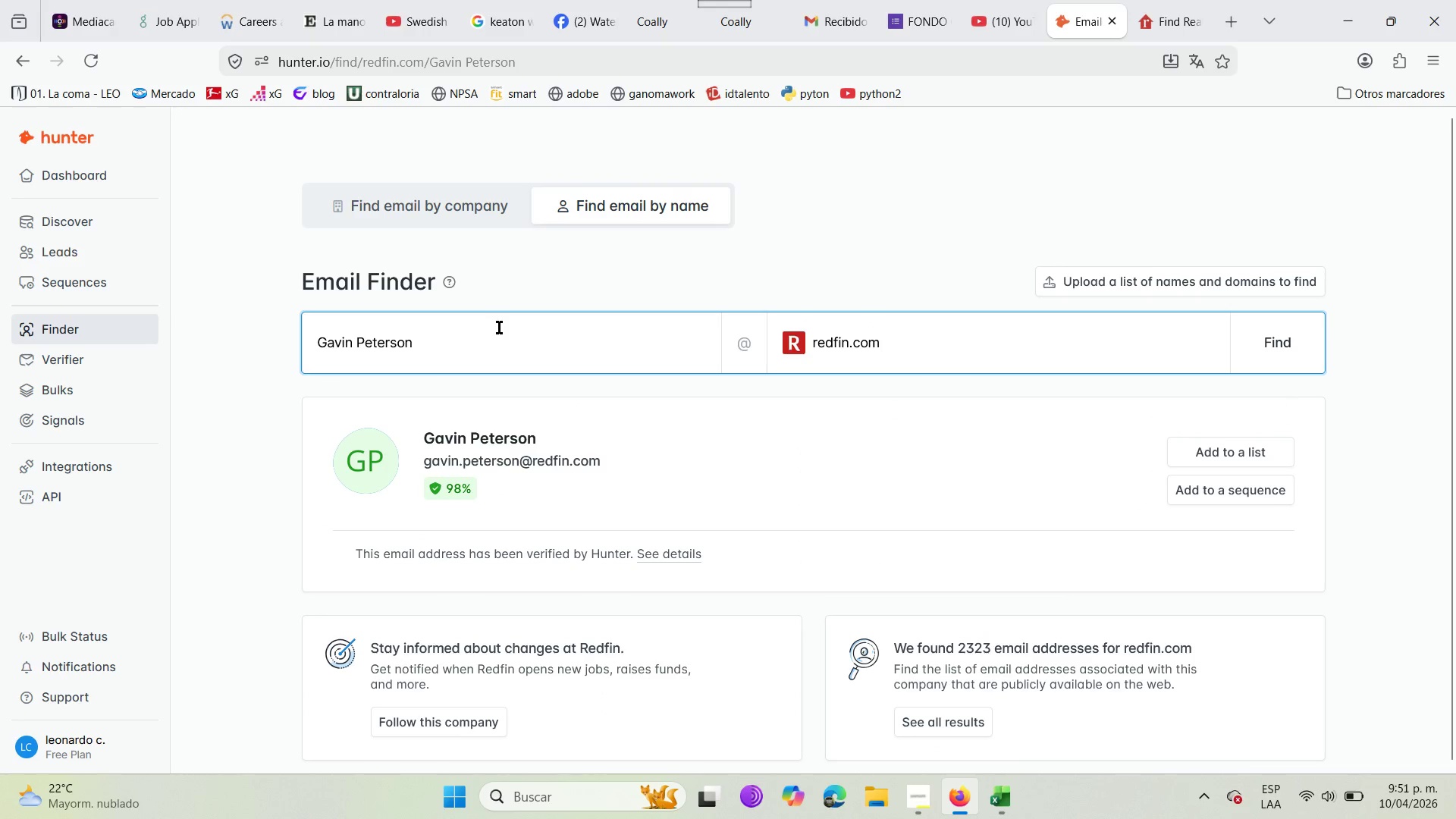 
hold_key(key=Backspace, duration=1.36)
 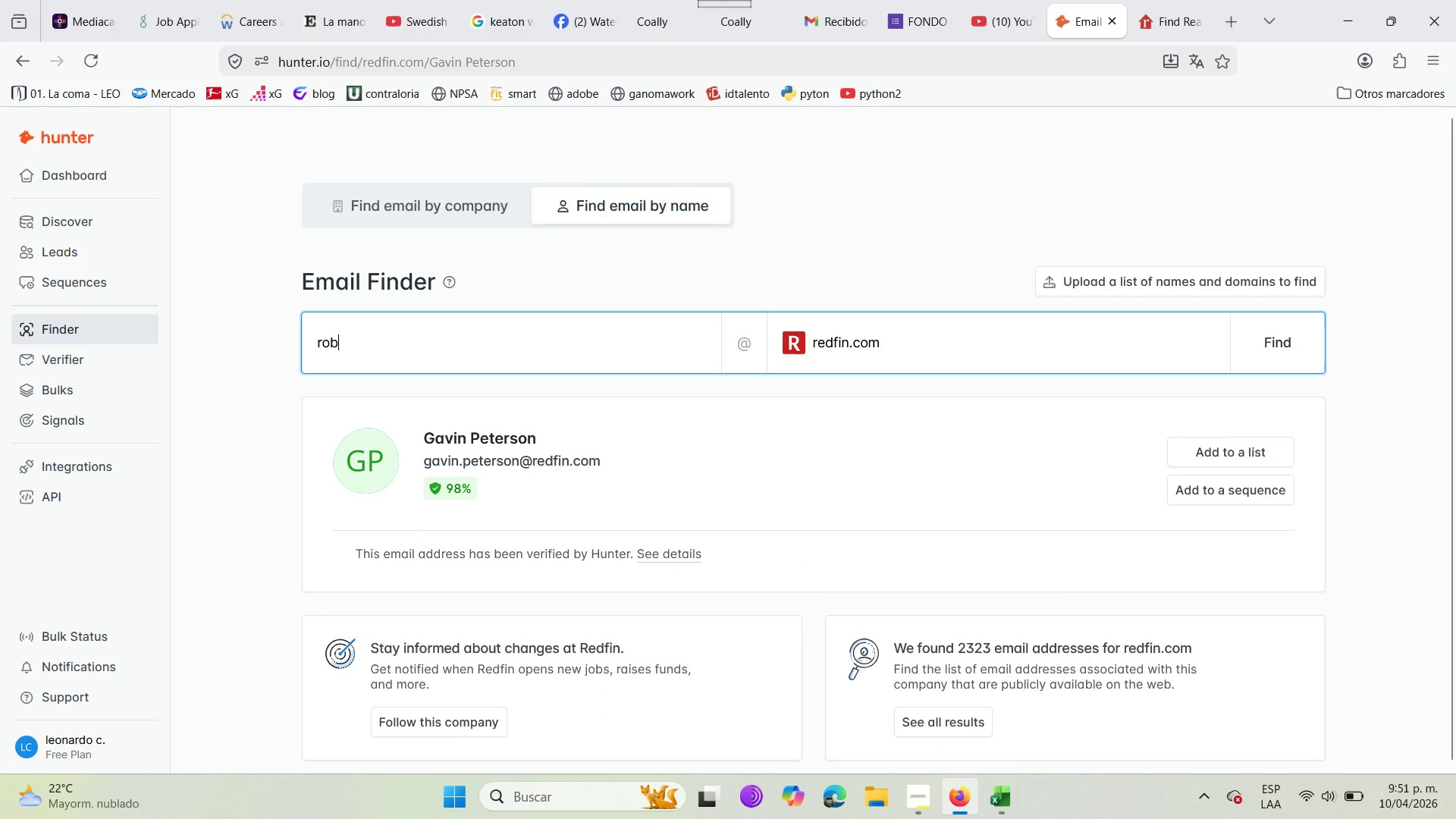 
hold_key(key=Backspace, duration=2.66)
 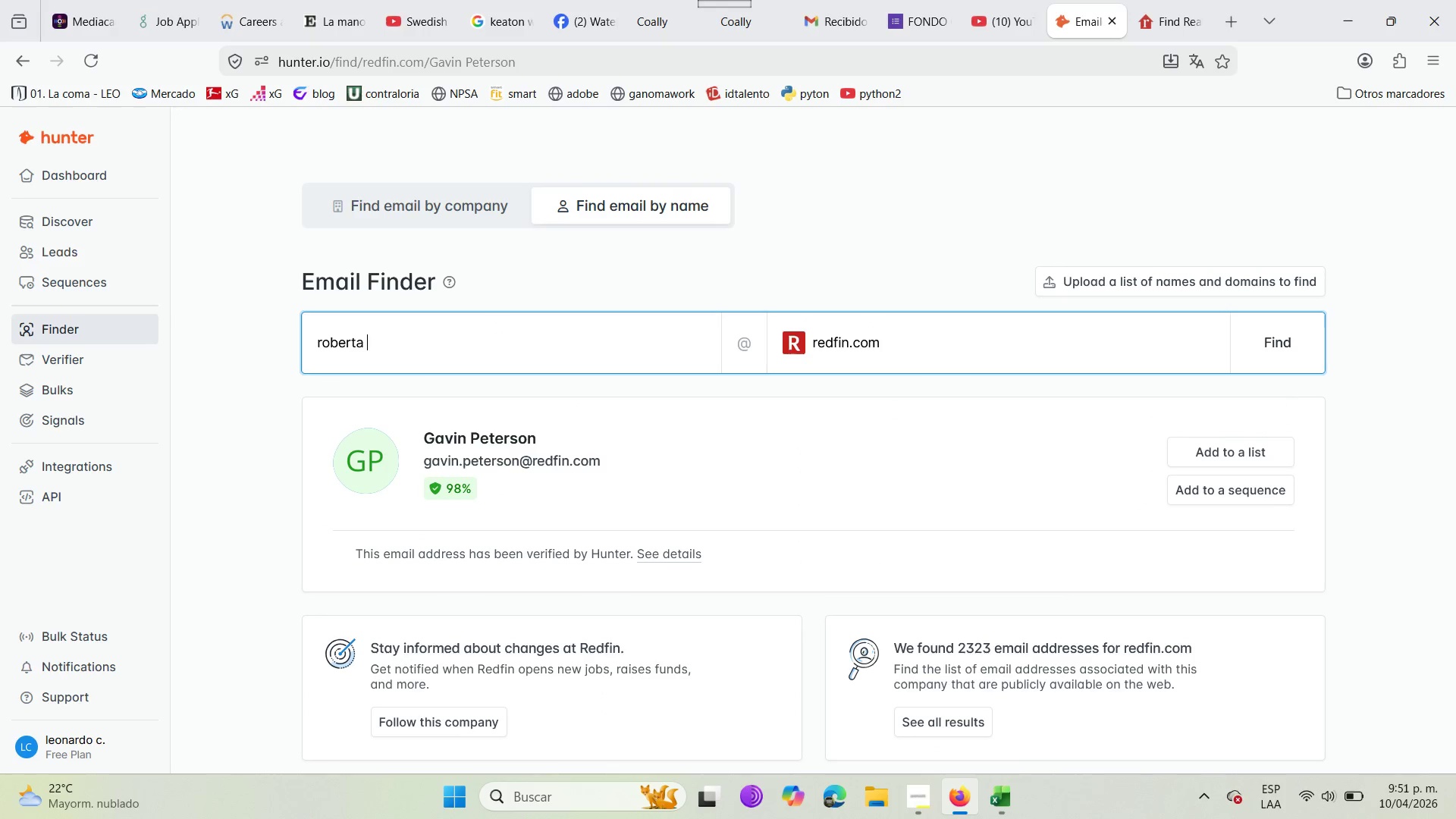 
type(roberts )
key(Backspace)
type(a )
 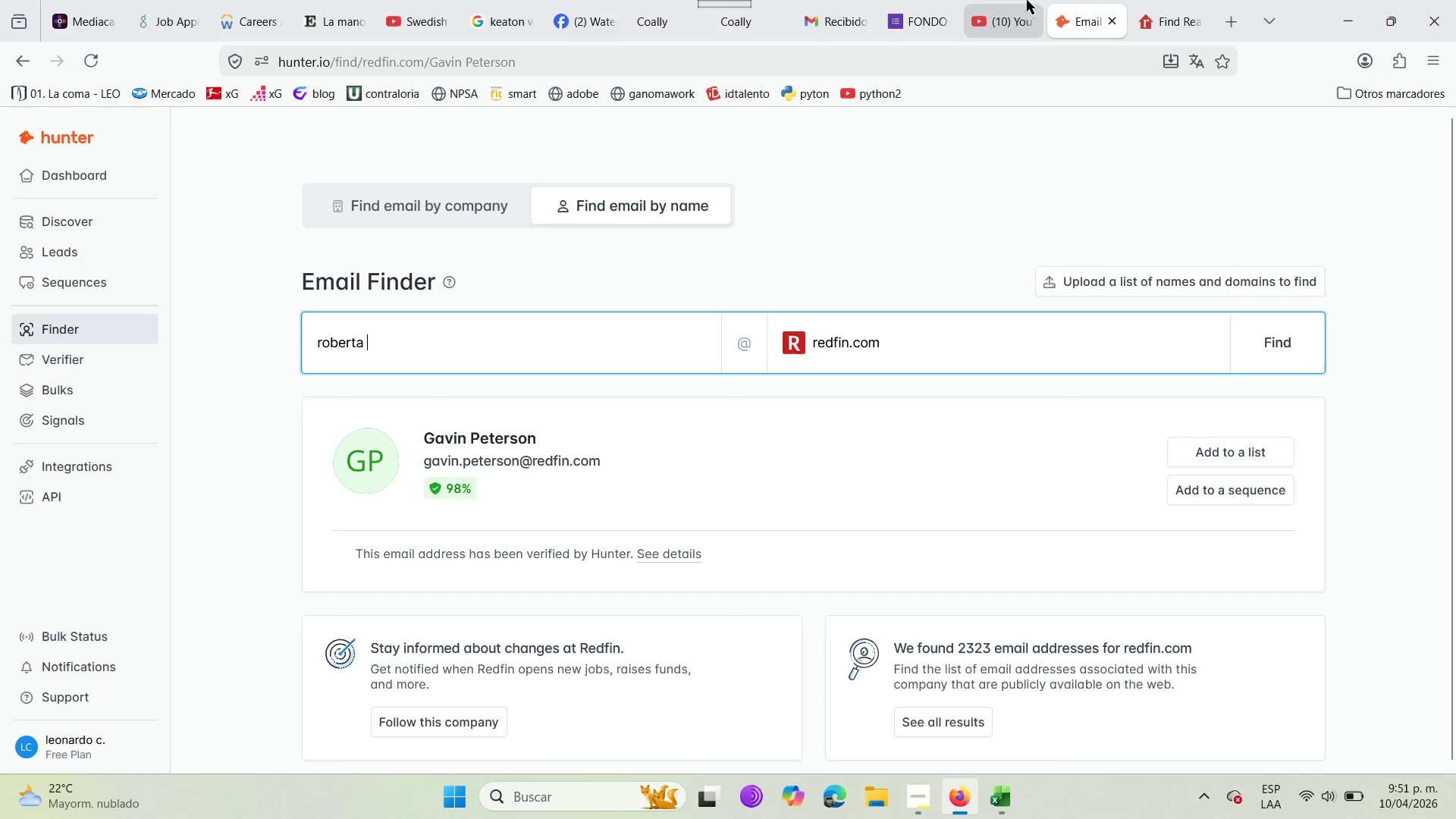 
left_click([1197, 0])
 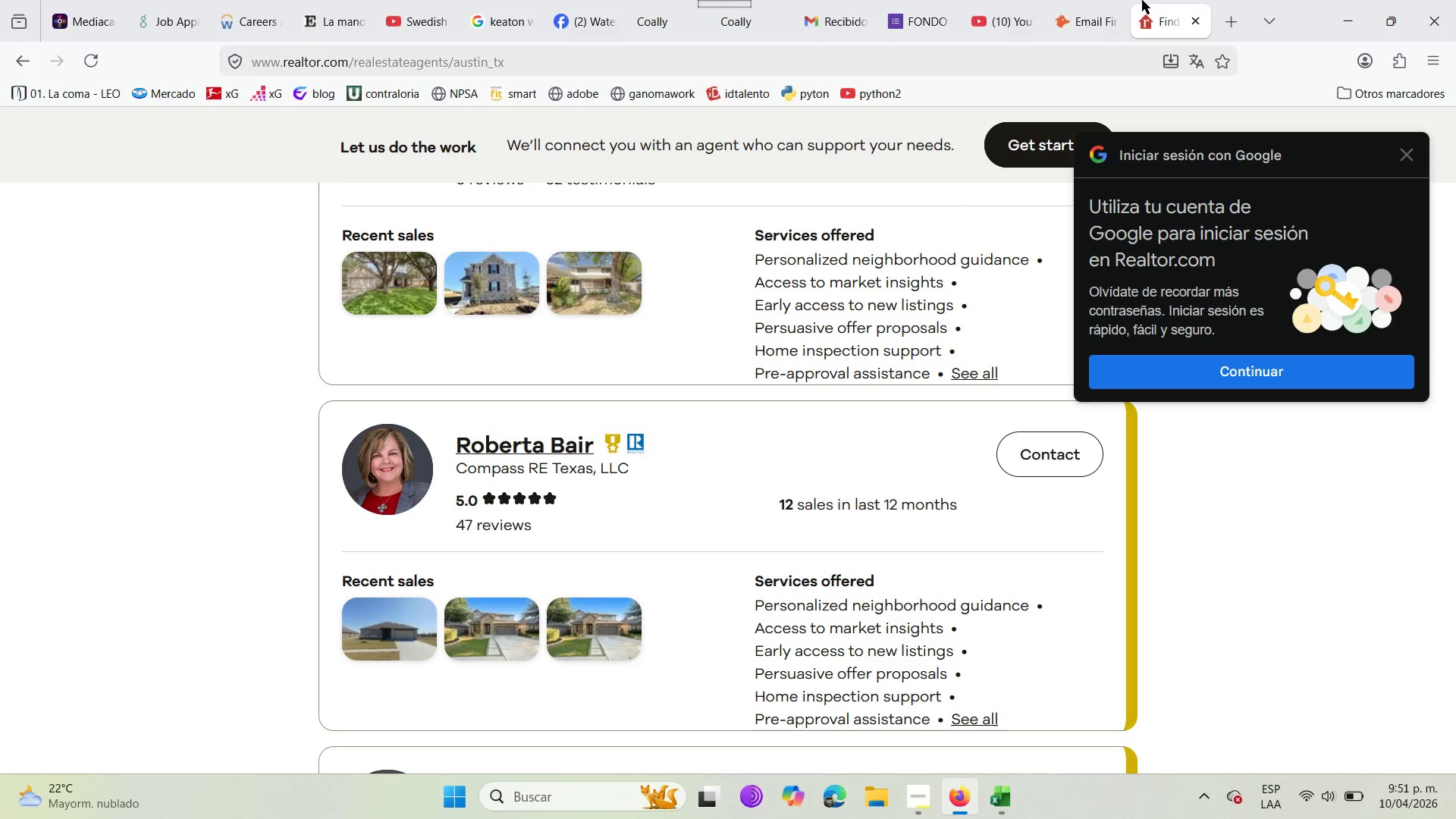 
left_click([1036, 0])
 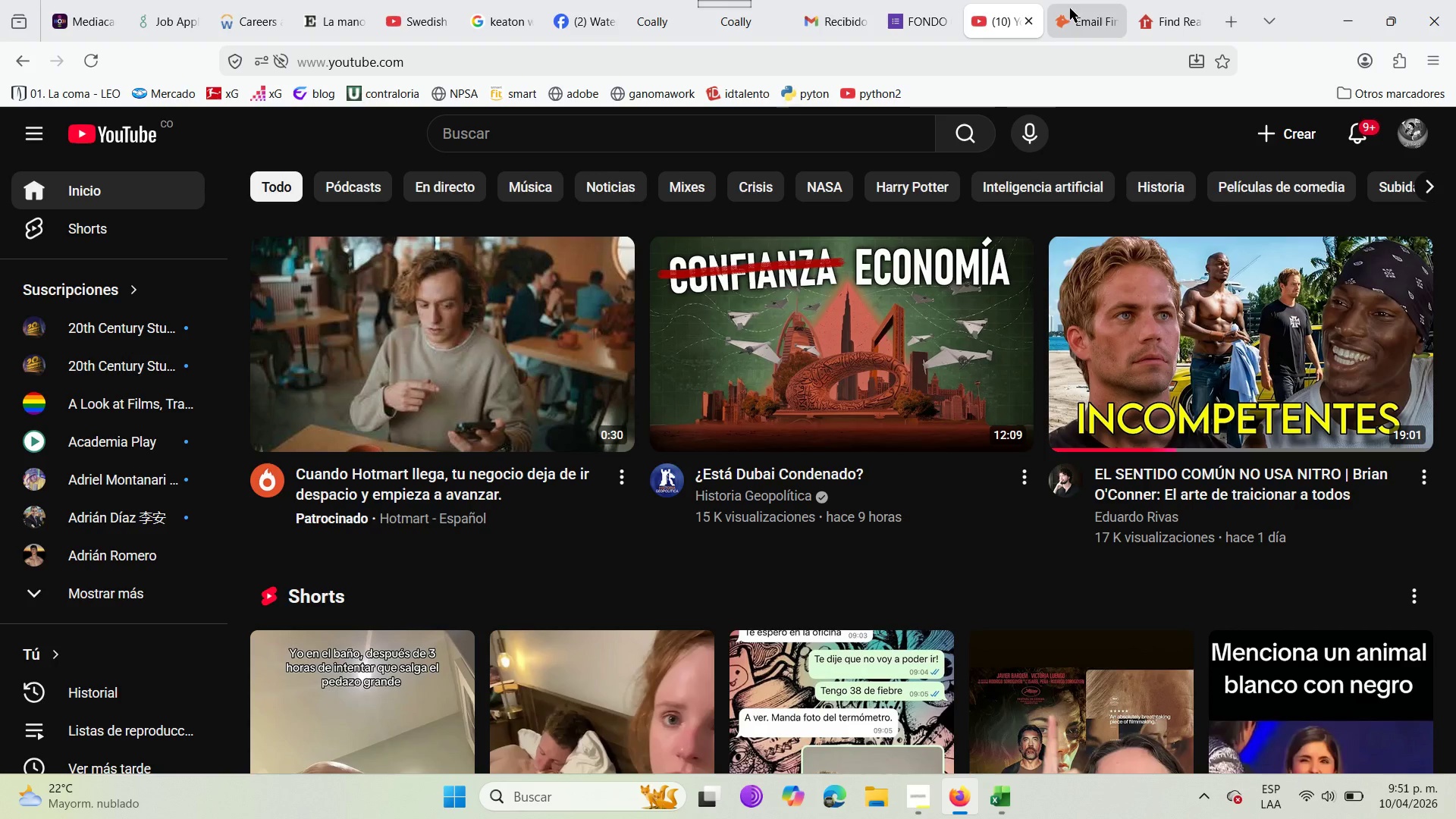 
left_click([1100, 13])
 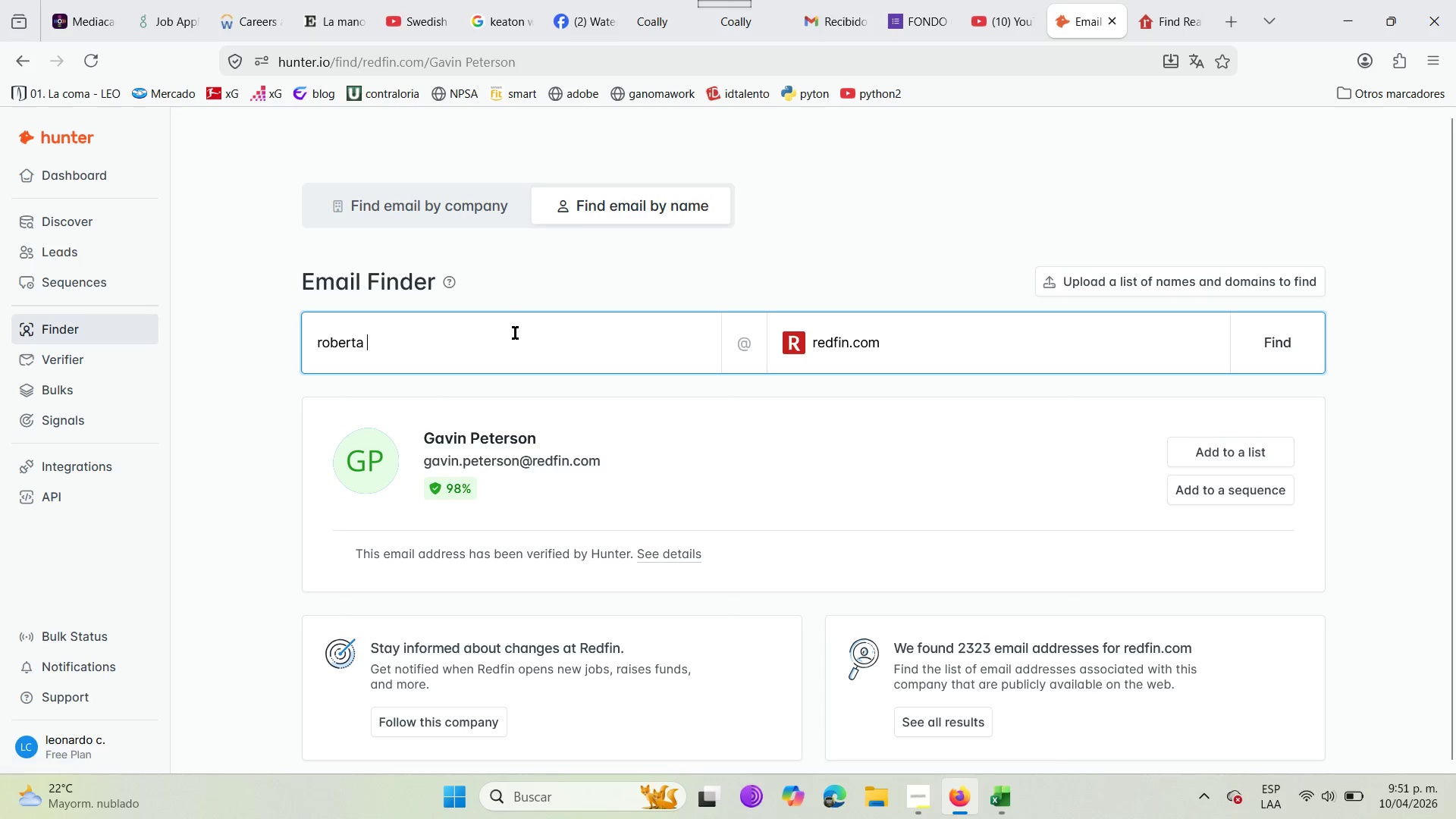 
type(bair)
 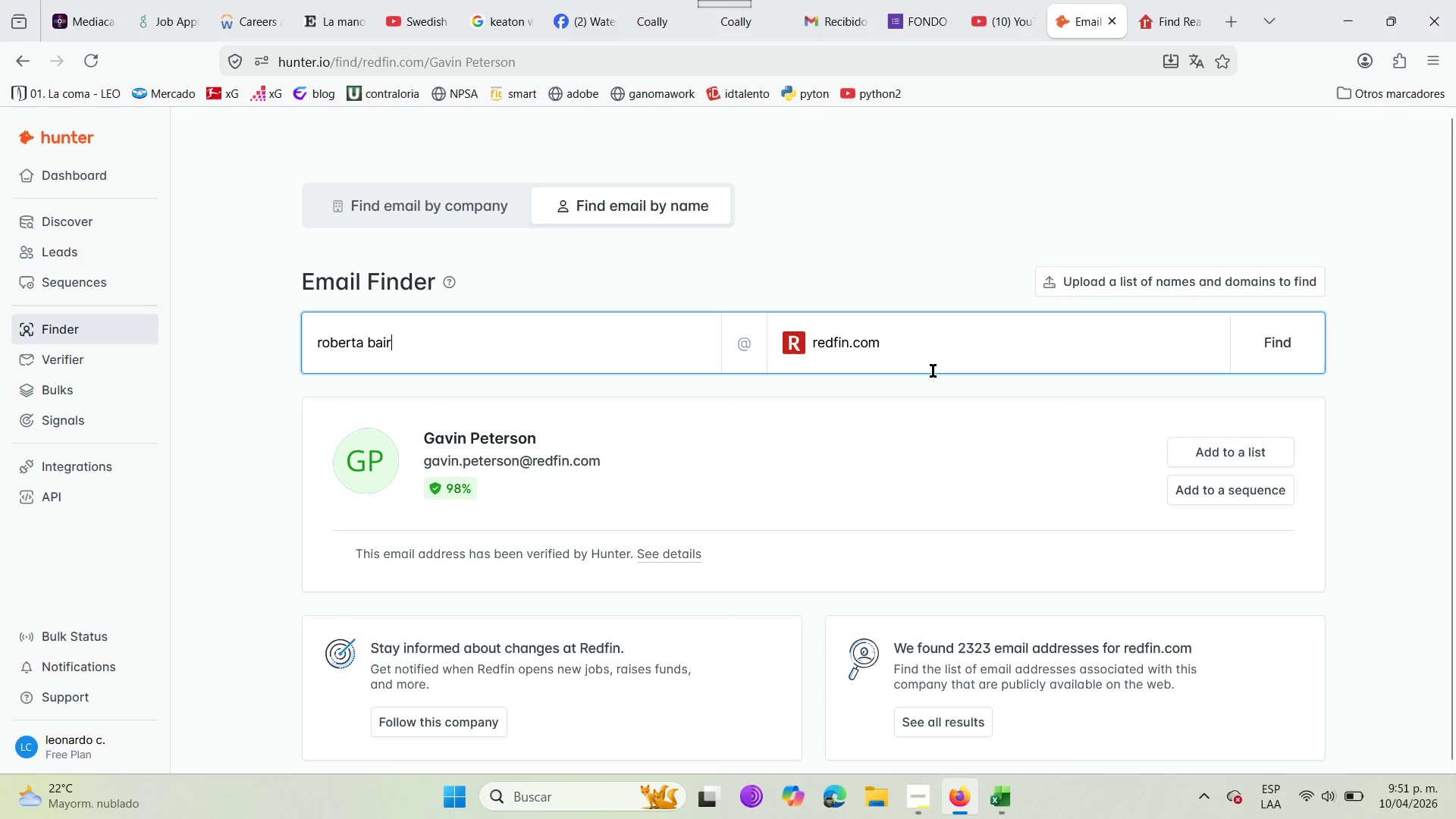 
left_click([924, 356])
 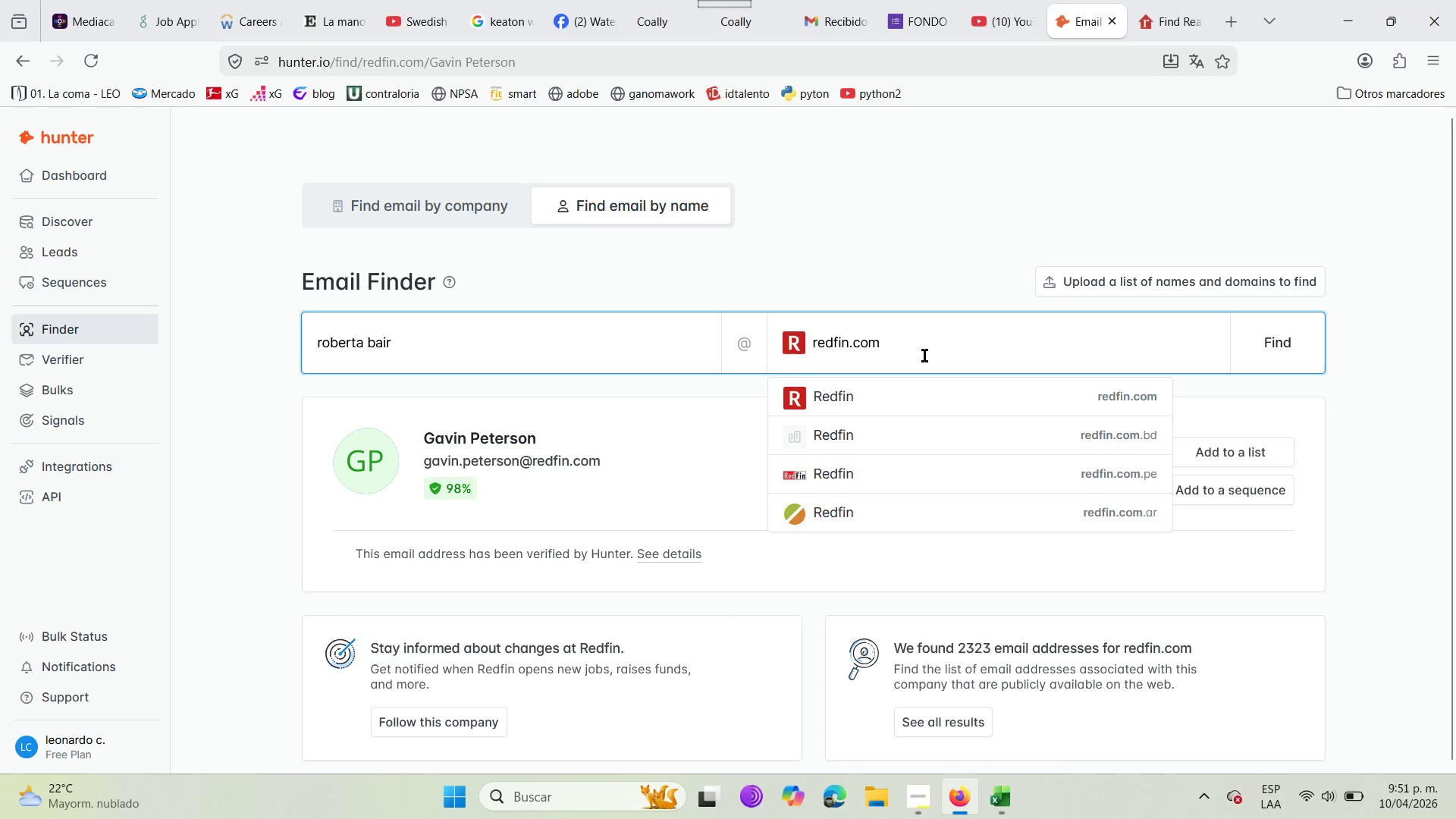 
hold_key(key=Backspace, duration=1.02)
 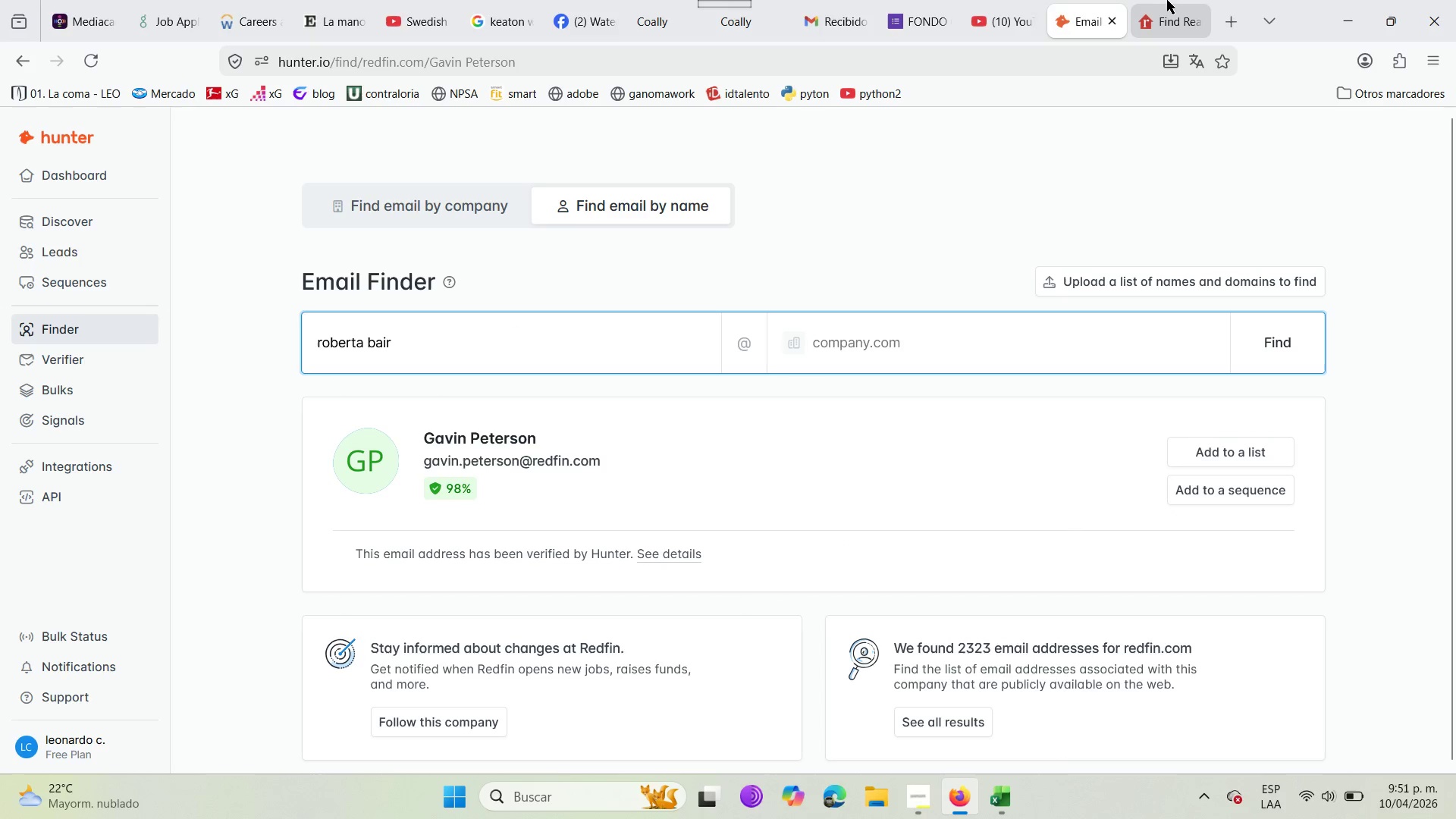 
left_click([1158, 0])
 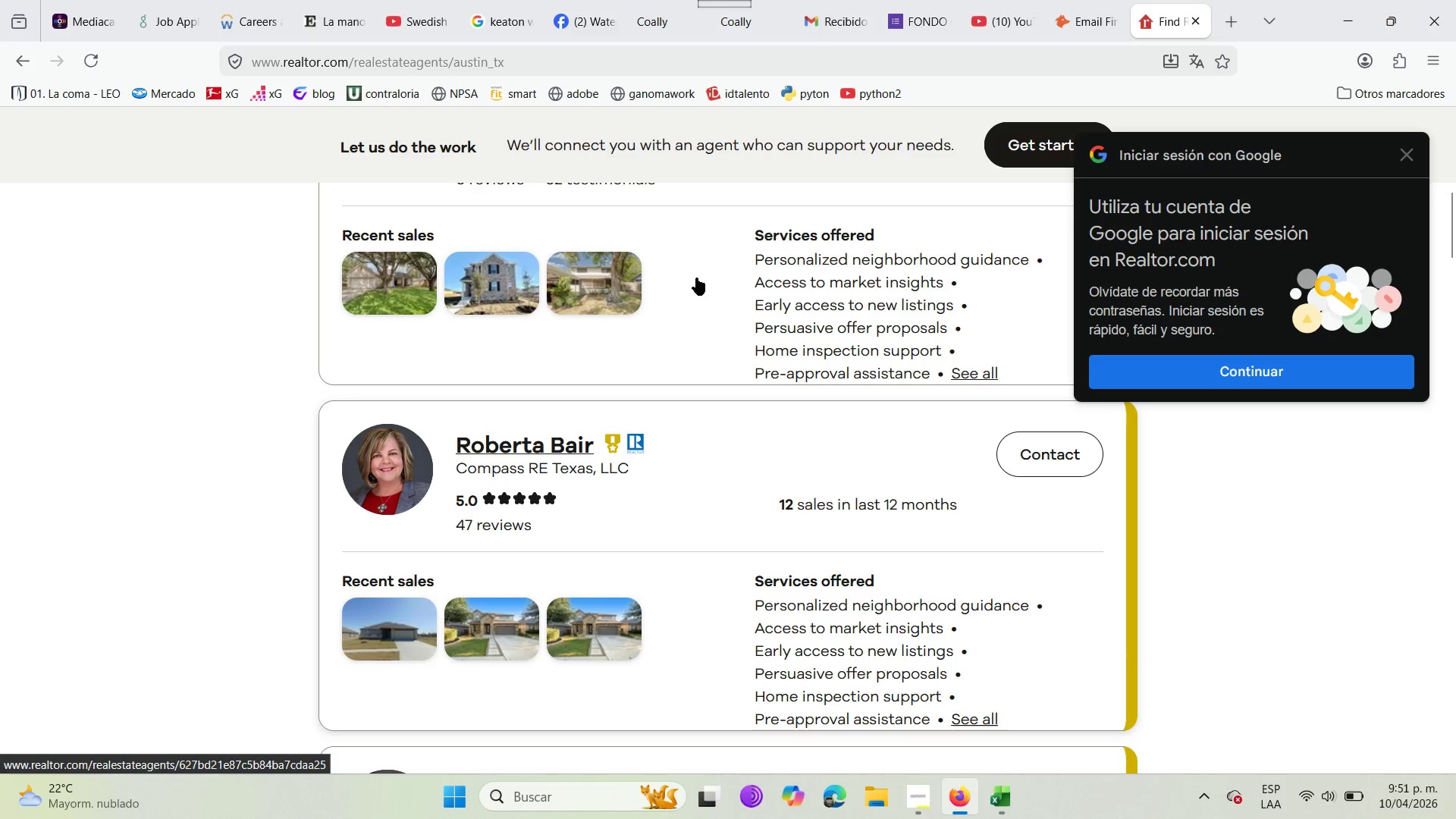 
left_click([1078, 0])
 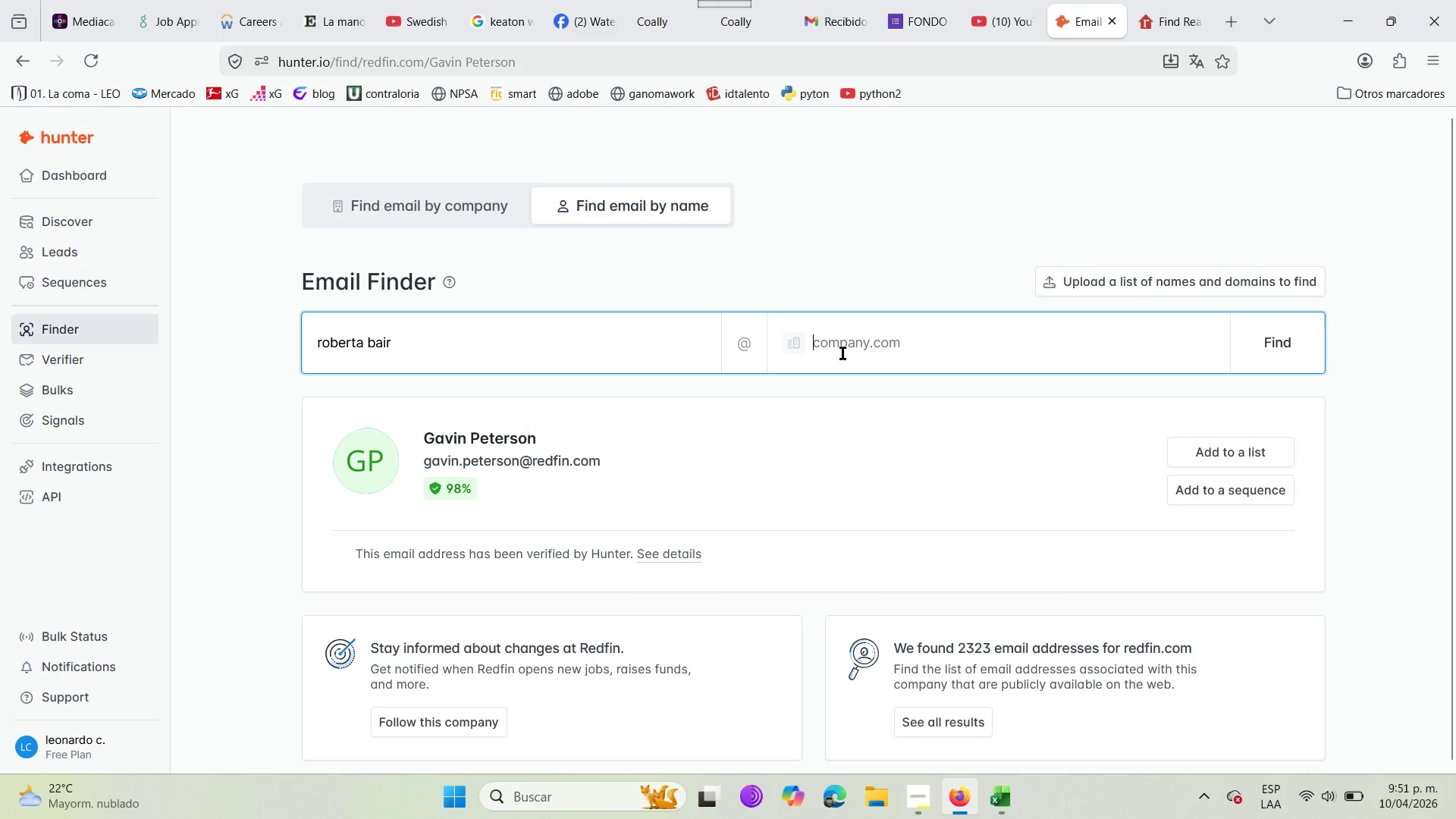 
type(realtor)
 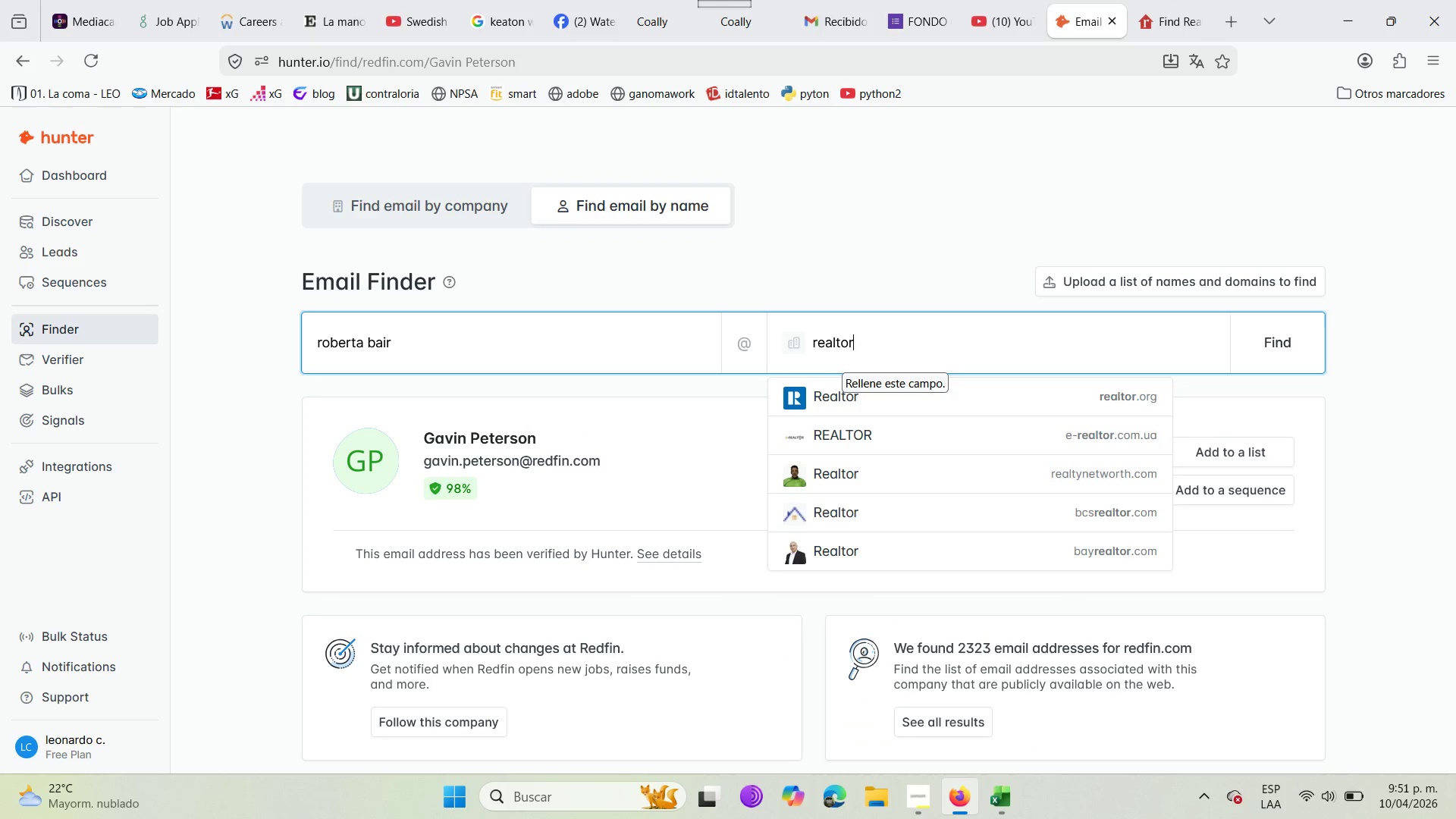 
left_click([1270, 343])
 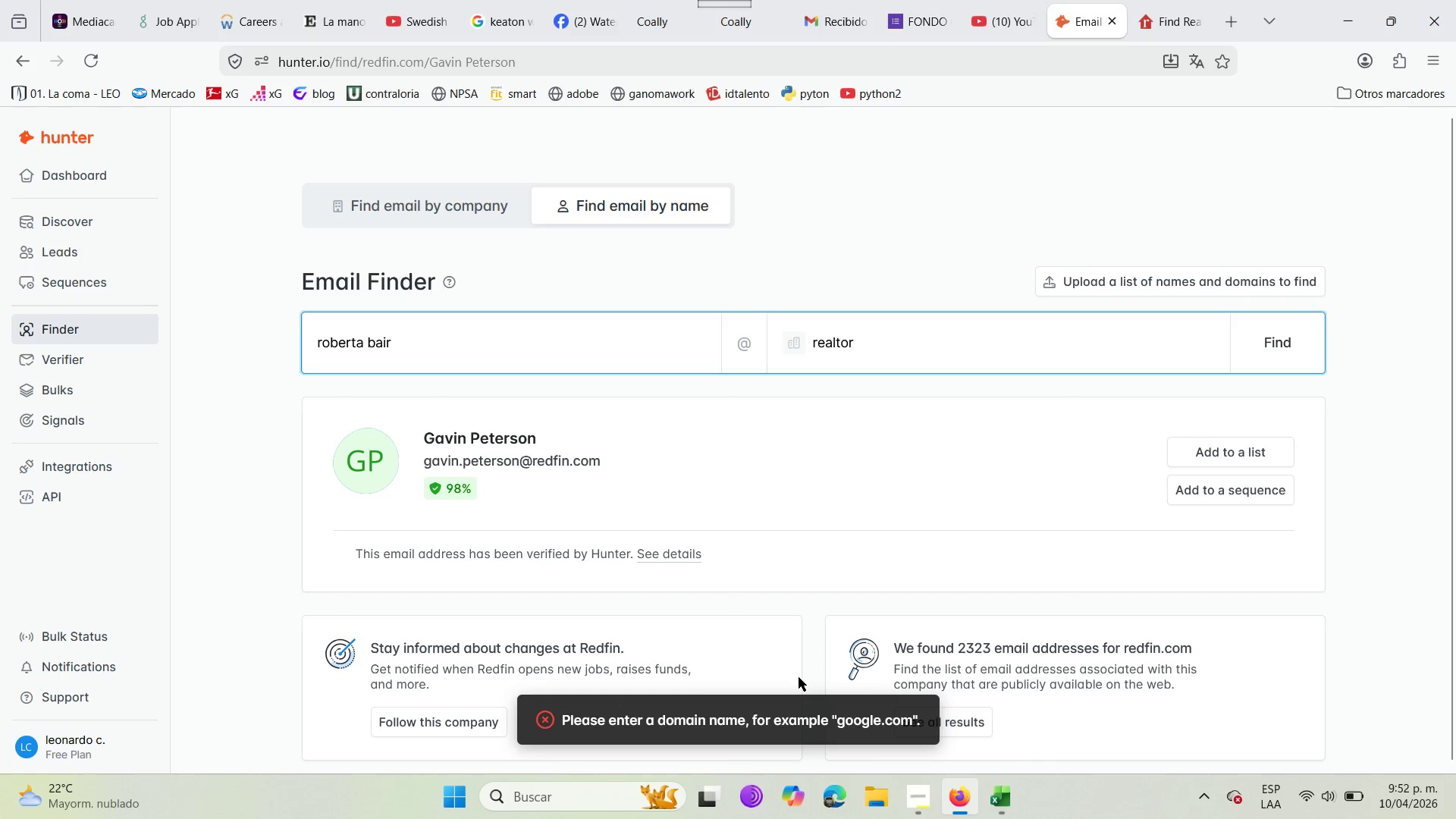 
left_click([882, 328])
 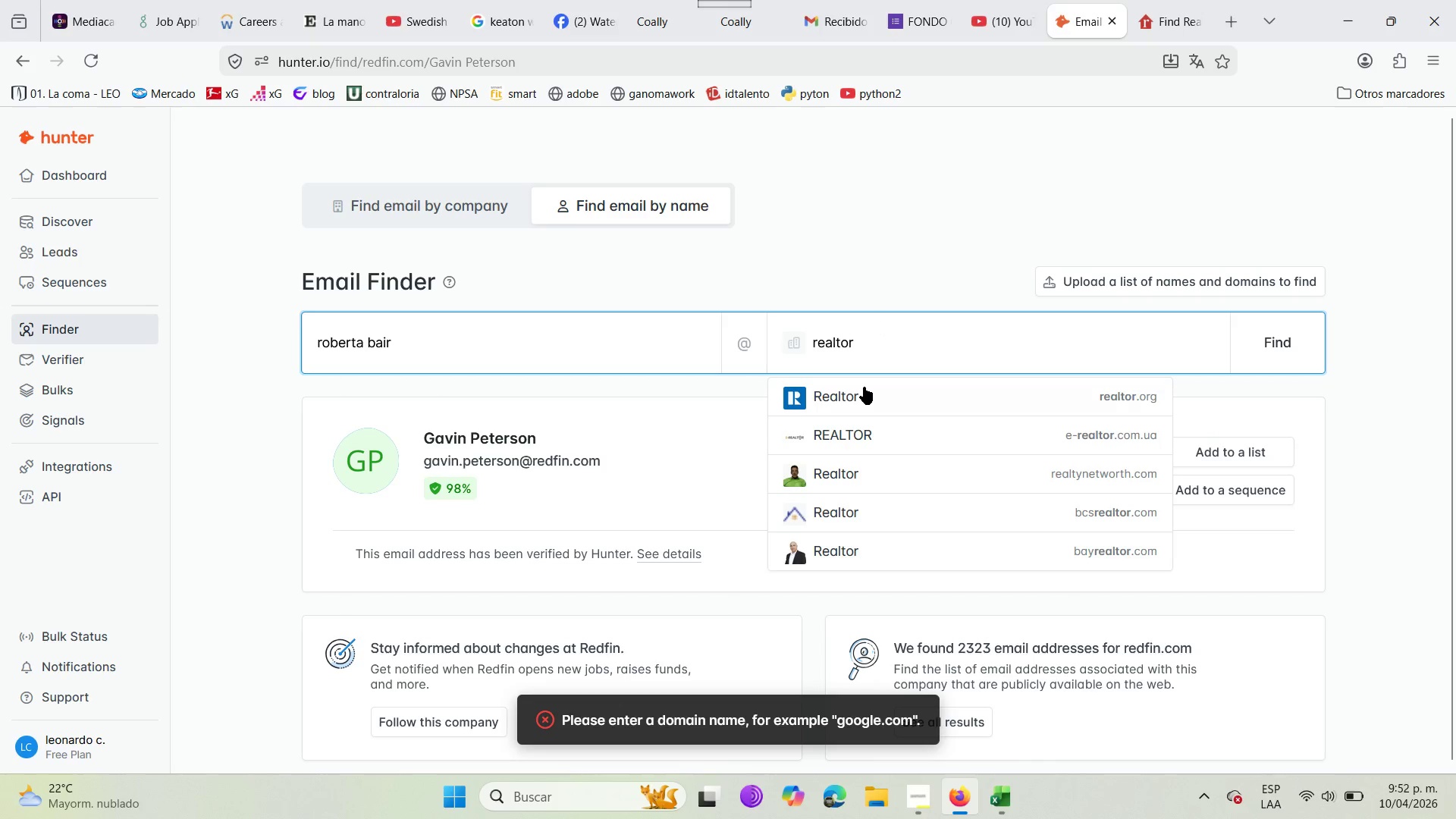 
left_click([859, 395])
 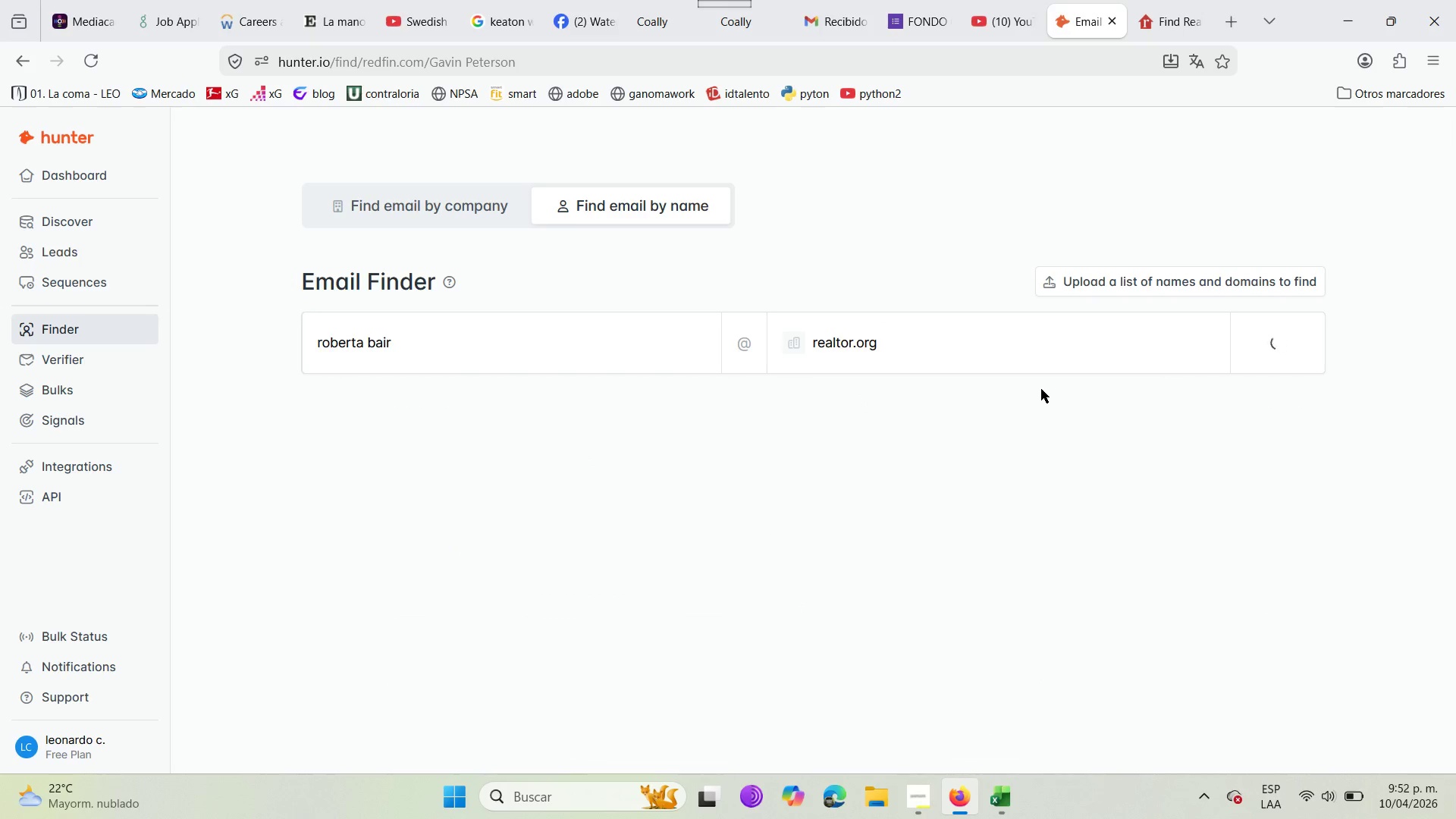 
wait(6.83)
 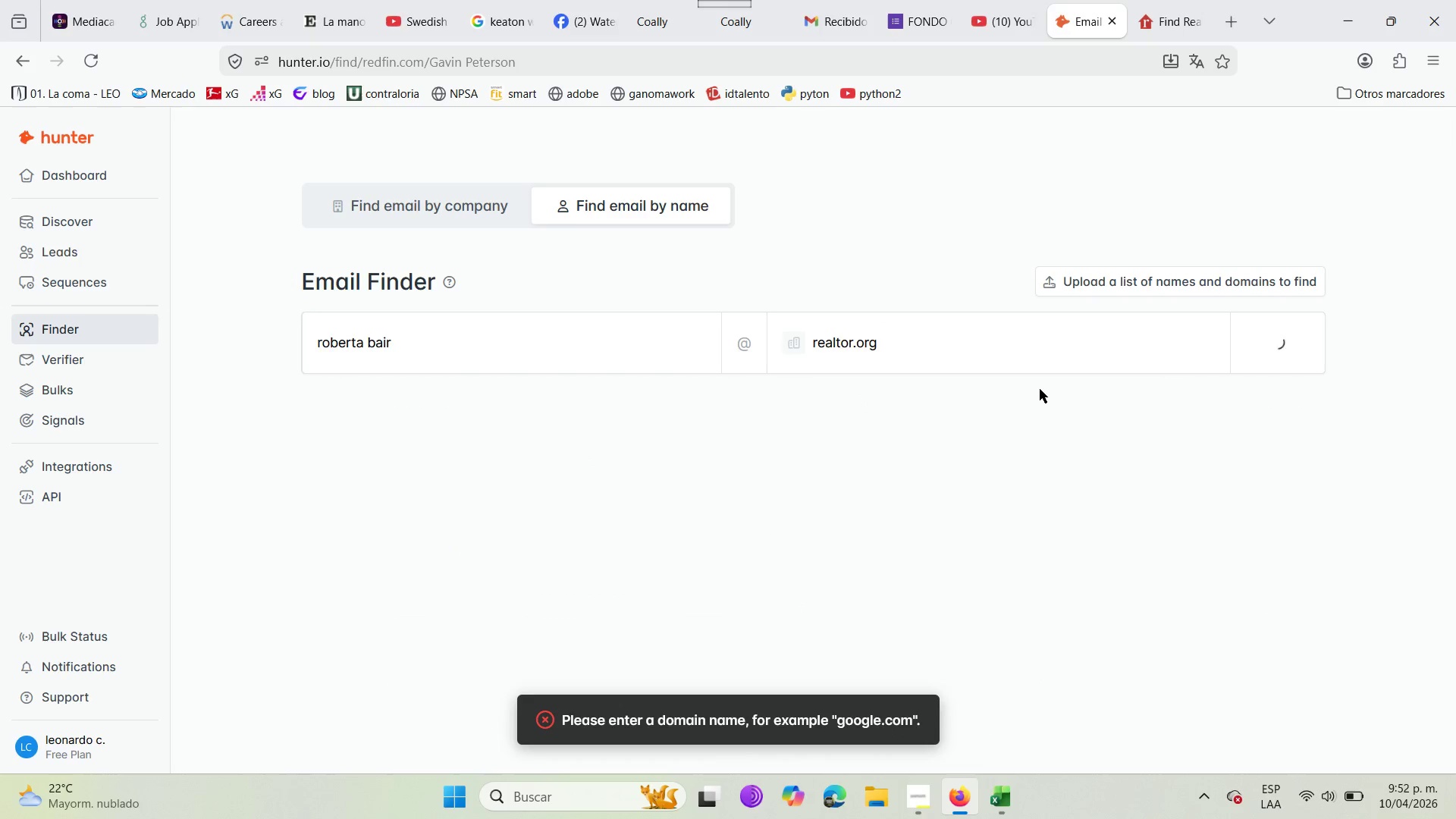 
left_click([1156, 0])
 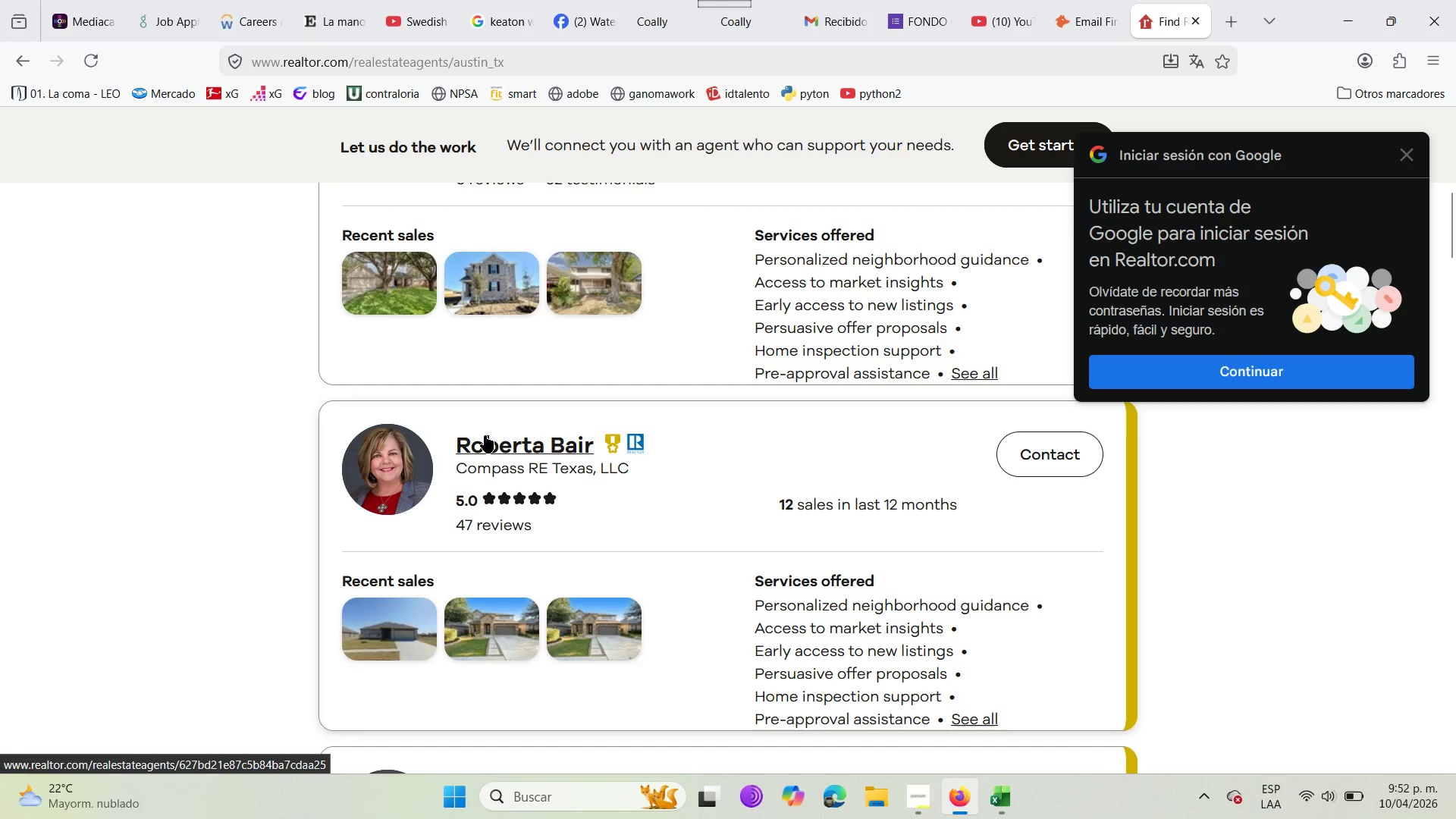 
scroll: coordinate [486, 441], scroll_direction: down, amount: 5.0
 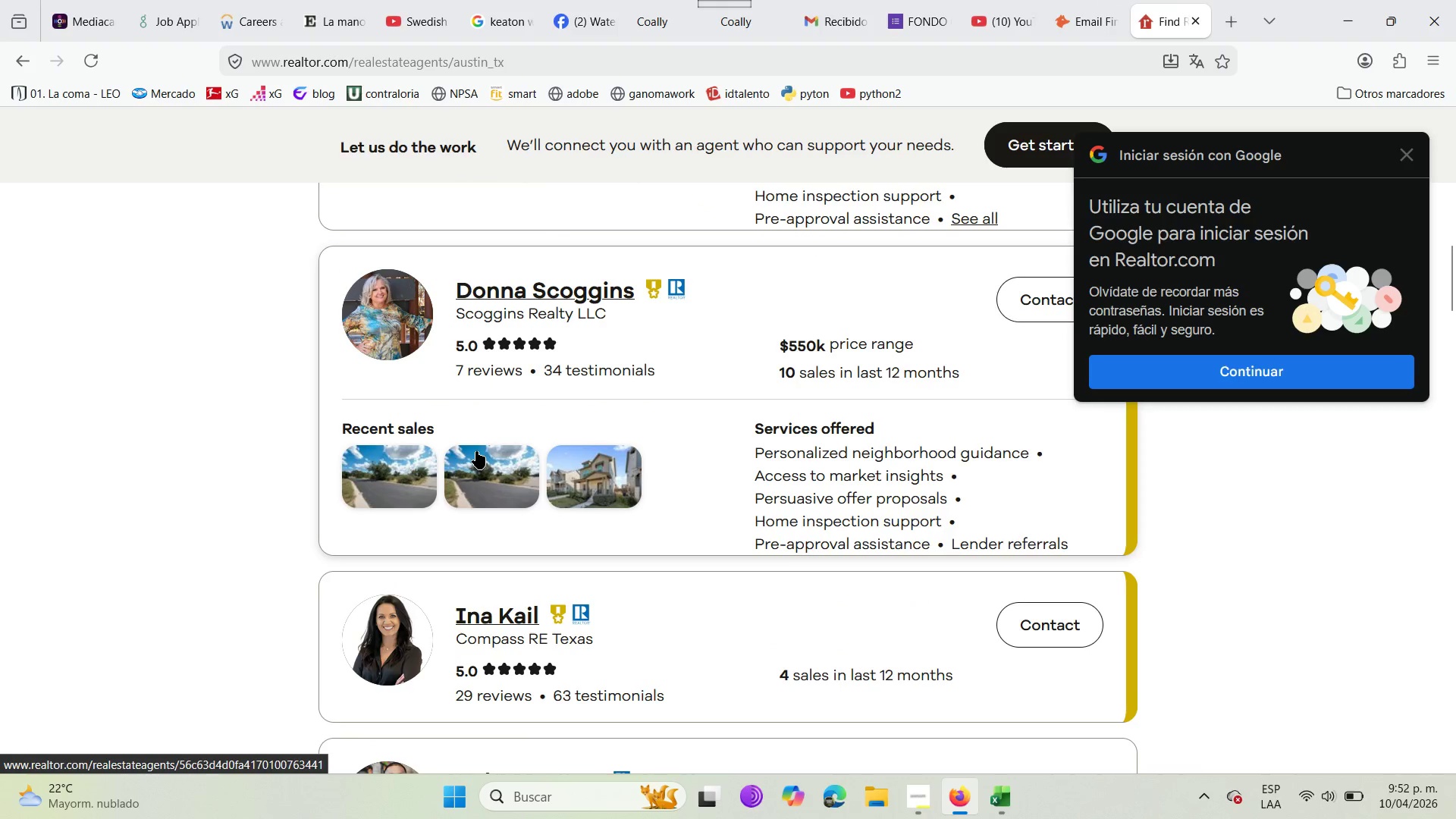 
scroll: coordinate [476, 451], scroll_direction: up, amount: 4.0
 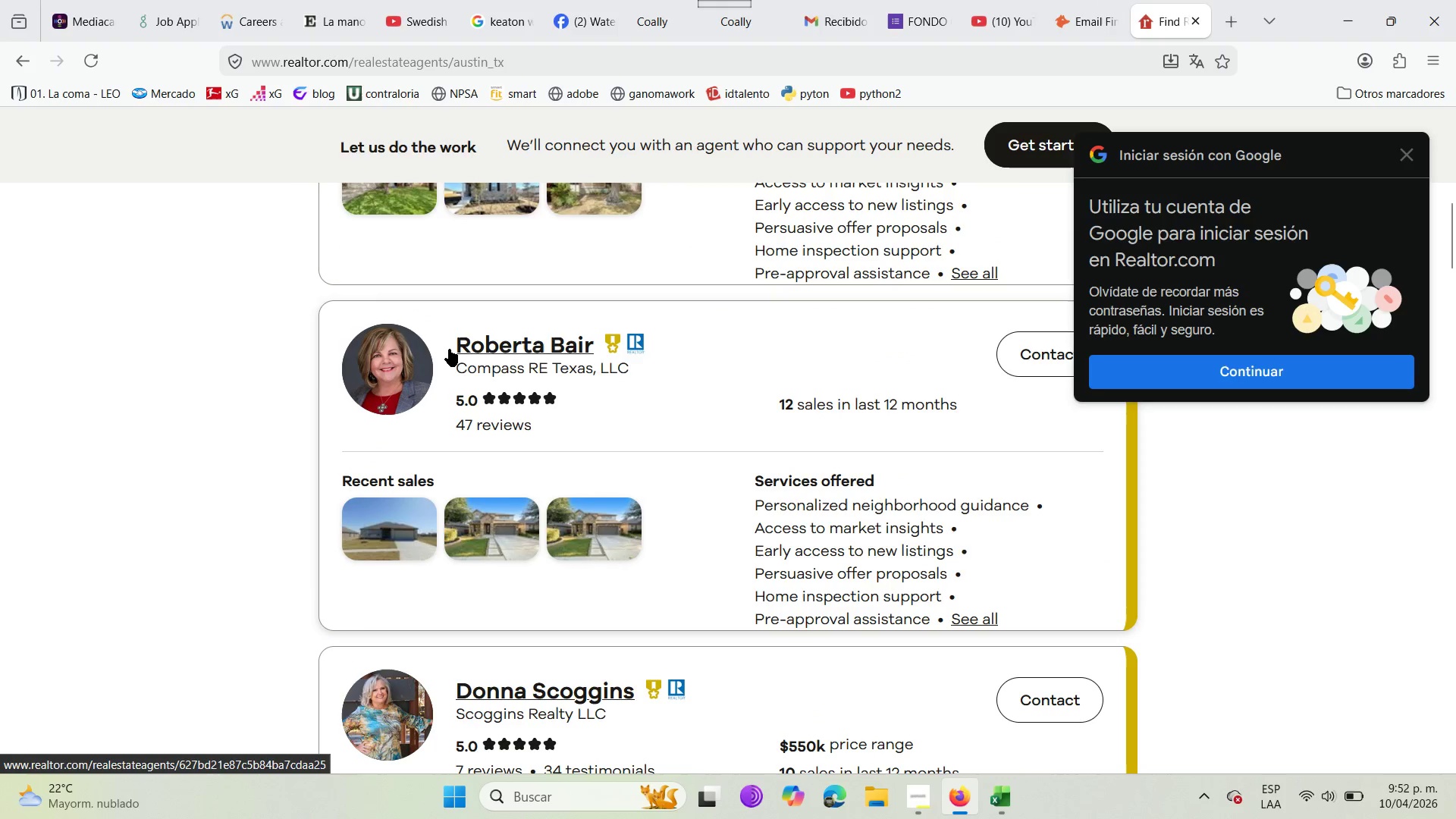 
left_click_drag(start_coordinate=[450, 344], to_coordinate=[557, 343])
 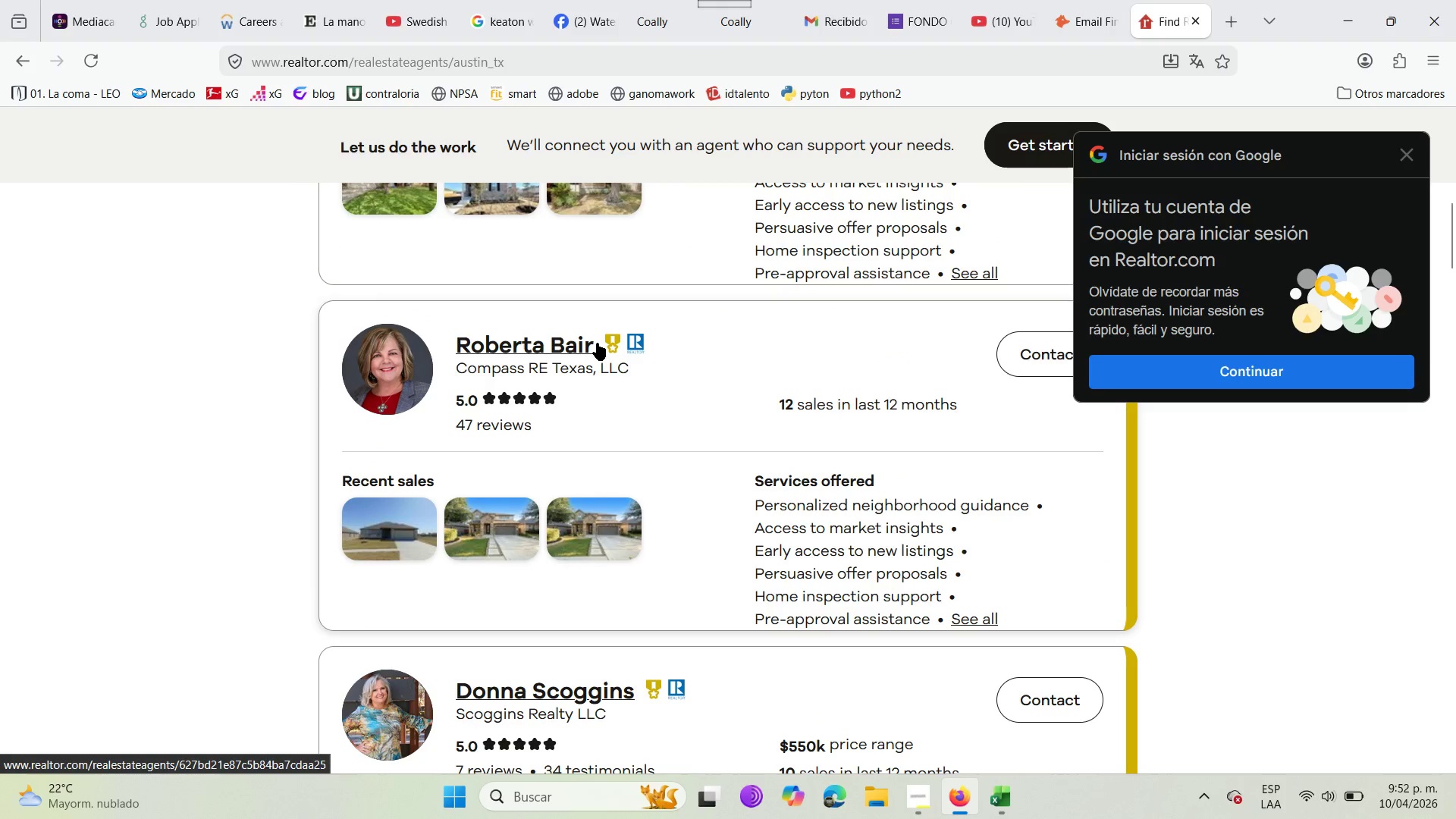 
left_click_drag(start_coordinate=[597, 343], to_coordinate=[488, 353])
 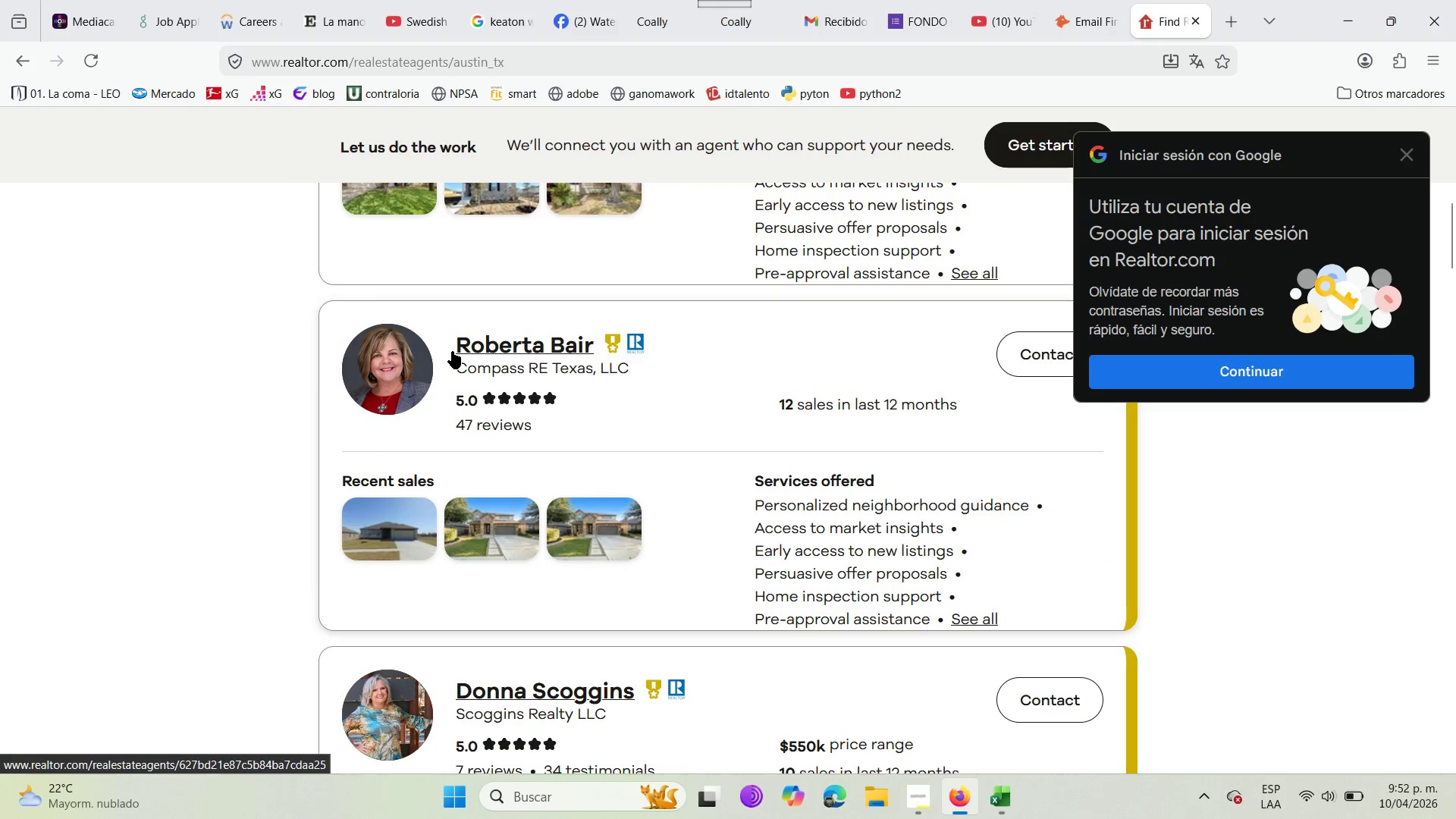 
left_click_drag(start_coordinate=[452, 351], to_coordinate=[652, 431])
 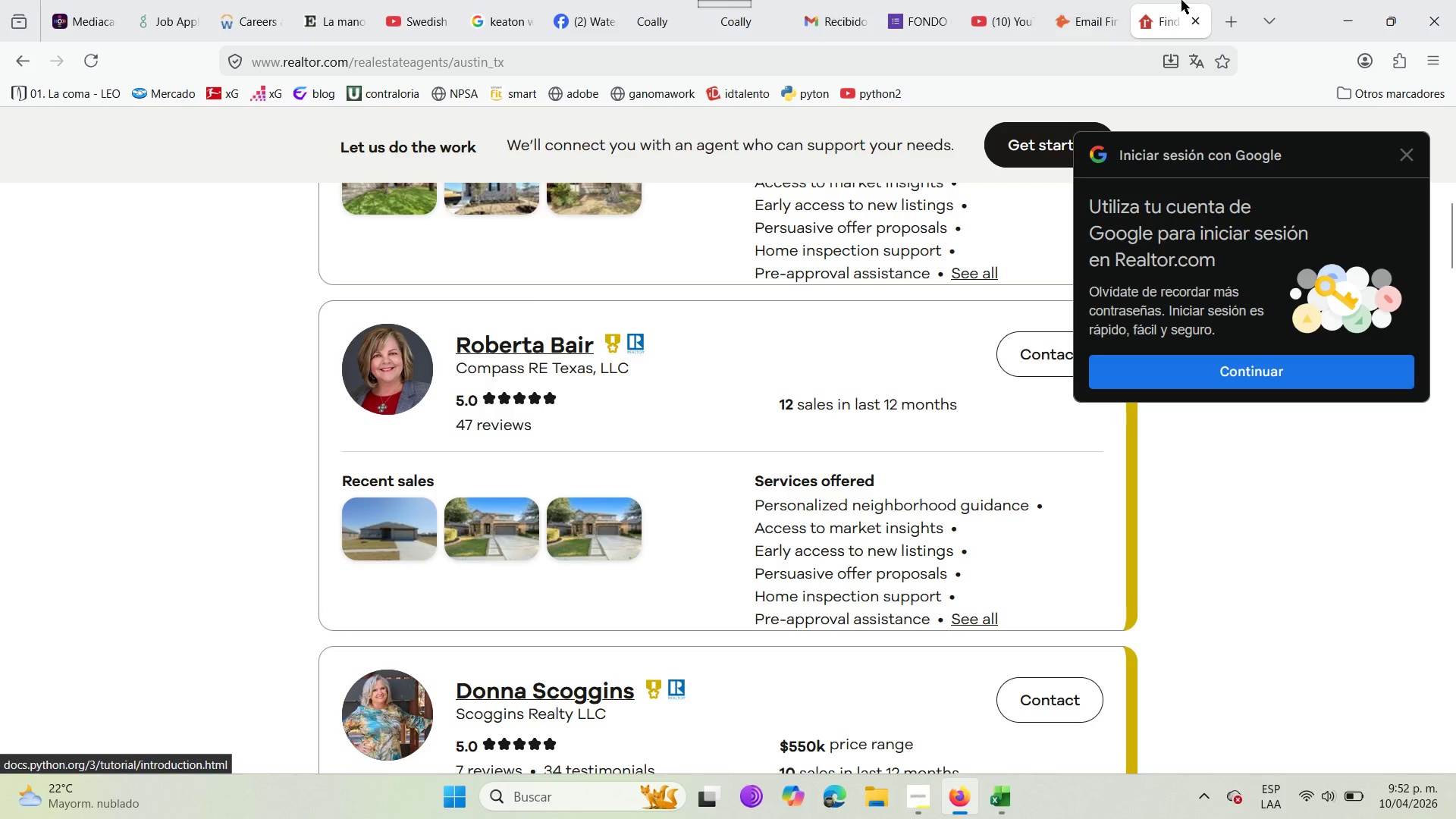 
left_click([1089, 0])
 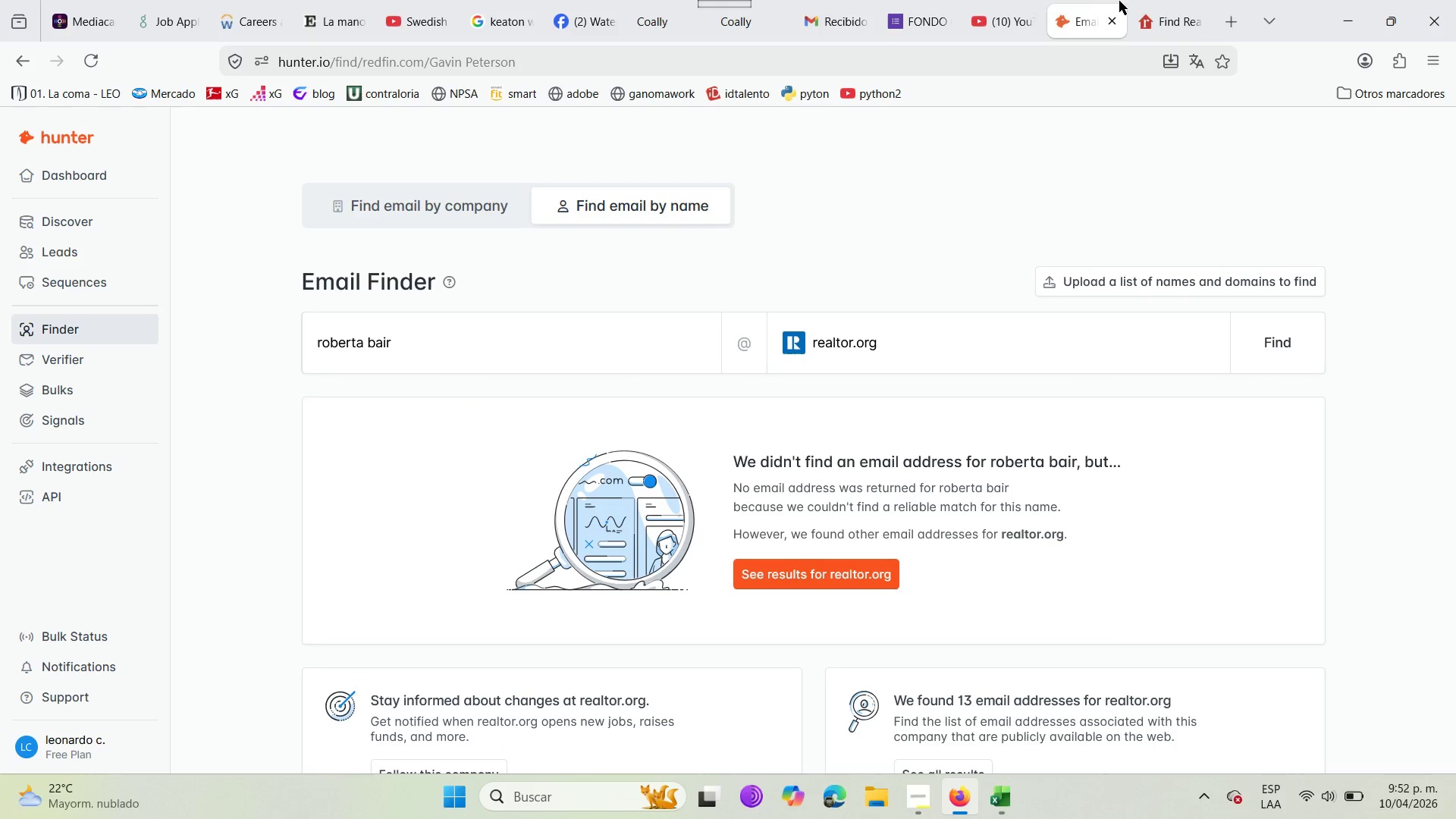 
left_click([1180, 0])
 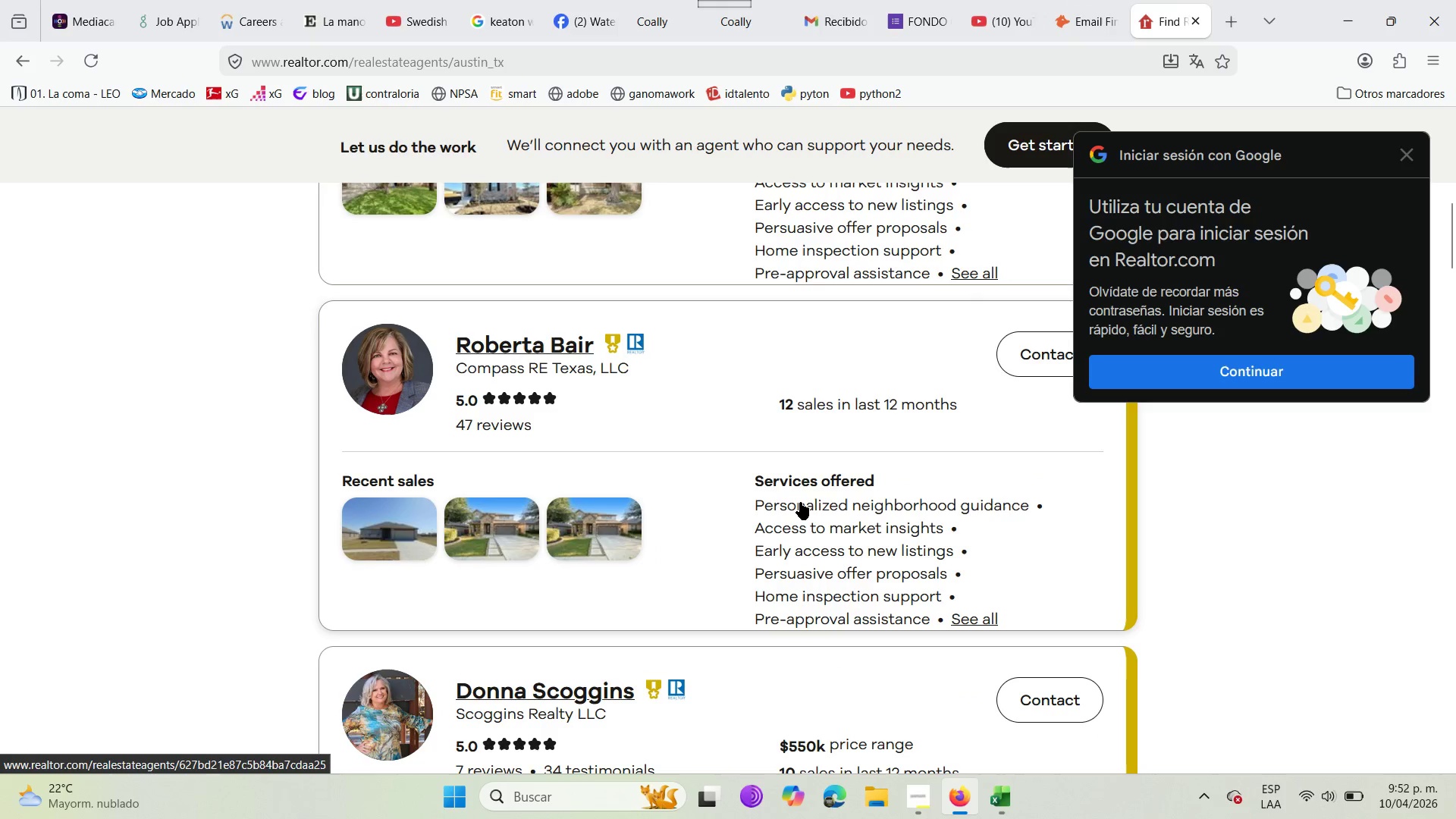 
scroll: coordinate [657, 536], scroll_direction: down, amount: 6.0
 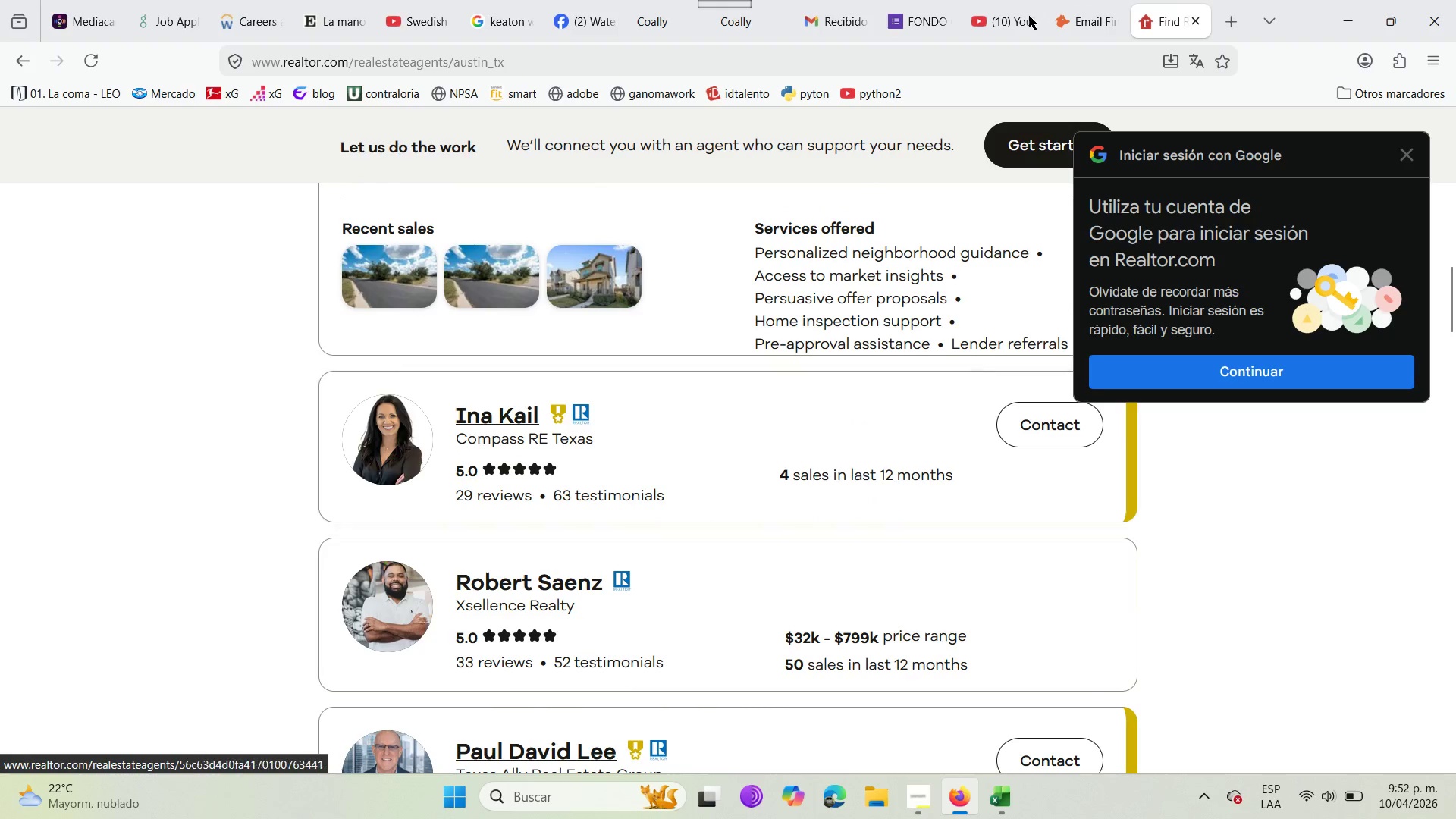 
left_click([1106, 0])
 